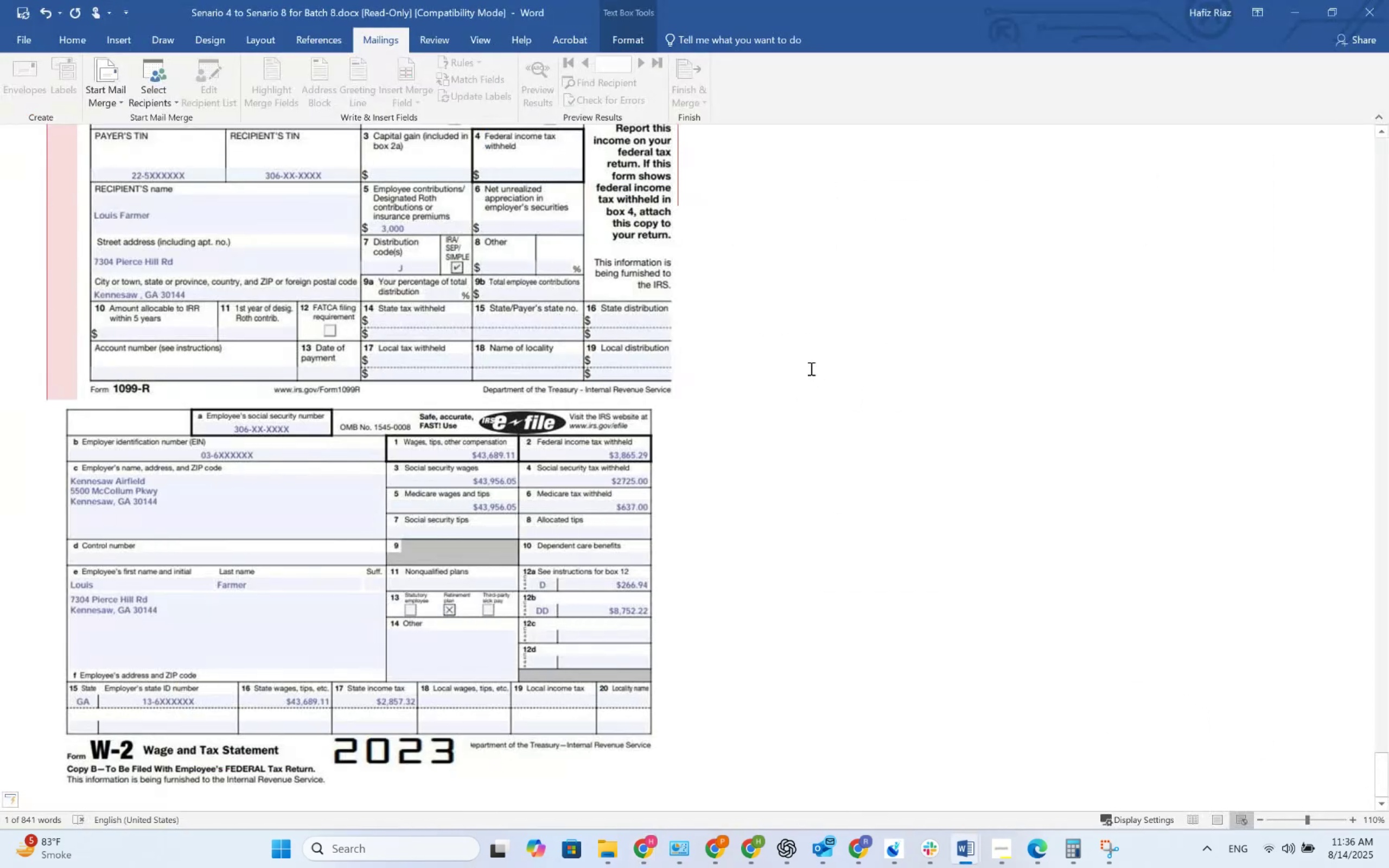 
key(Alt+AltLeft)
 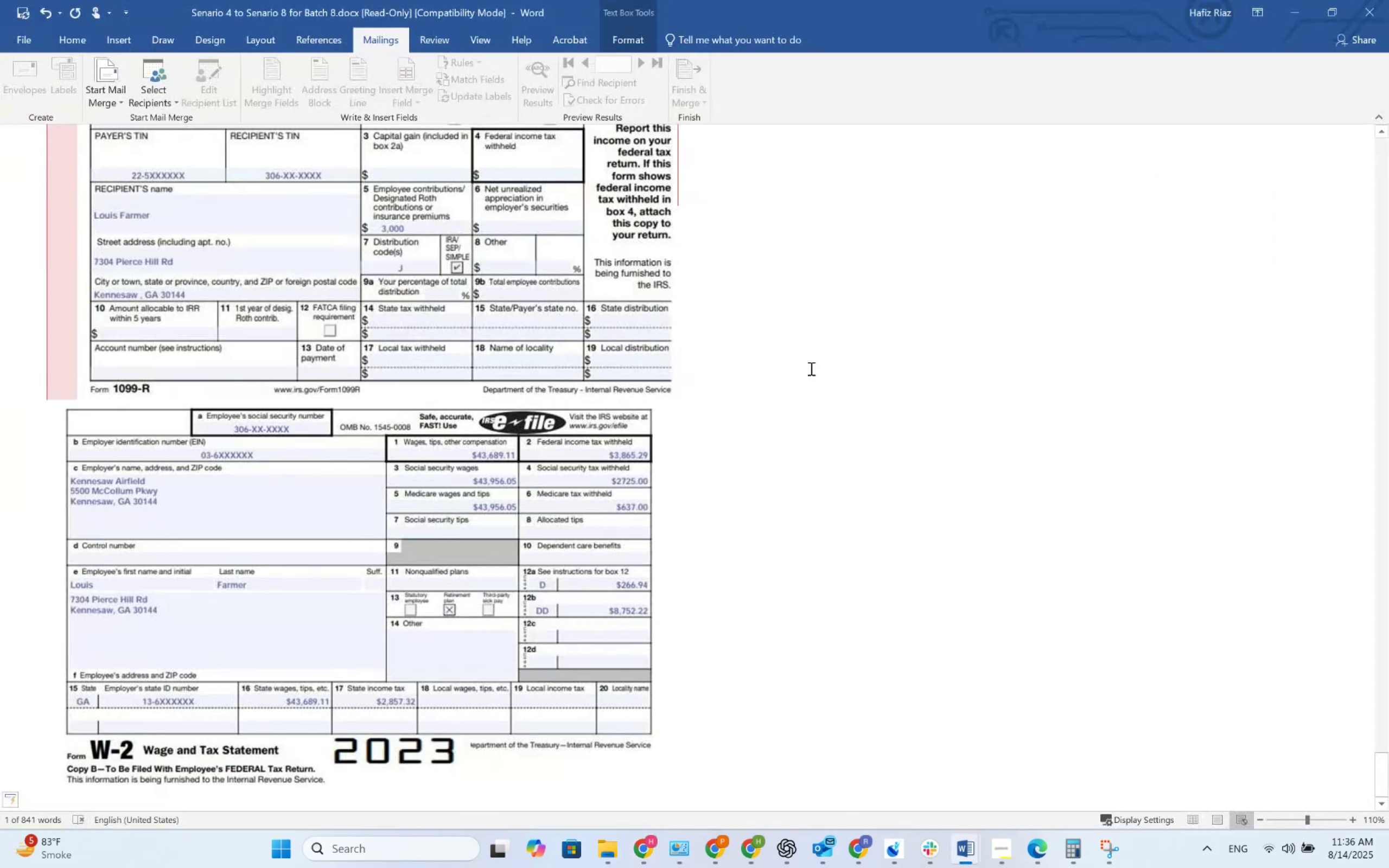 
key(Alt+Tab)
 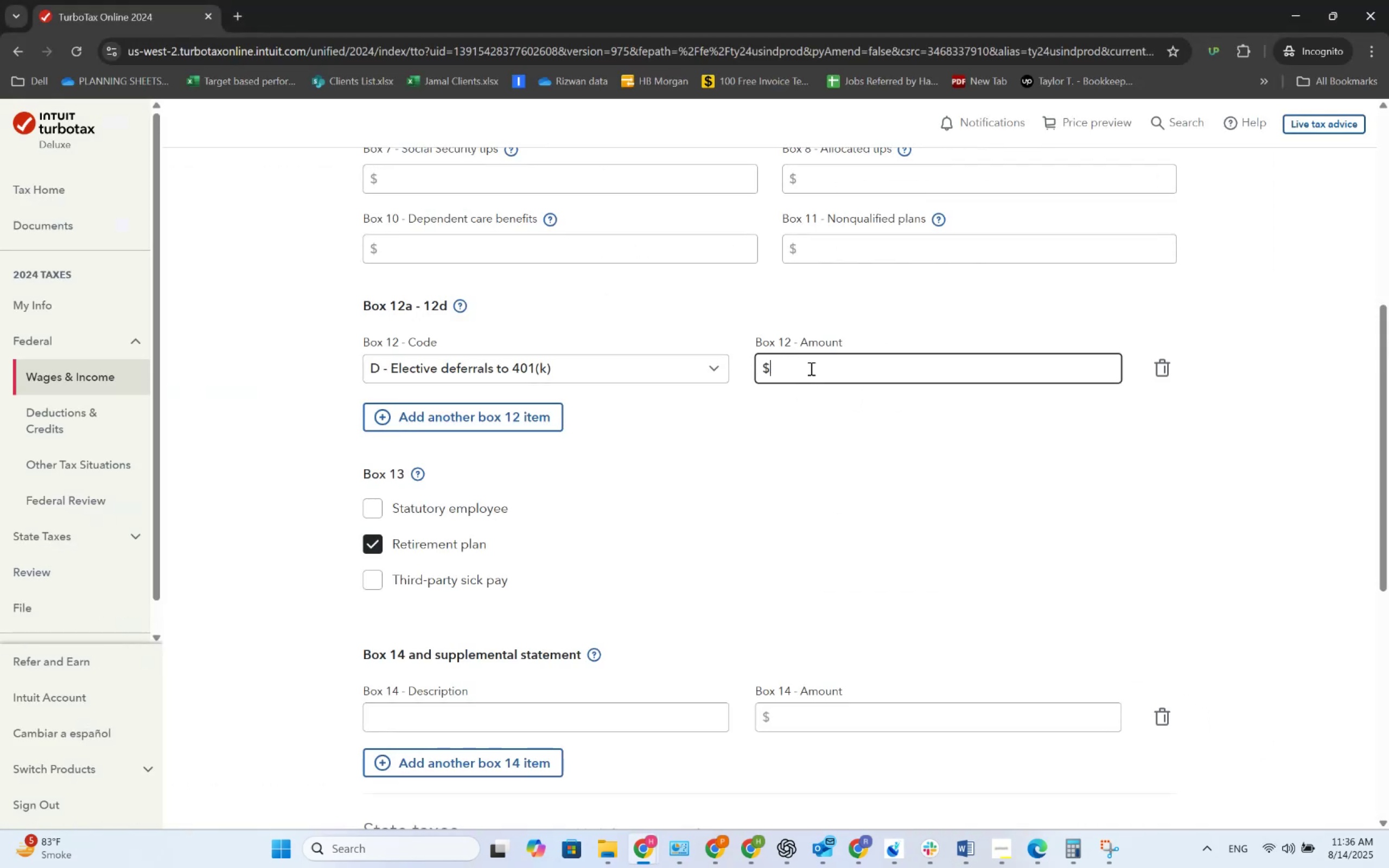 
key(Alt+AltLeft)
 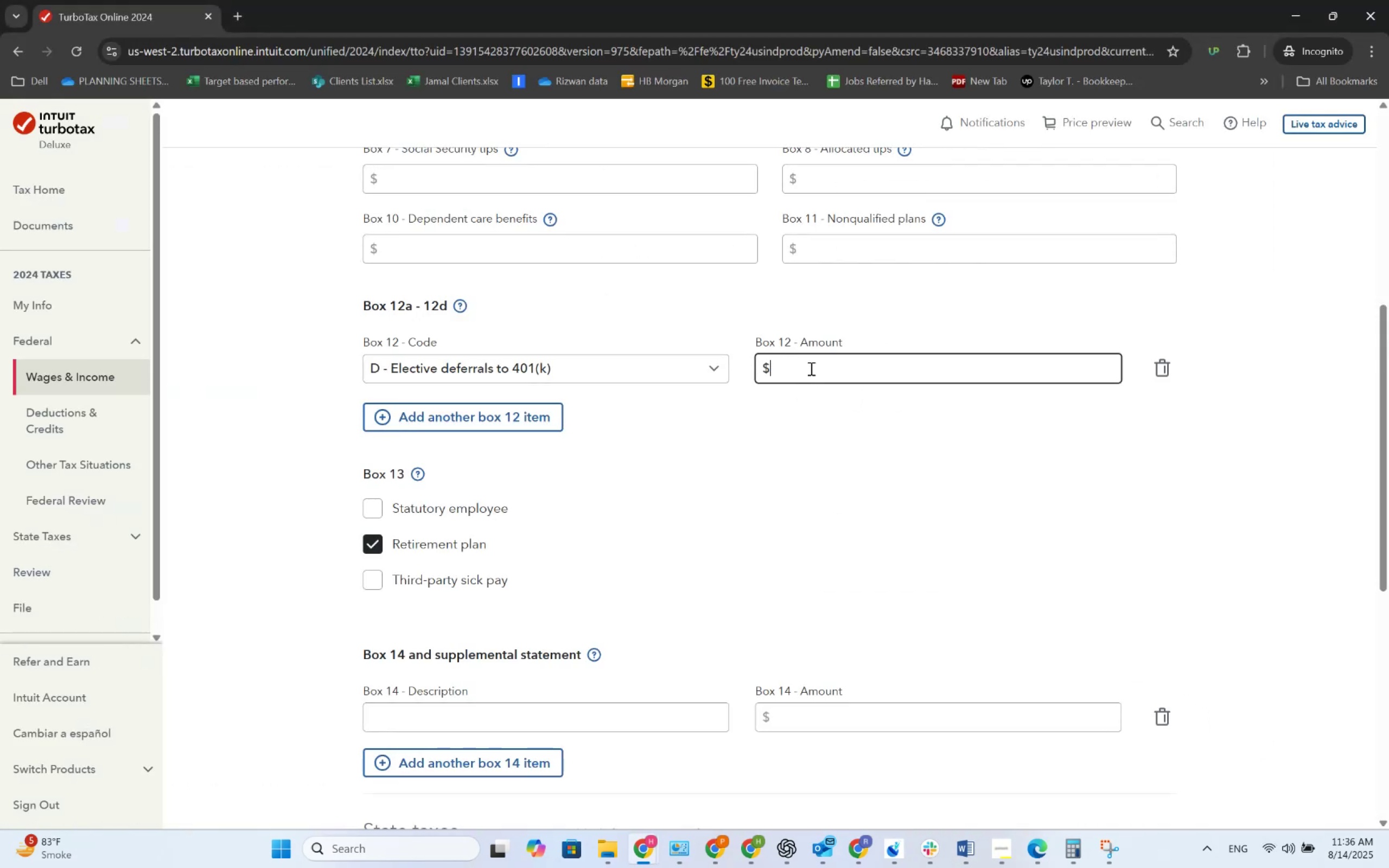 
key(Alt+Tab)
 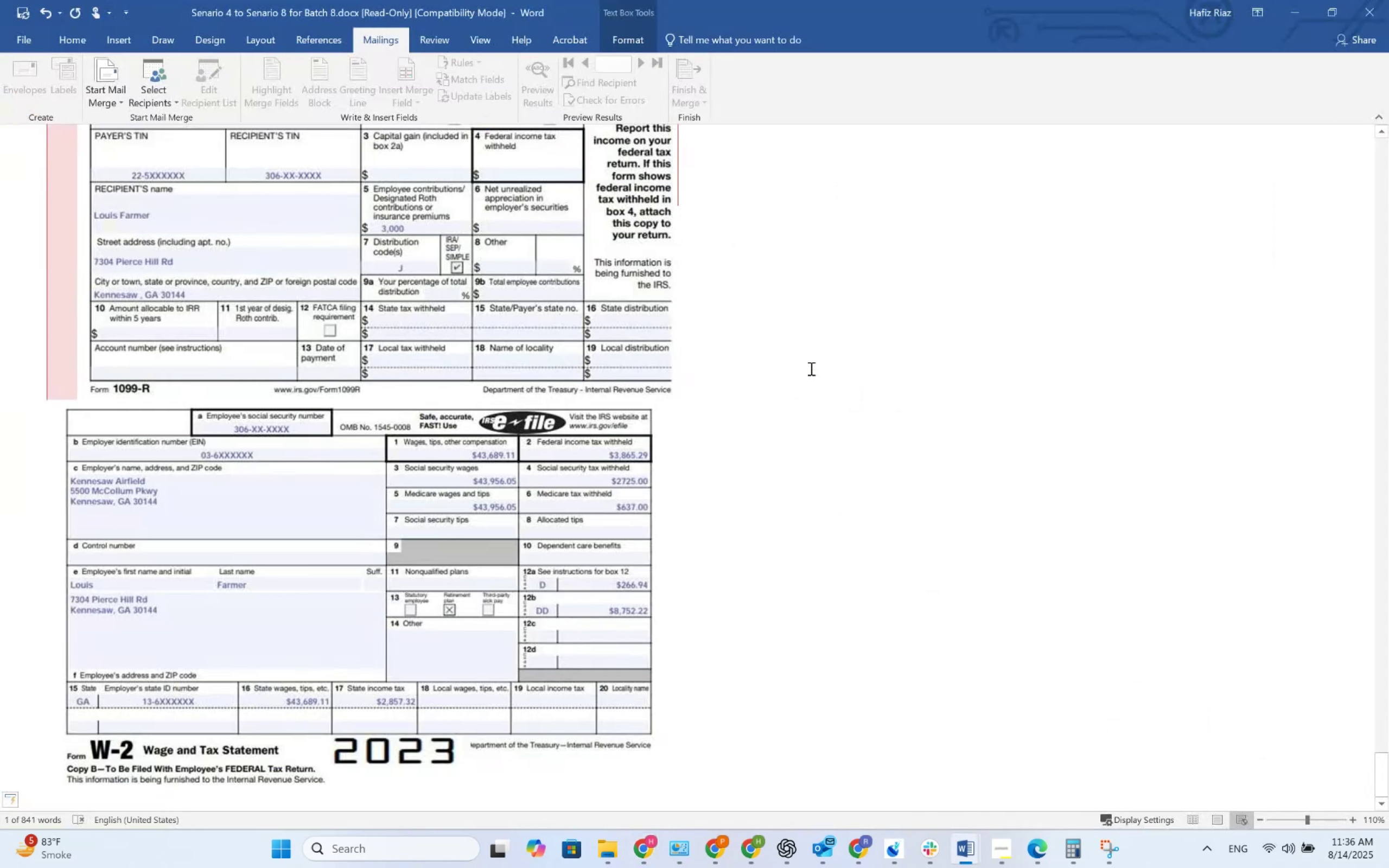 
key(Alt+AltLeft)
 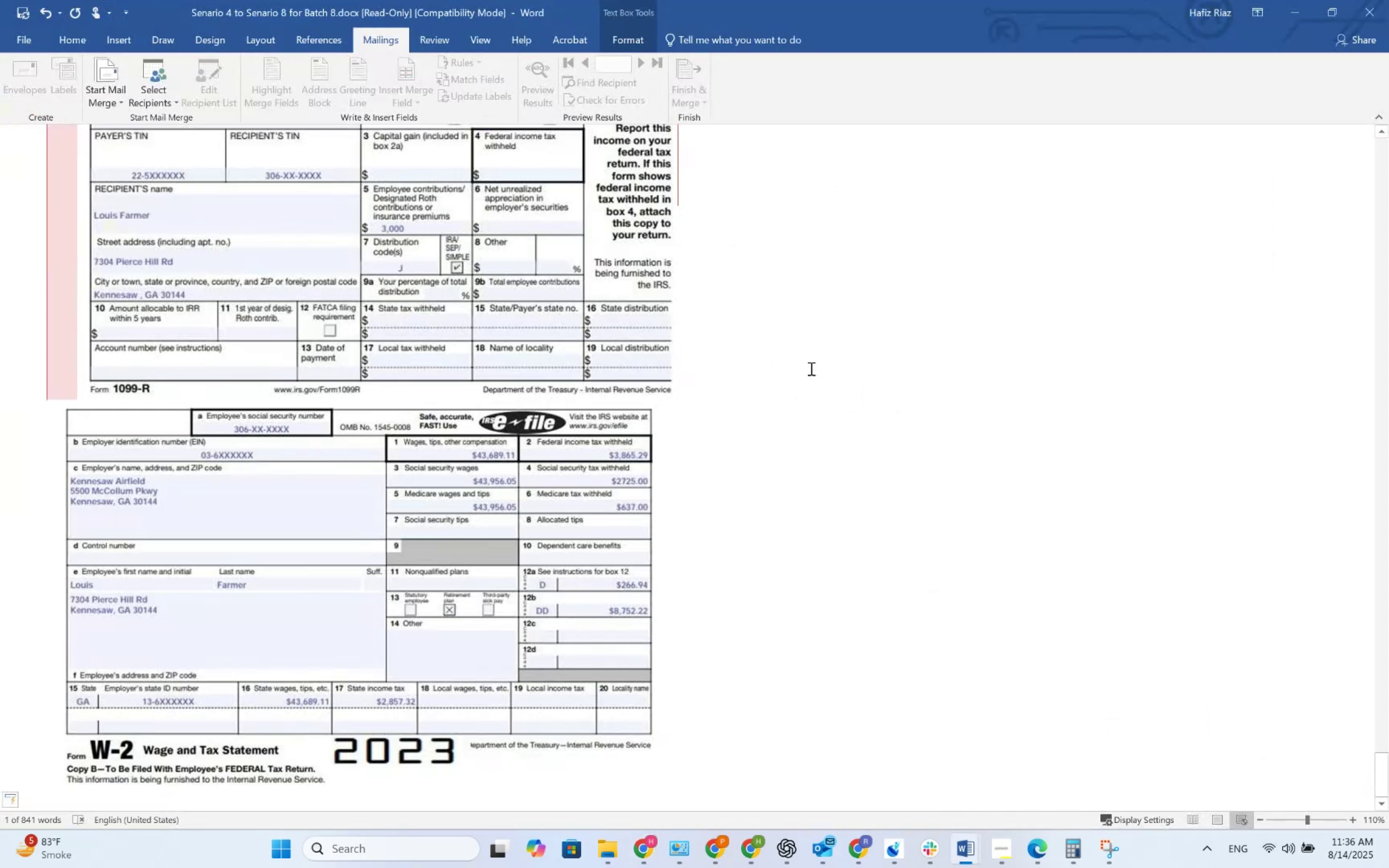 
key(Alt+Tab)
 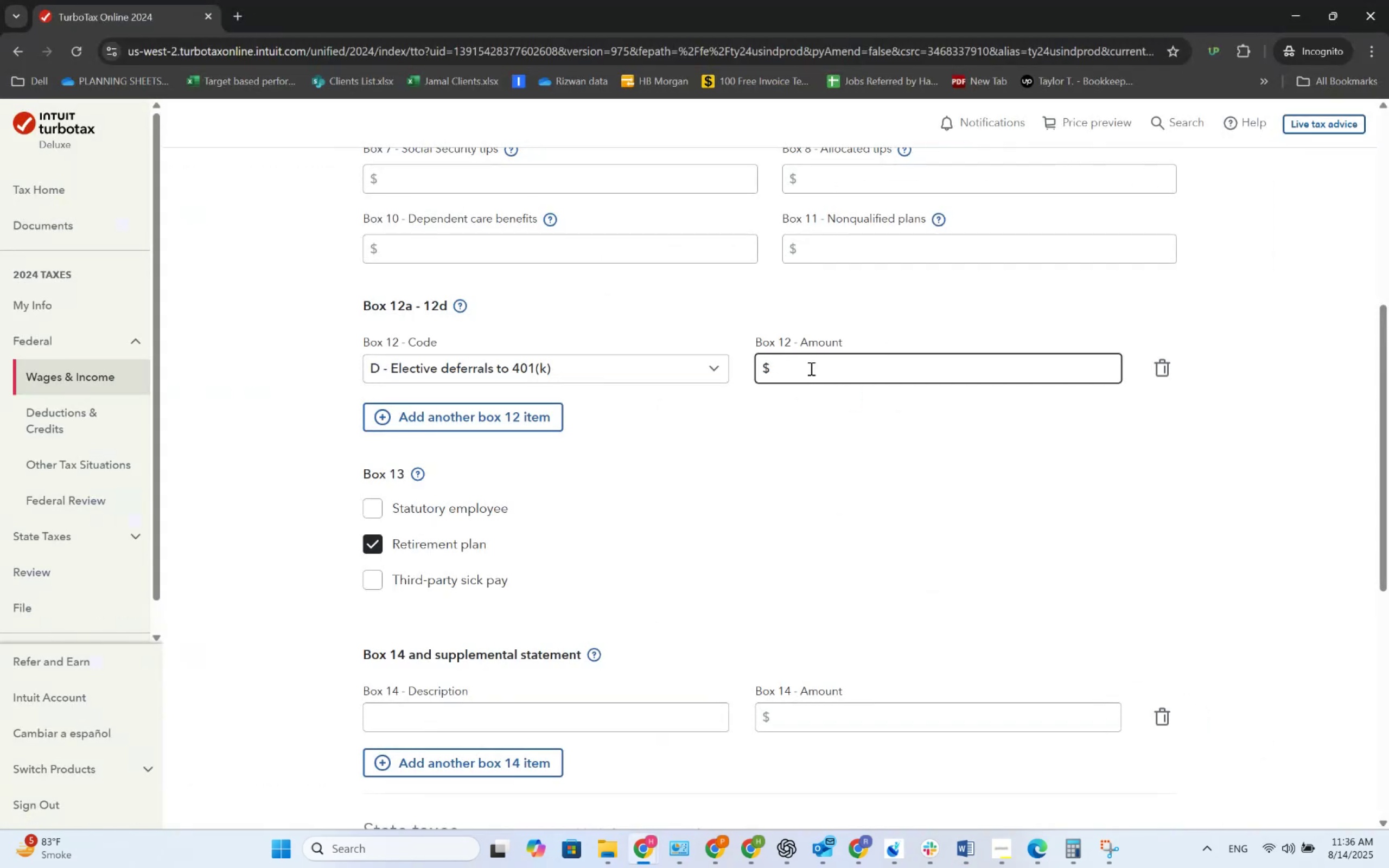 
key(Alt+AltLeft)
 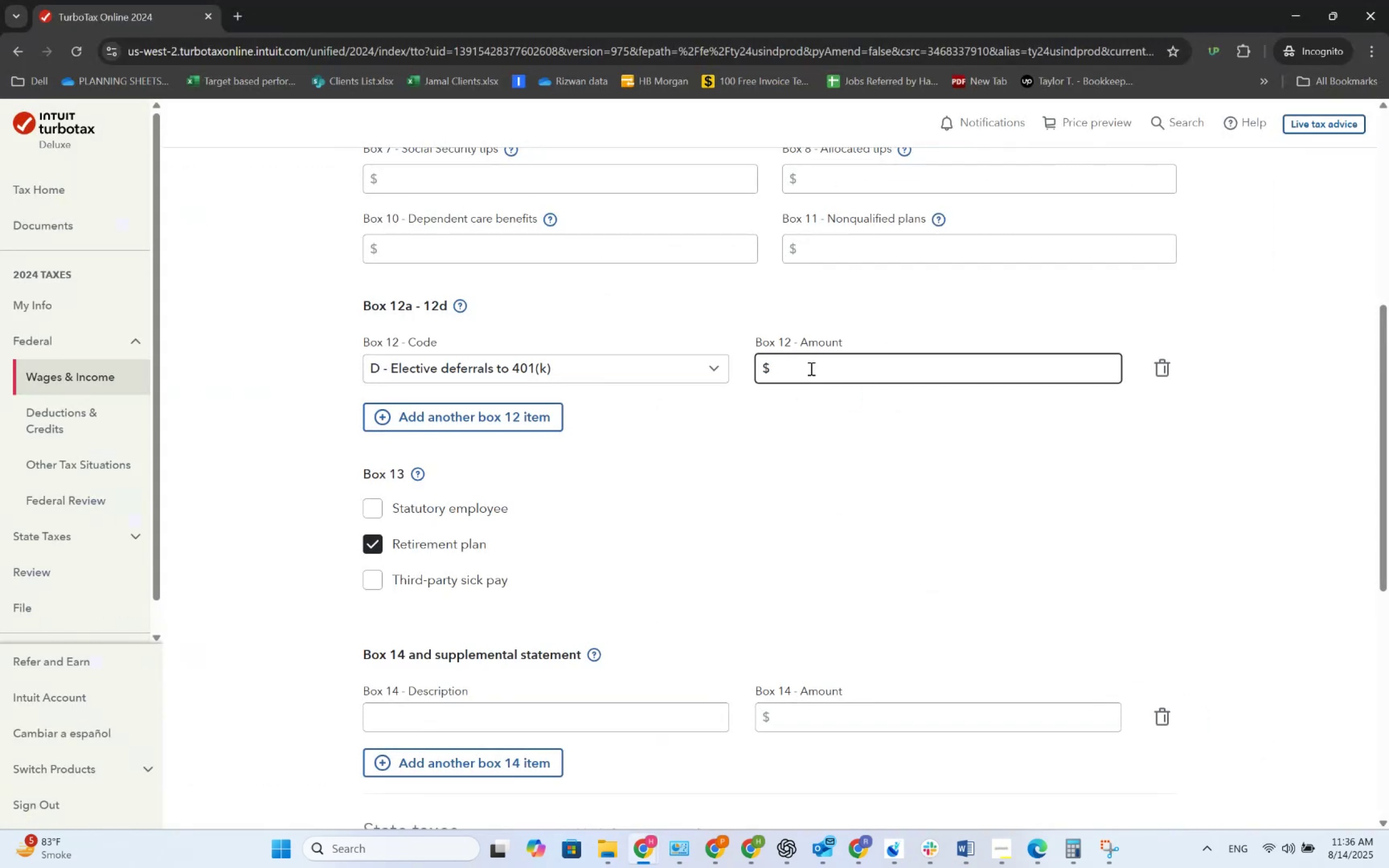 
key(Alt+Tab)
 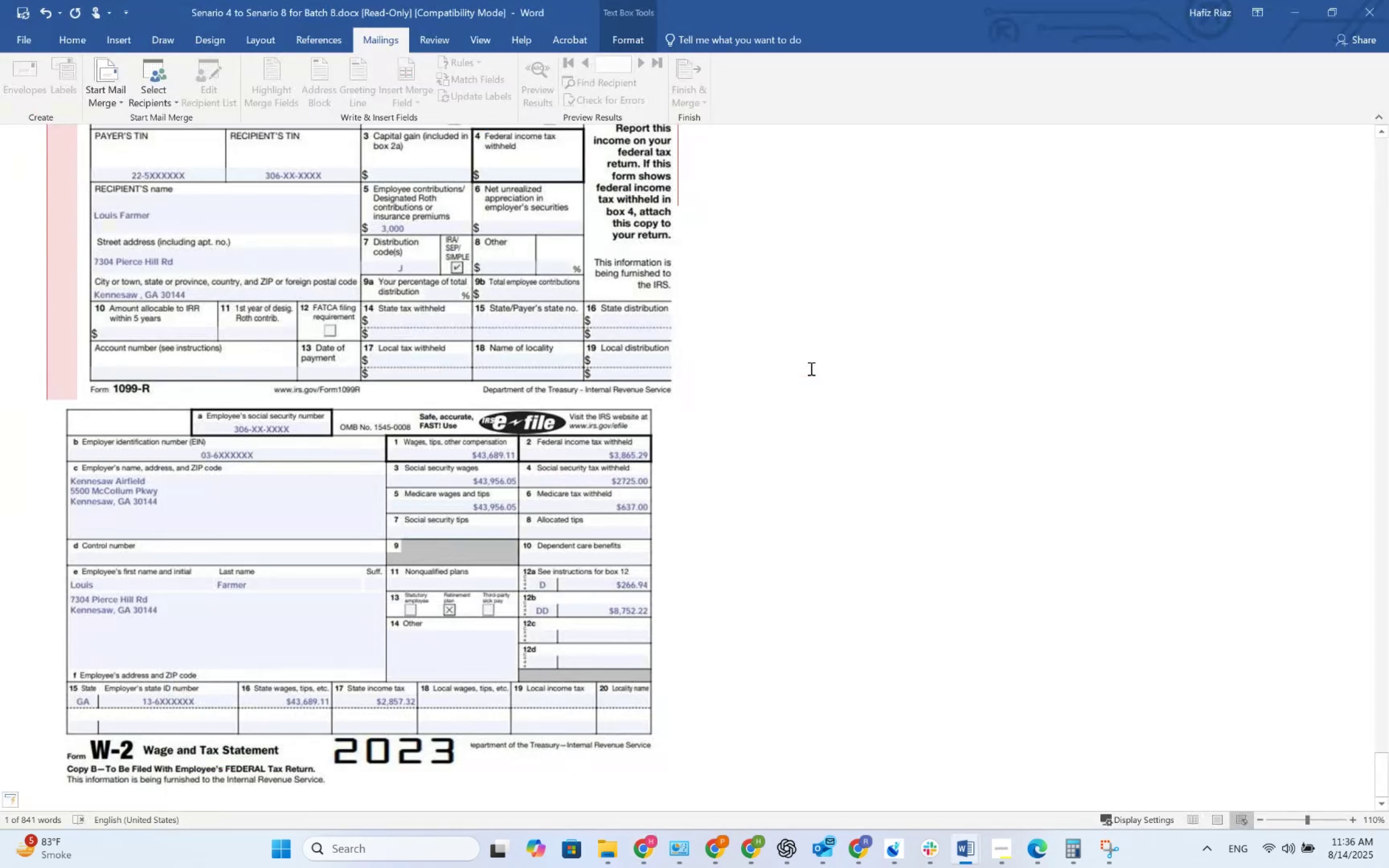 
key(Alt+AltLeft)
 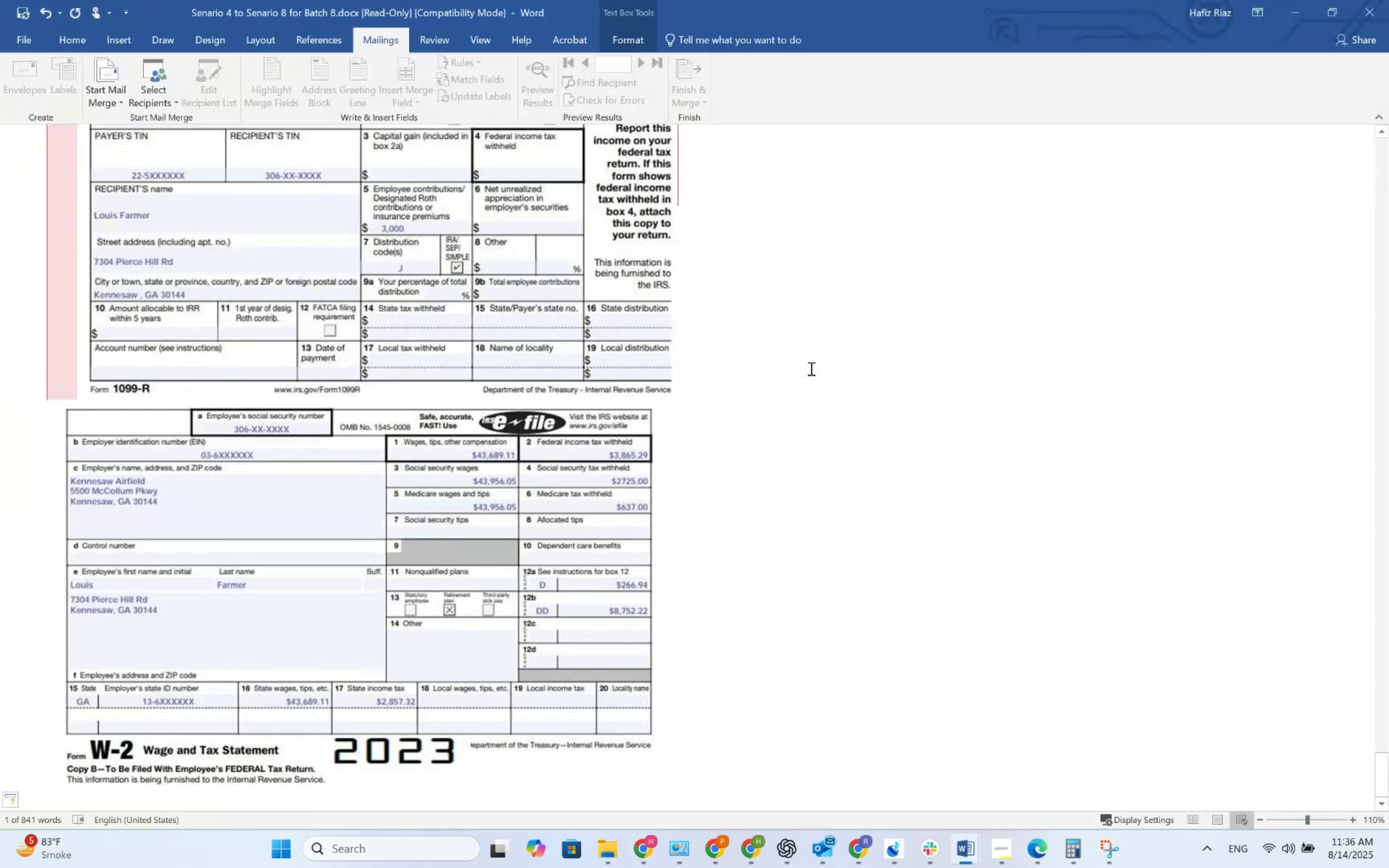 
key(Alt+Tab)
 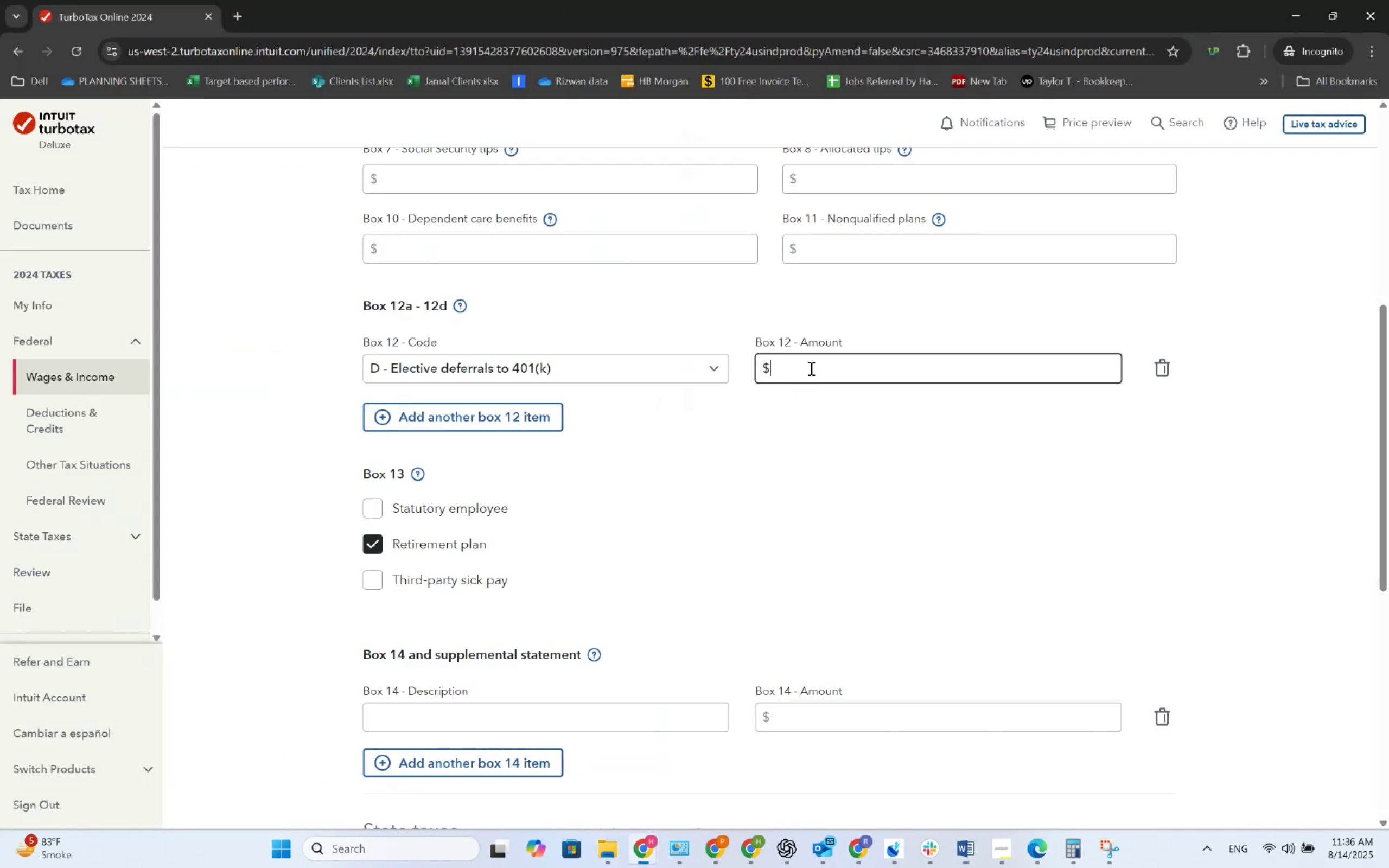 
key(Numpad2)
 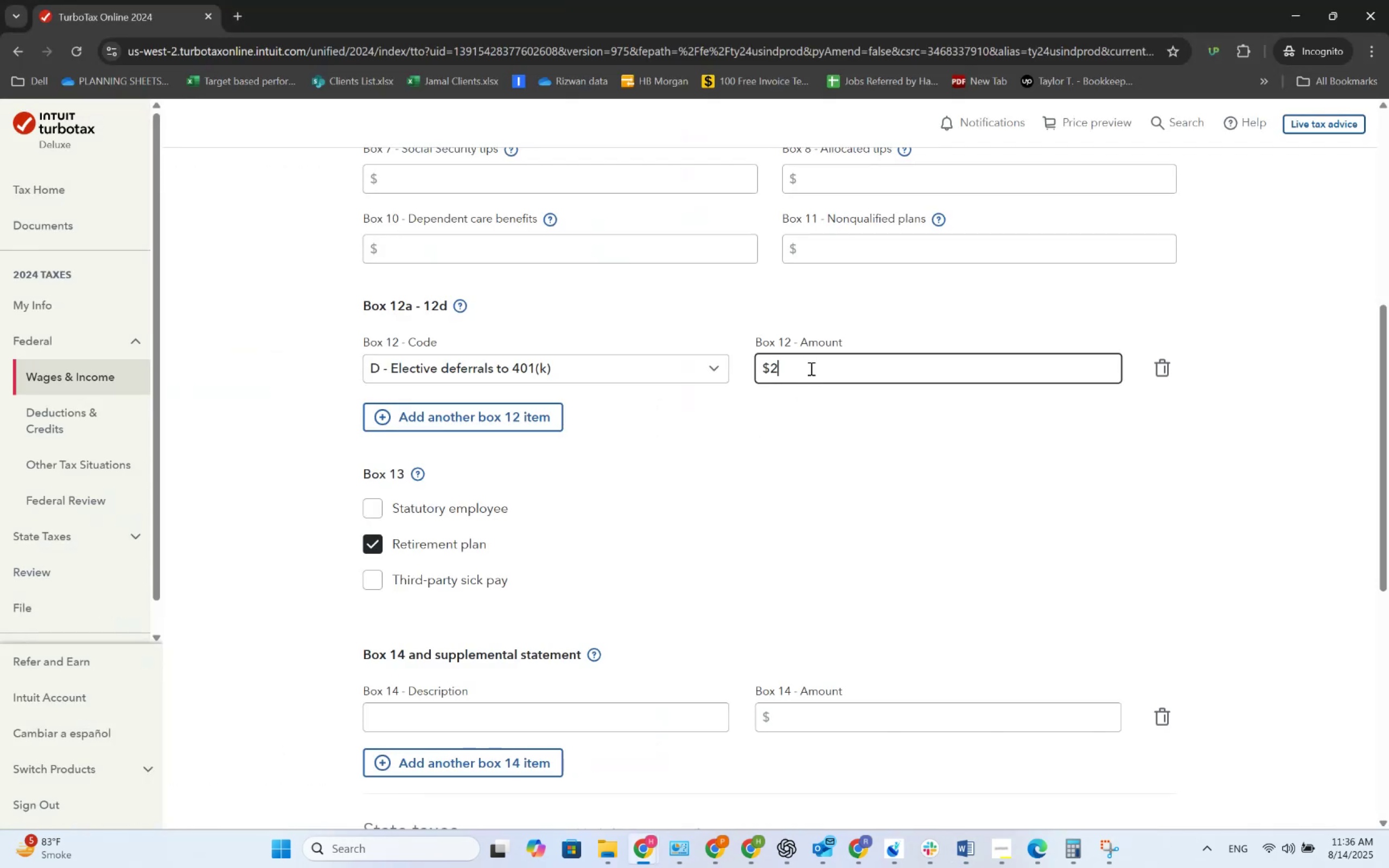 
key(Numpad6)
 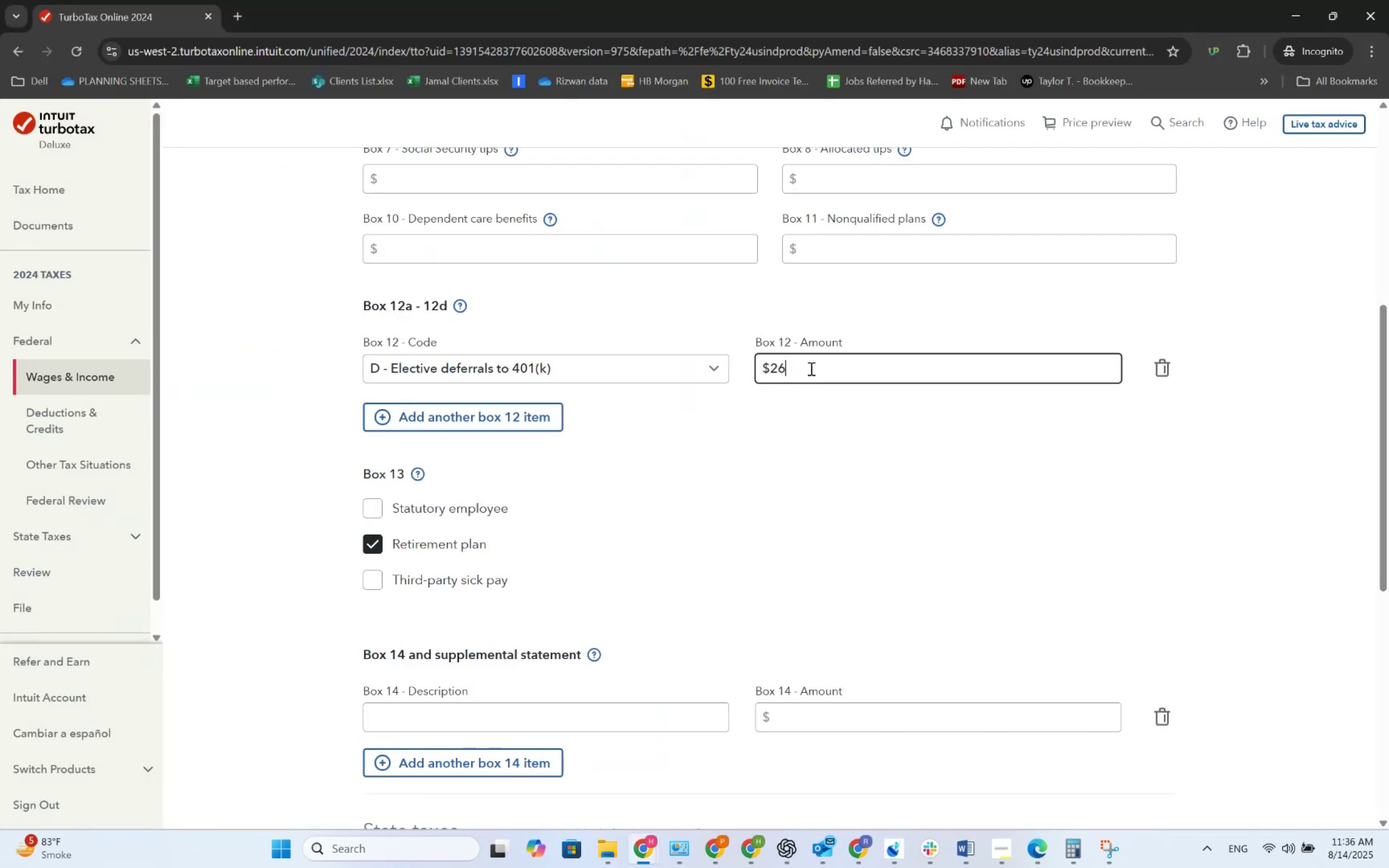 
key(Numpad6)
 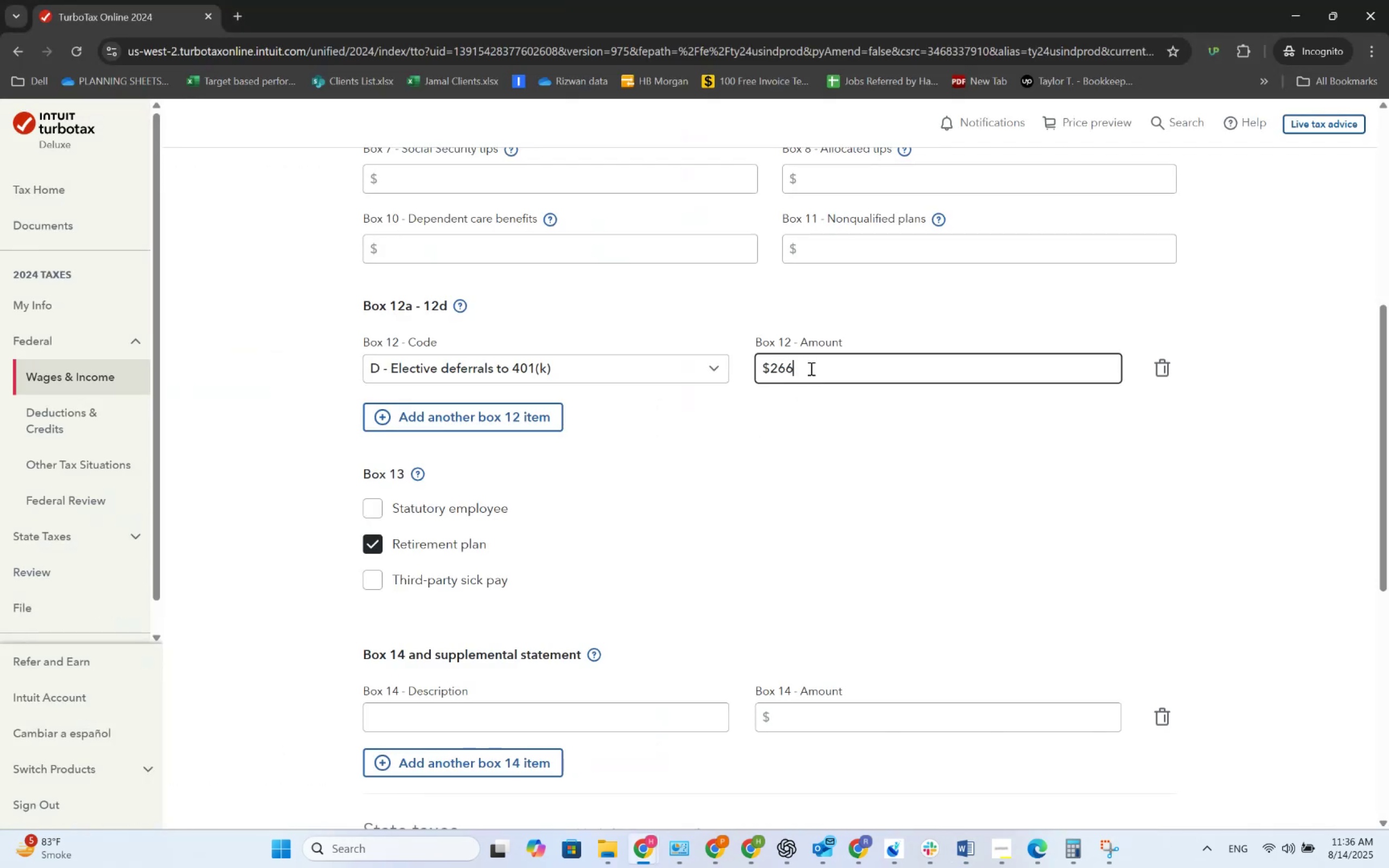 
key(NumpadDecimal)
 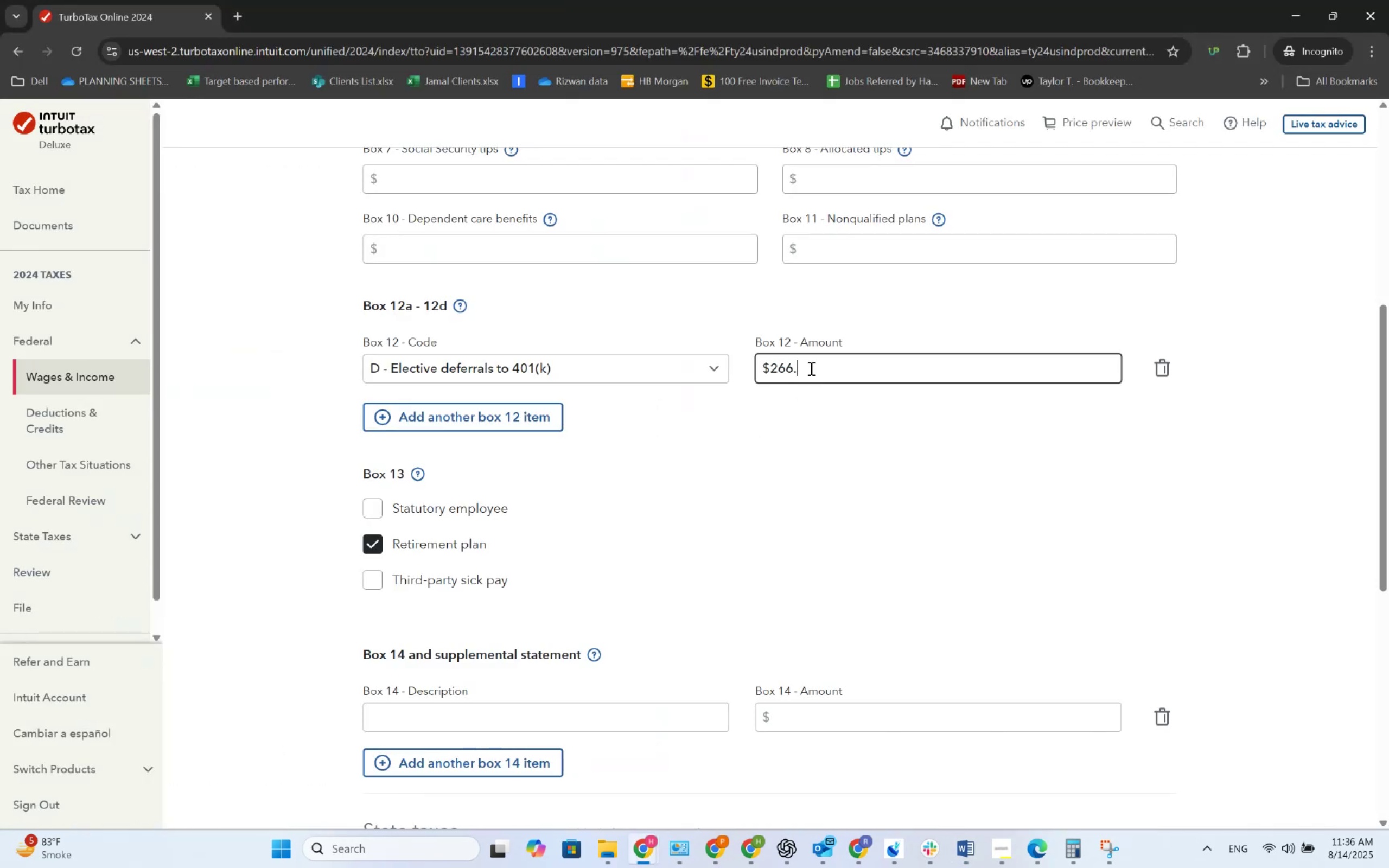 
key(Numpad9)
 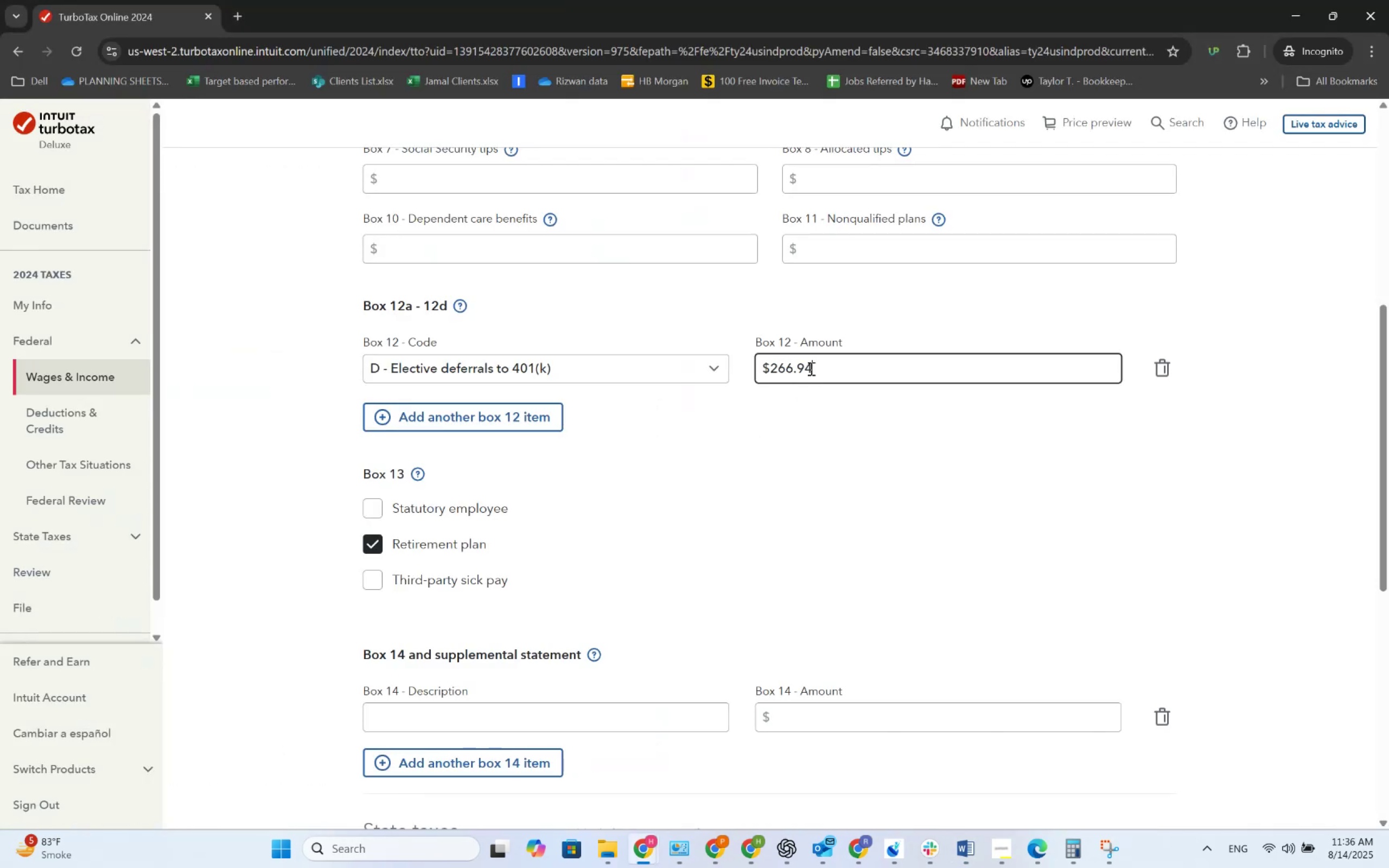 
key(Numpad4)
 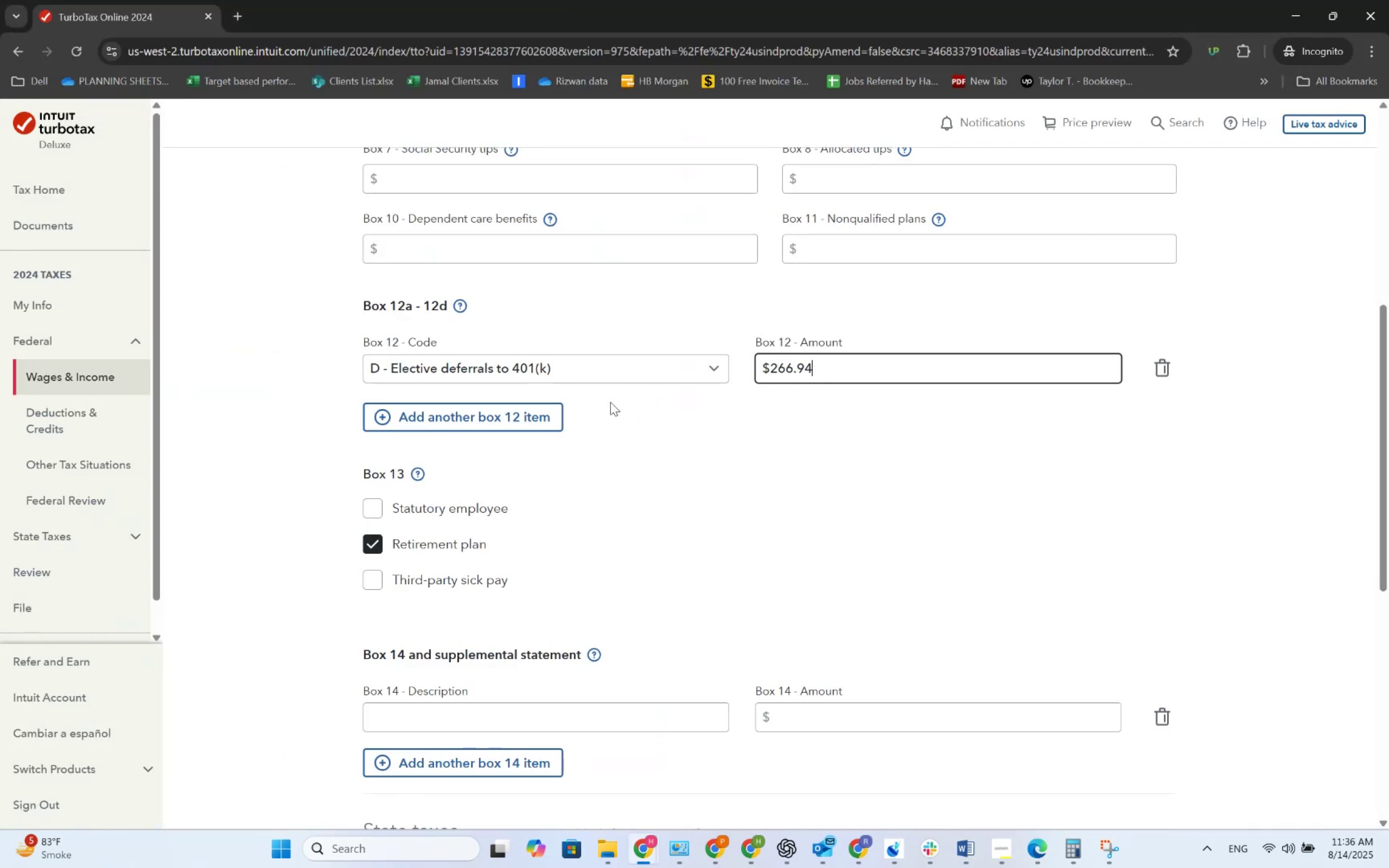 
left_click([549, 418])
 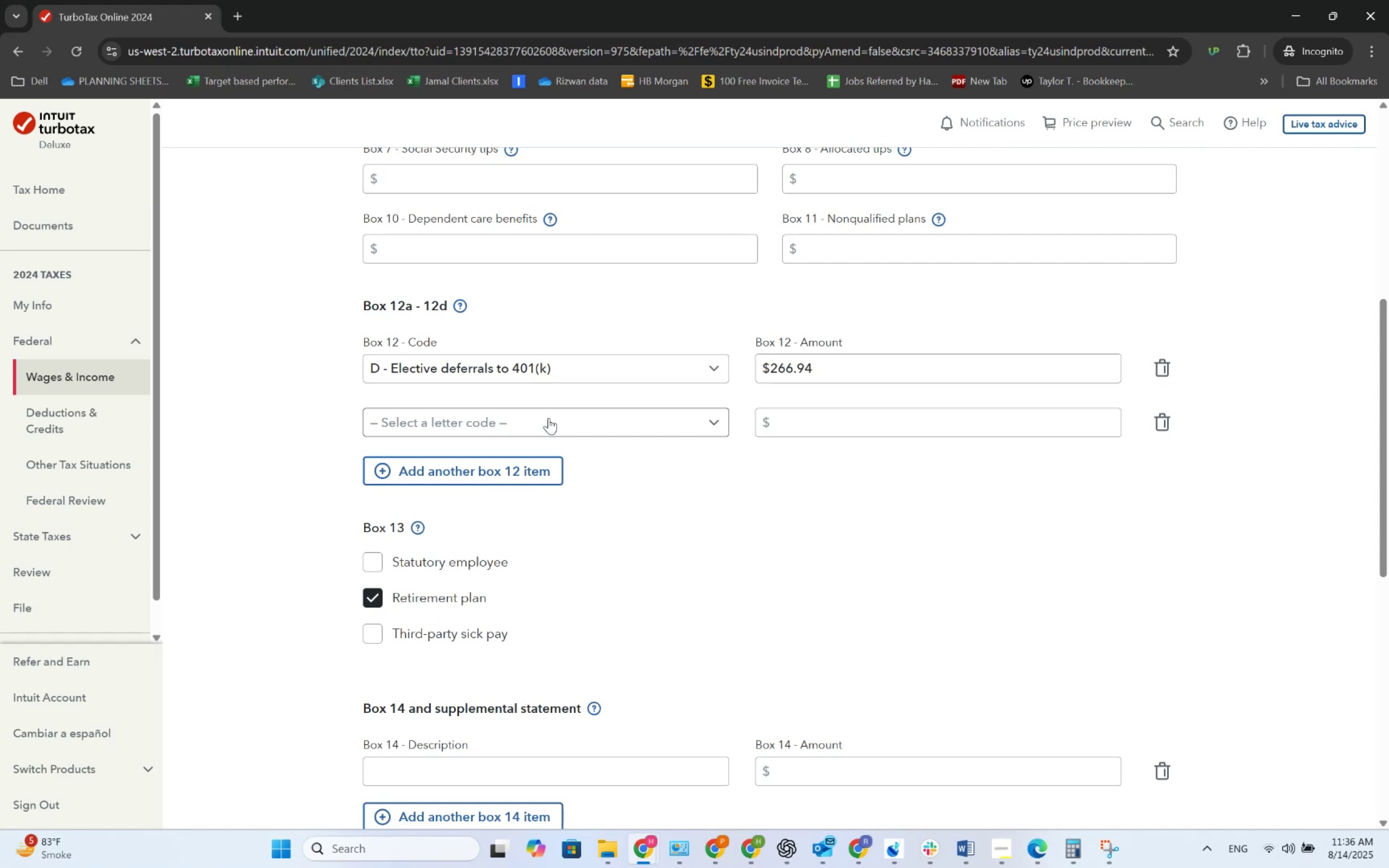 
wait(19.14)
 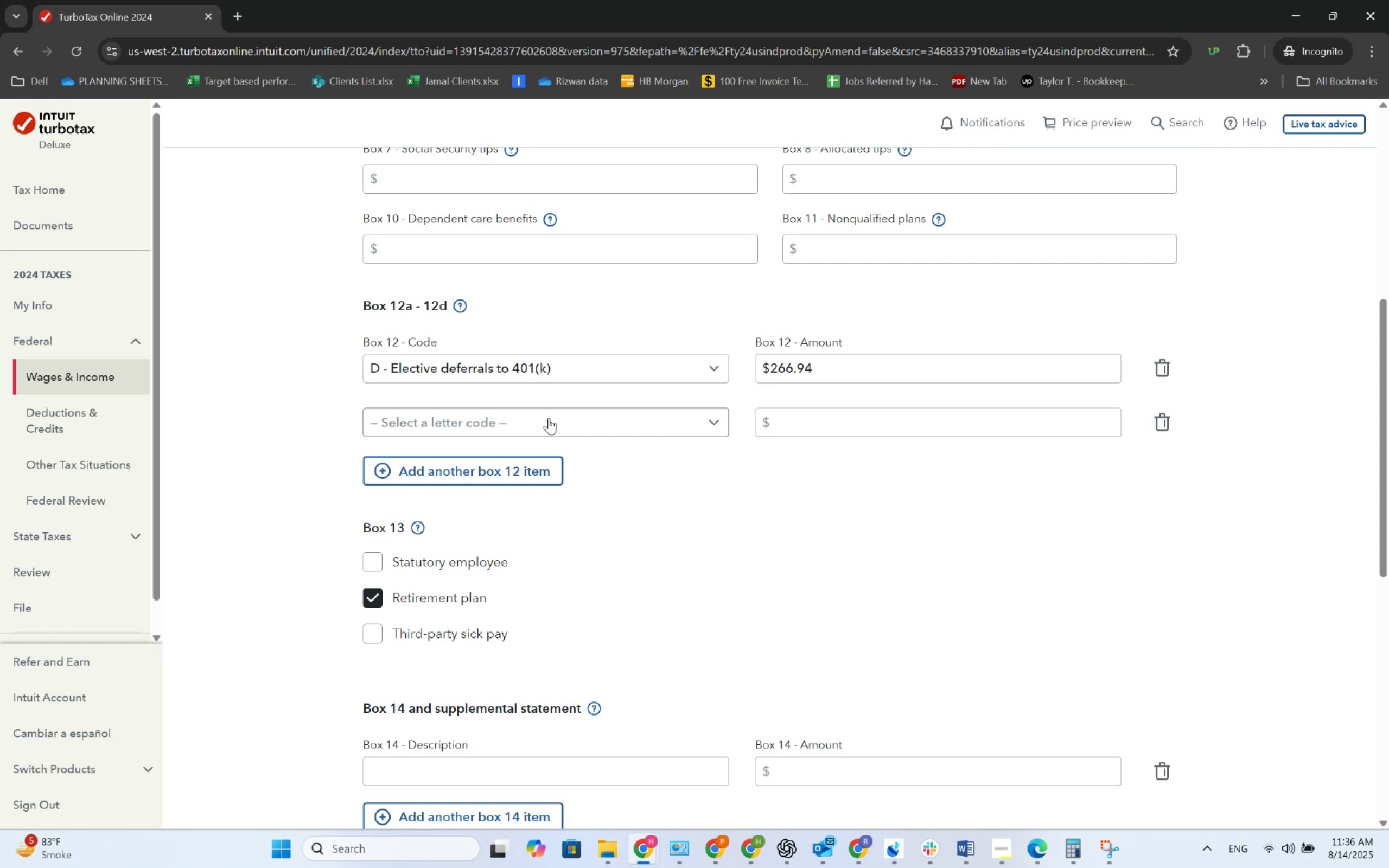 
left_click([549, 418])
 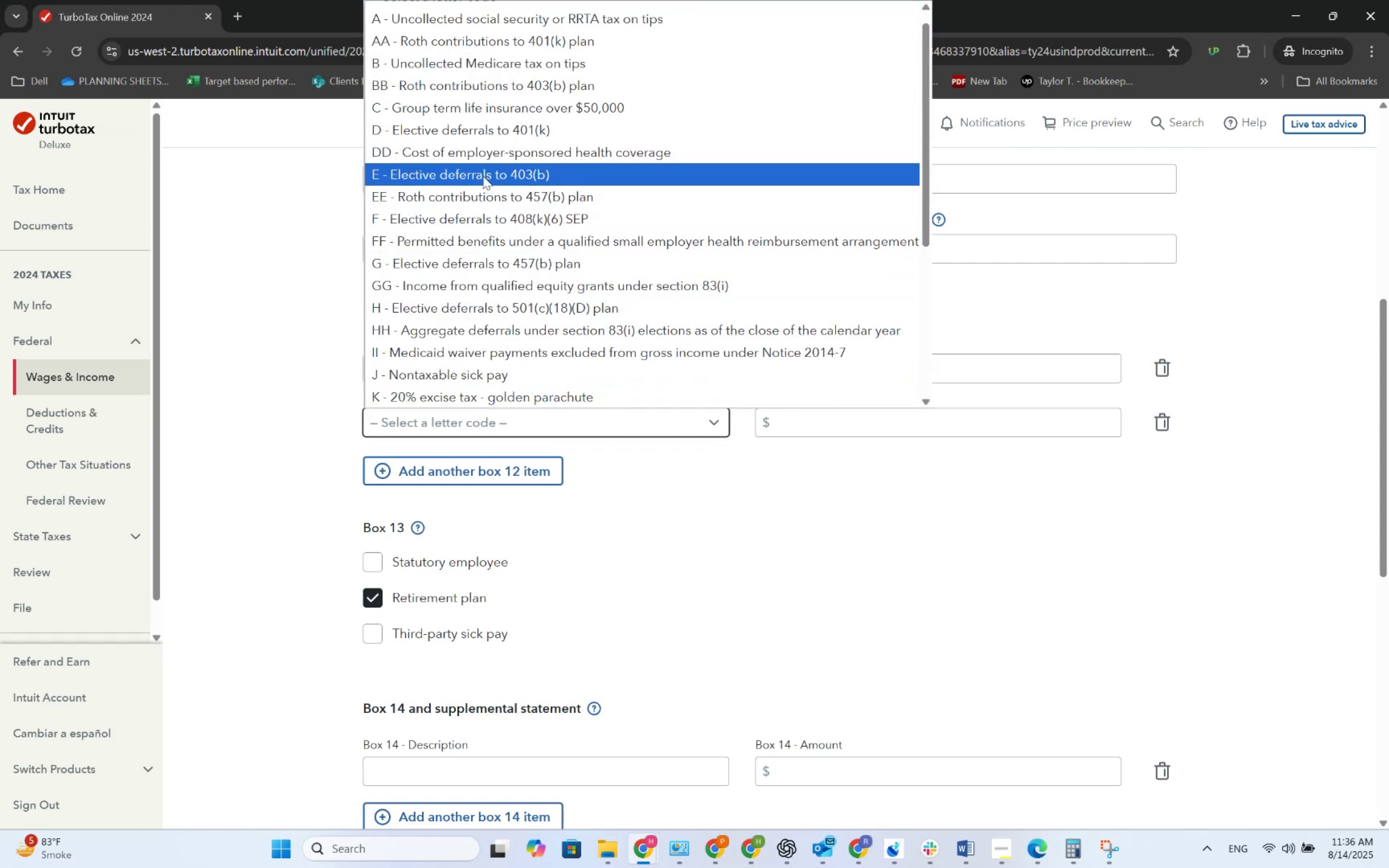 
left_click([490, 156])
 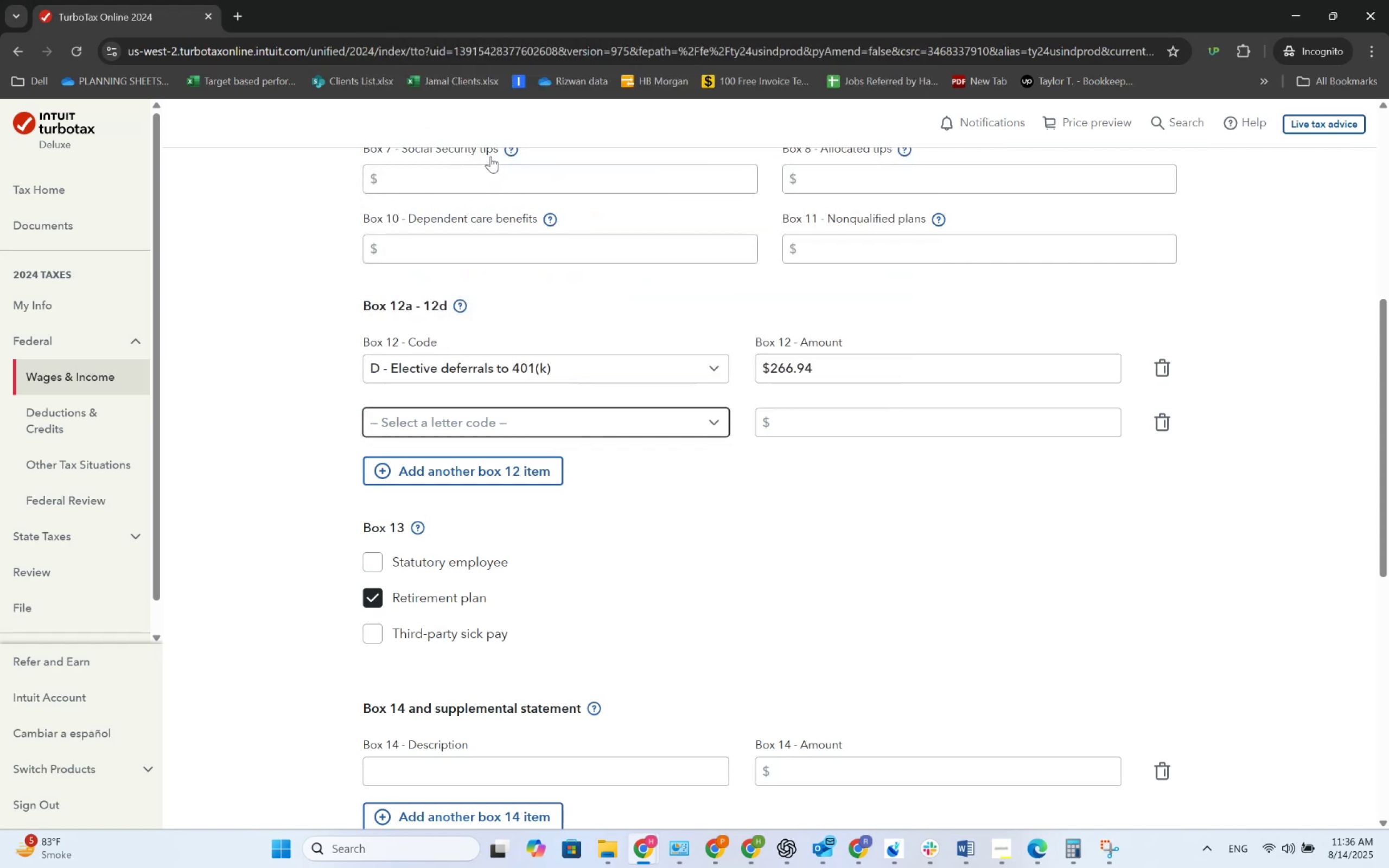 
key(Alt+AltLeft)
 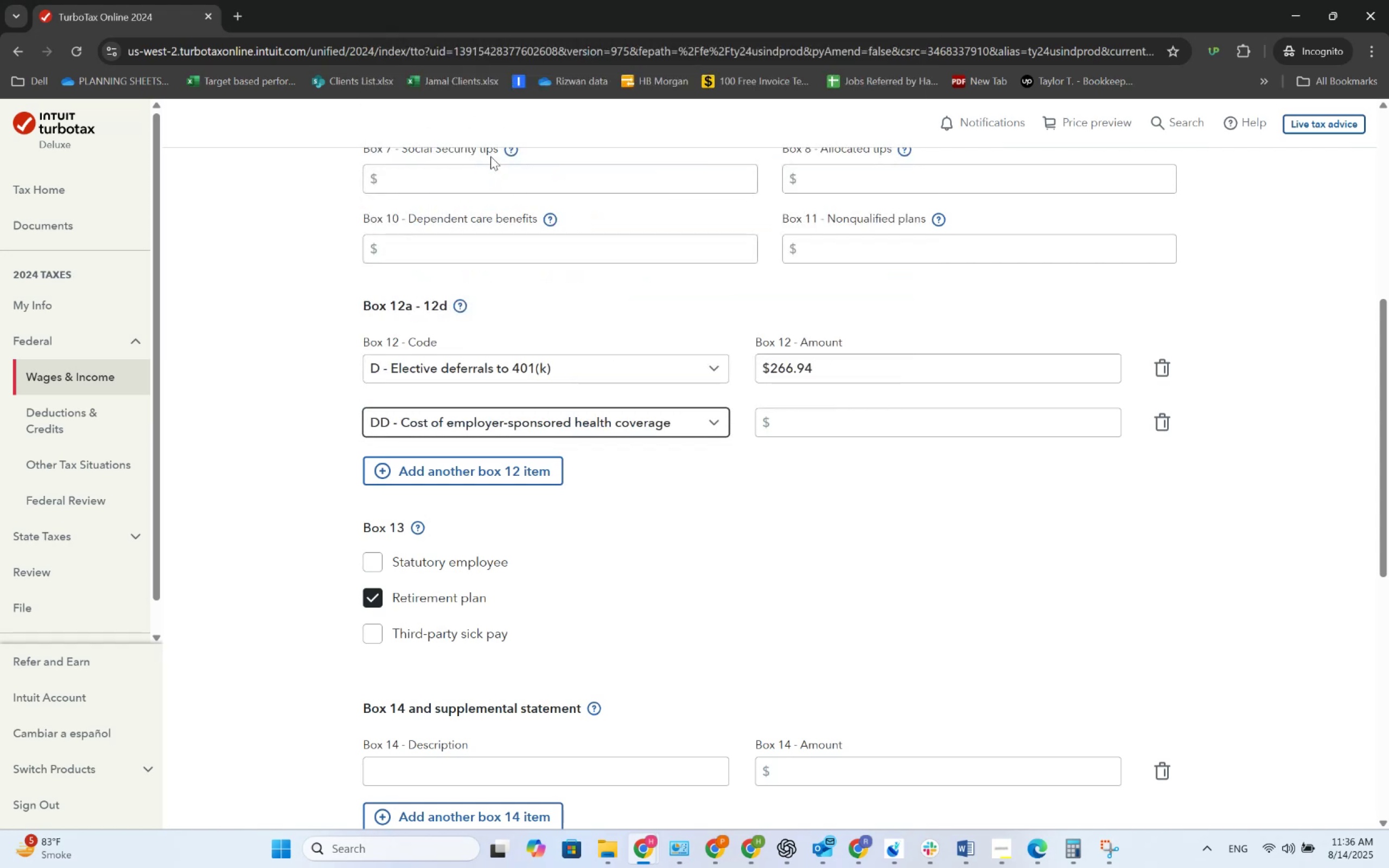 
key(Alt+Tab)
 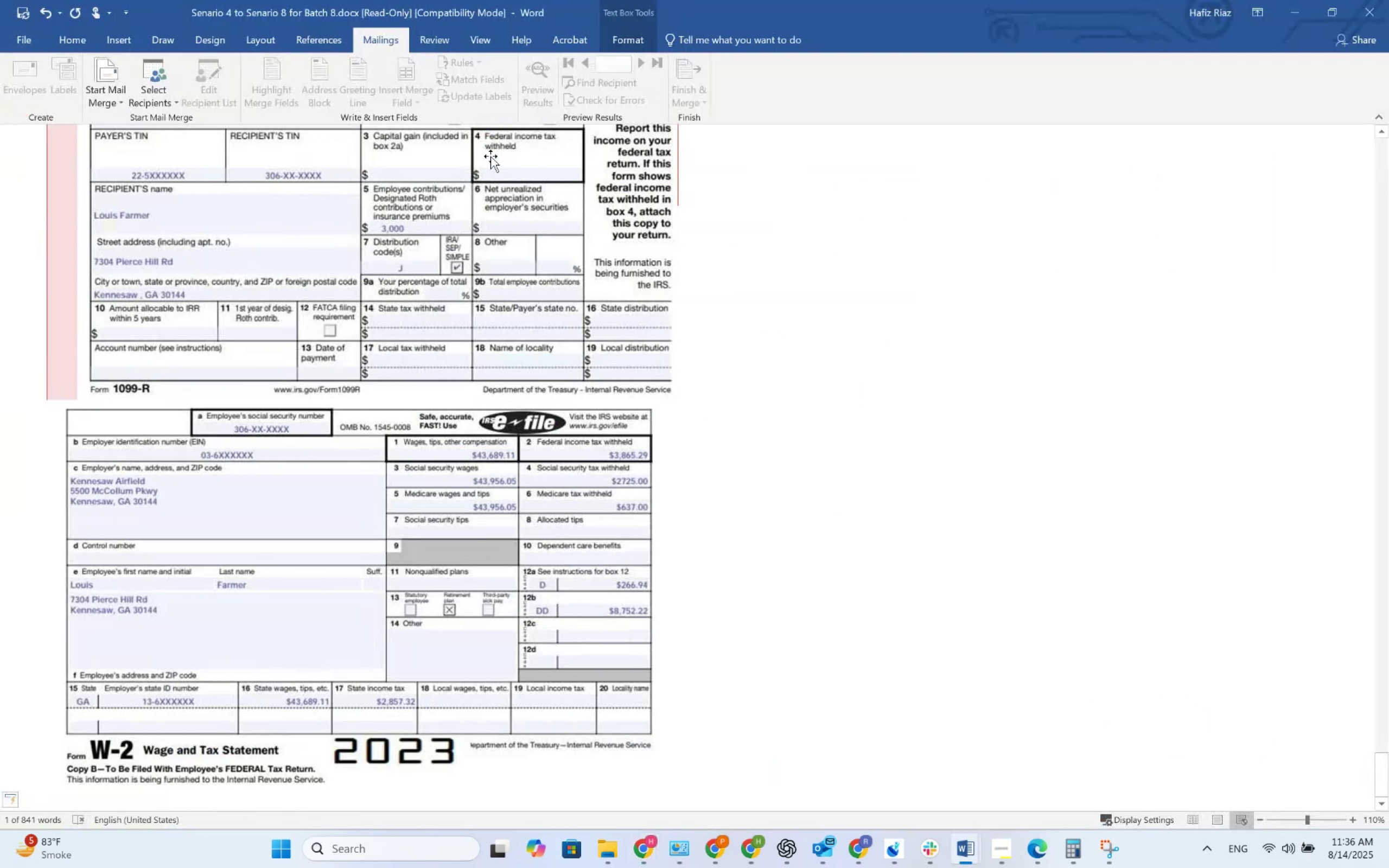 
key(Alt+AltLeft)
 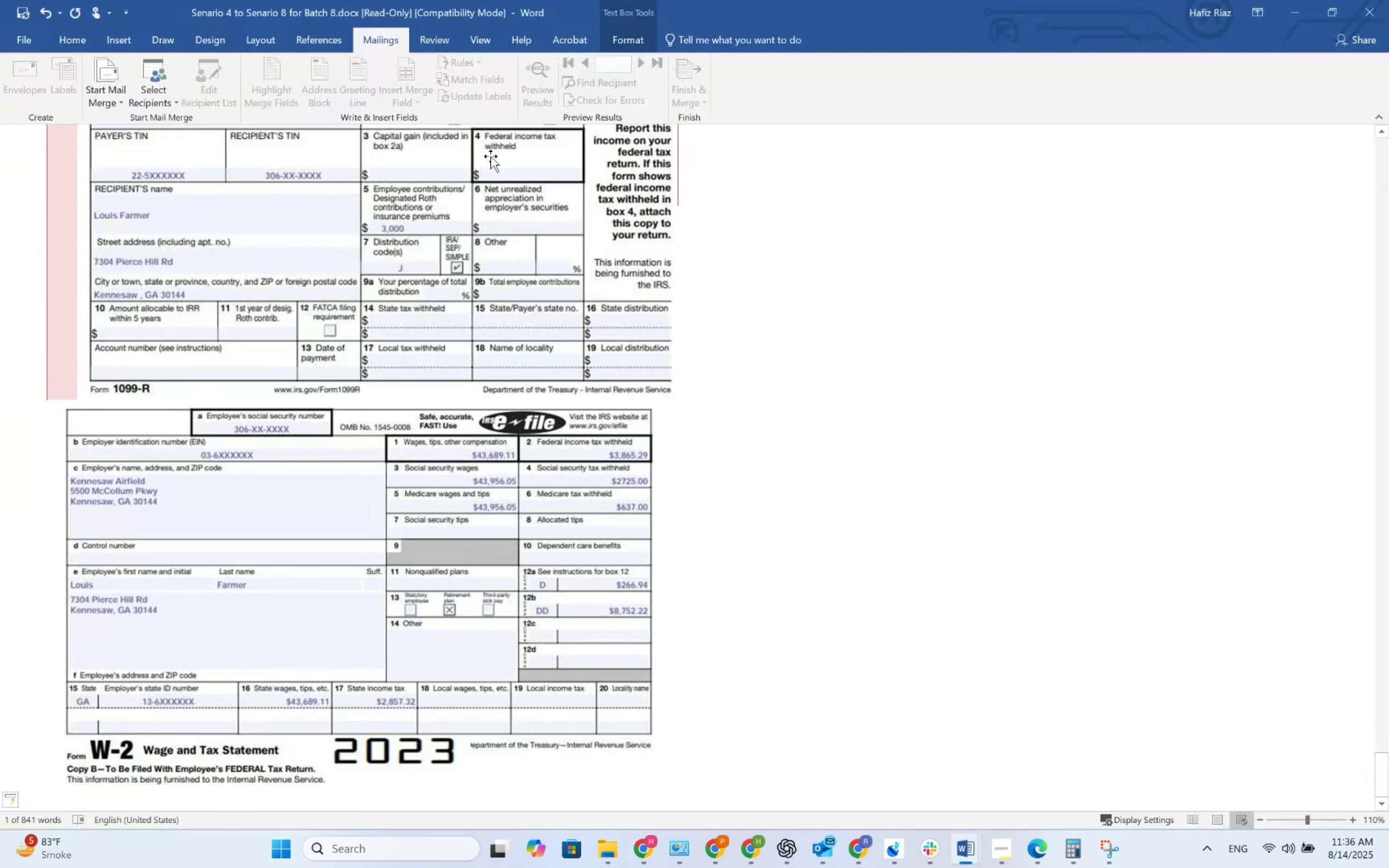 
key(Alt+Tab)
 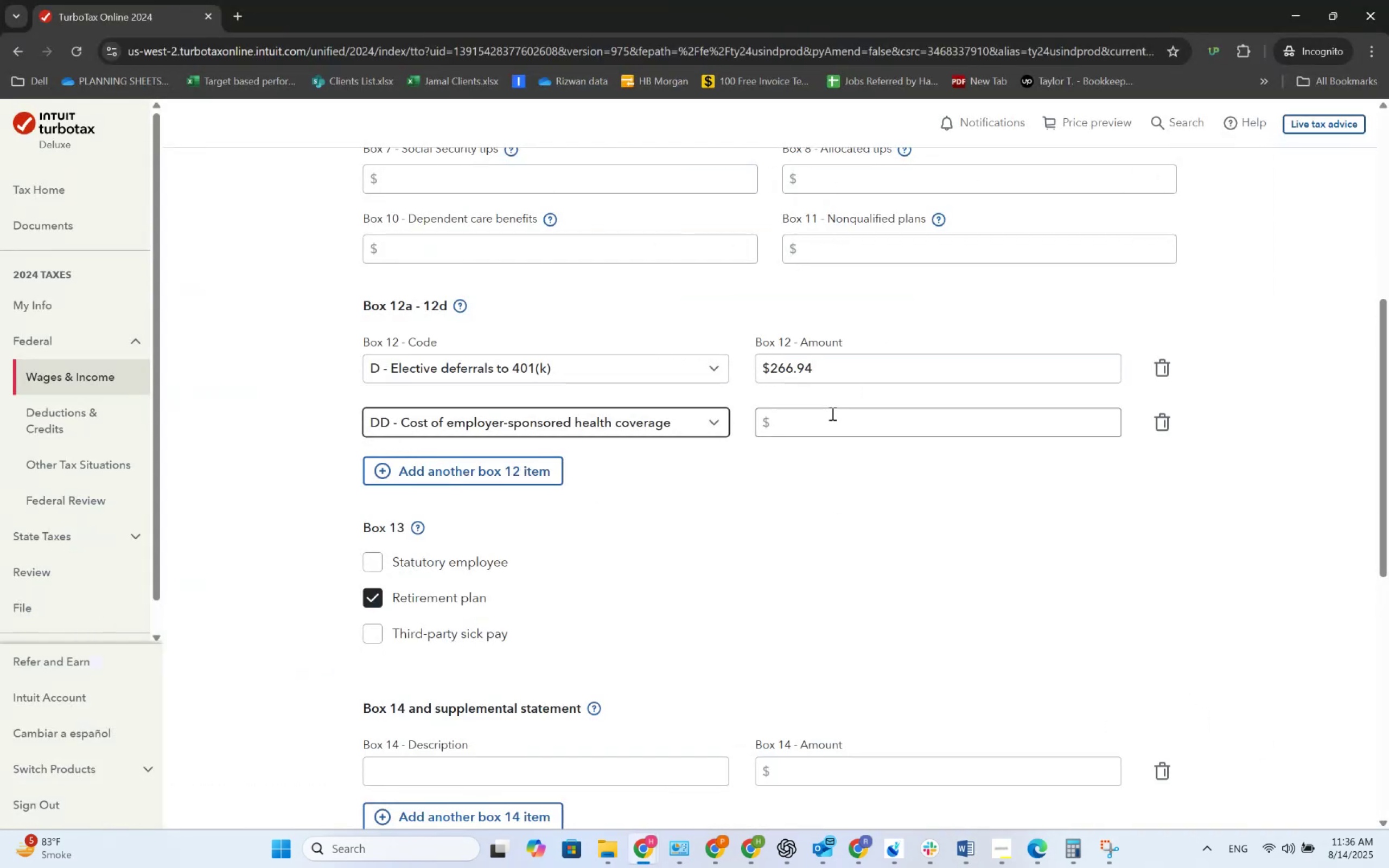 
left_click([837, 418])
 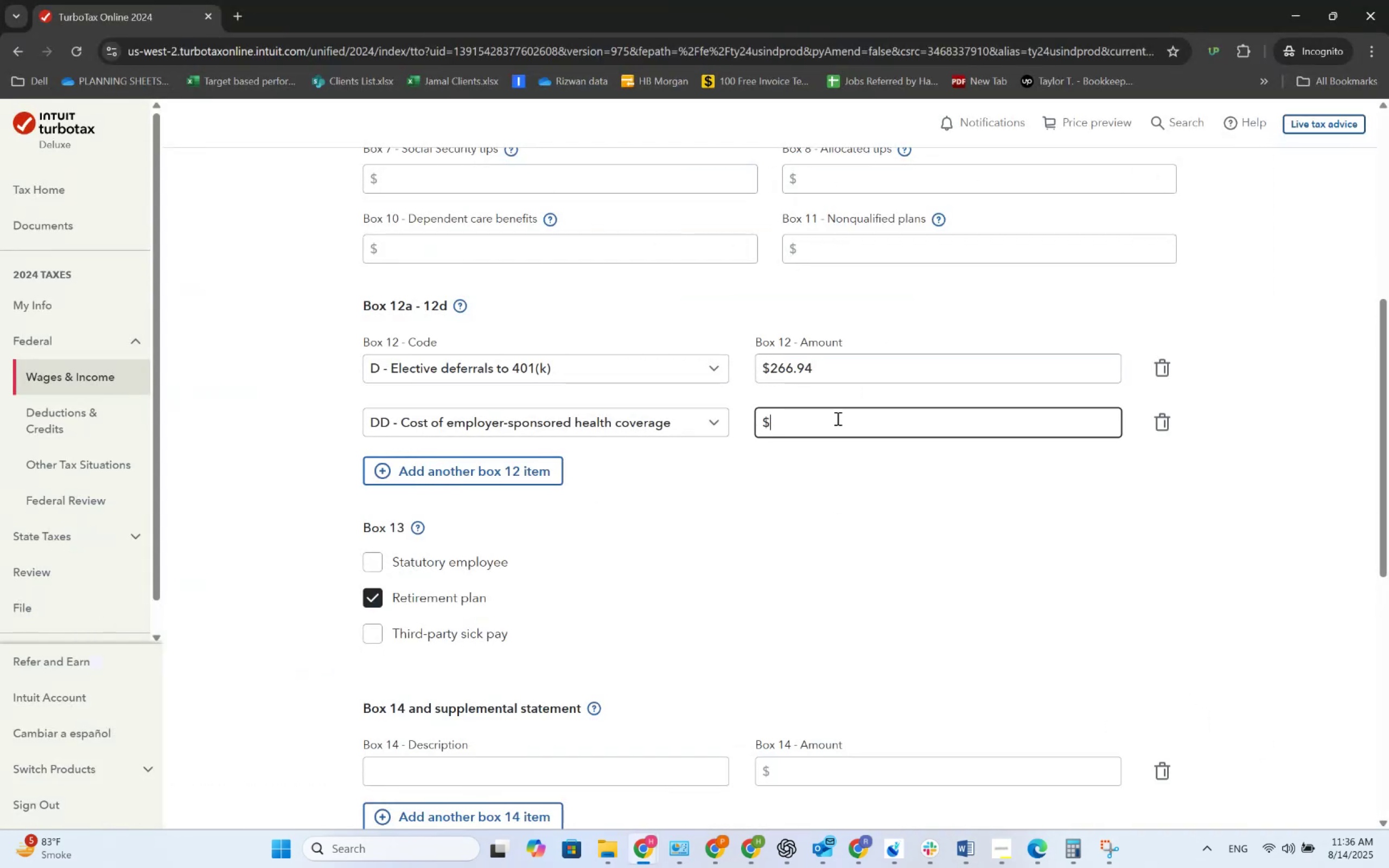 
key(Alt+AltLeft)
 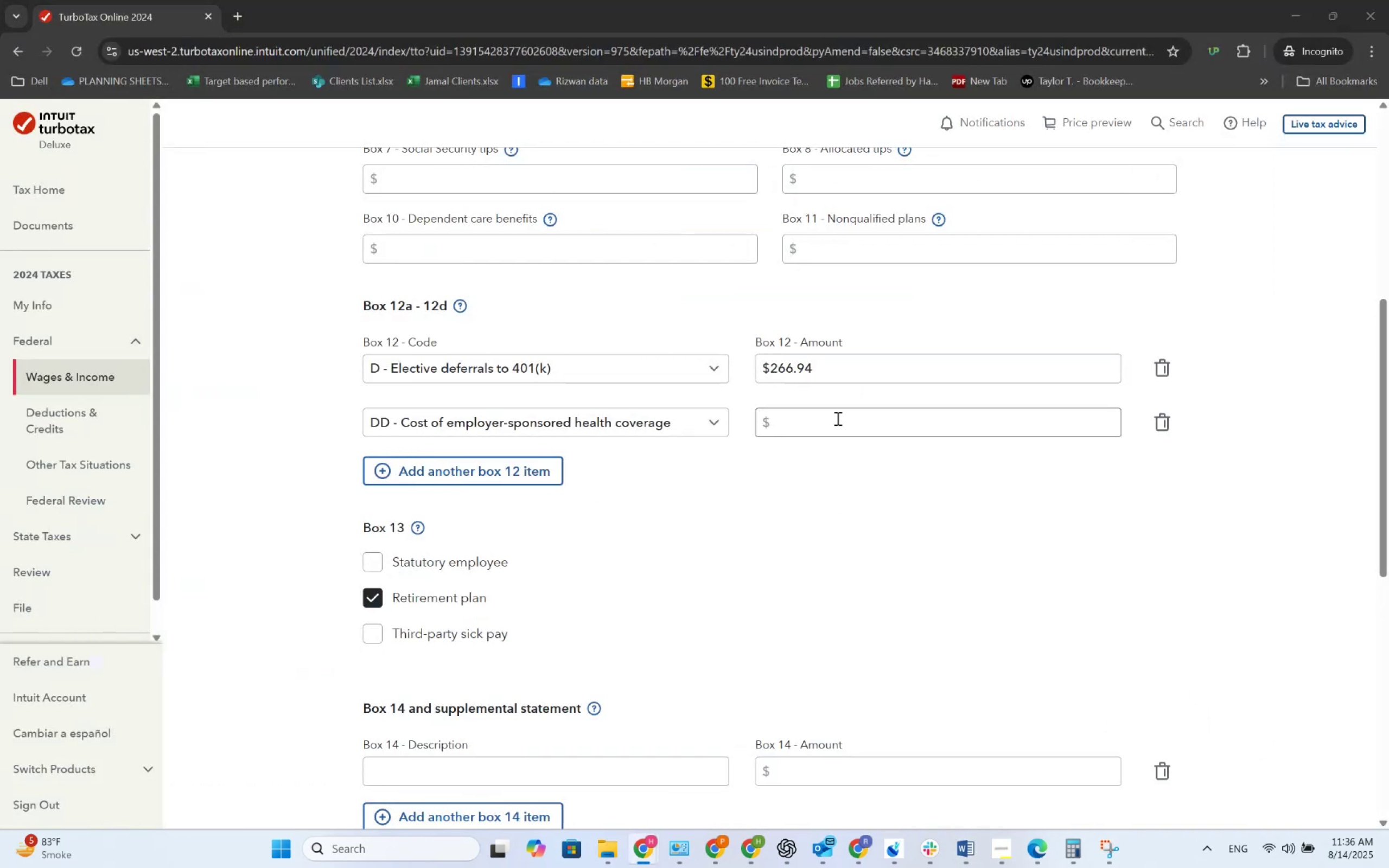 
key(Alt+Tab)
 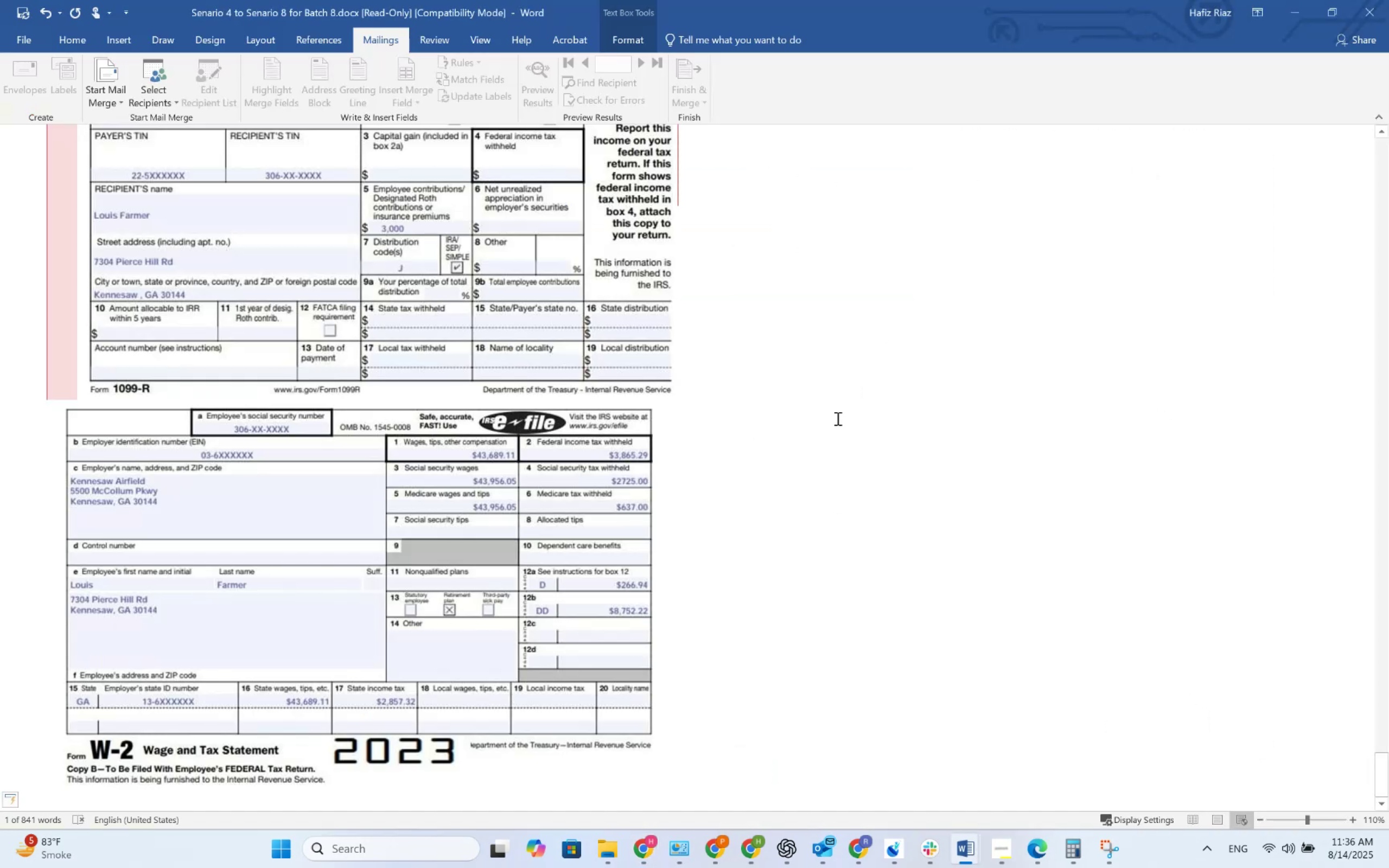 
key(Alt+AltLeft)
 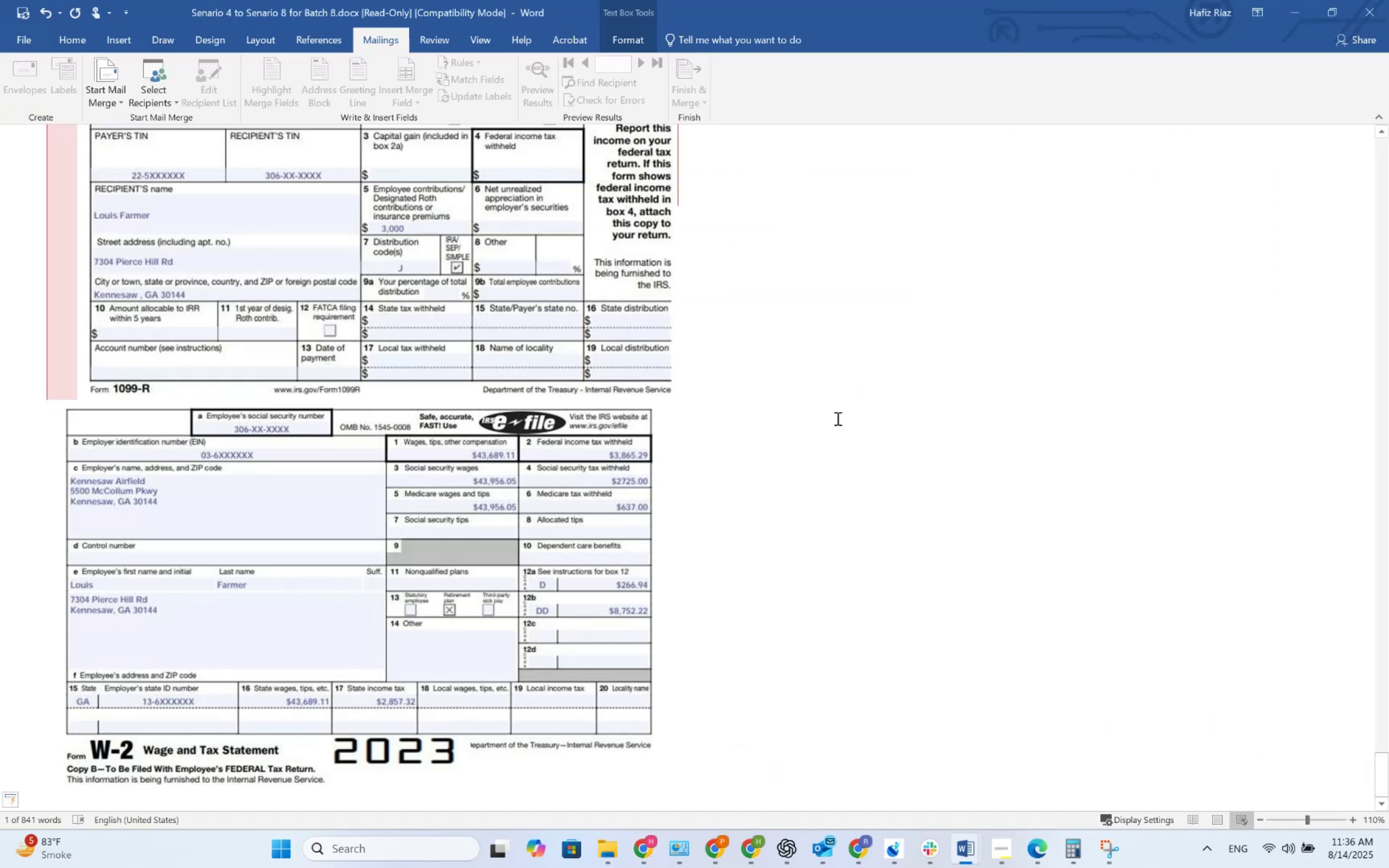 
key(Alt+Tab)
 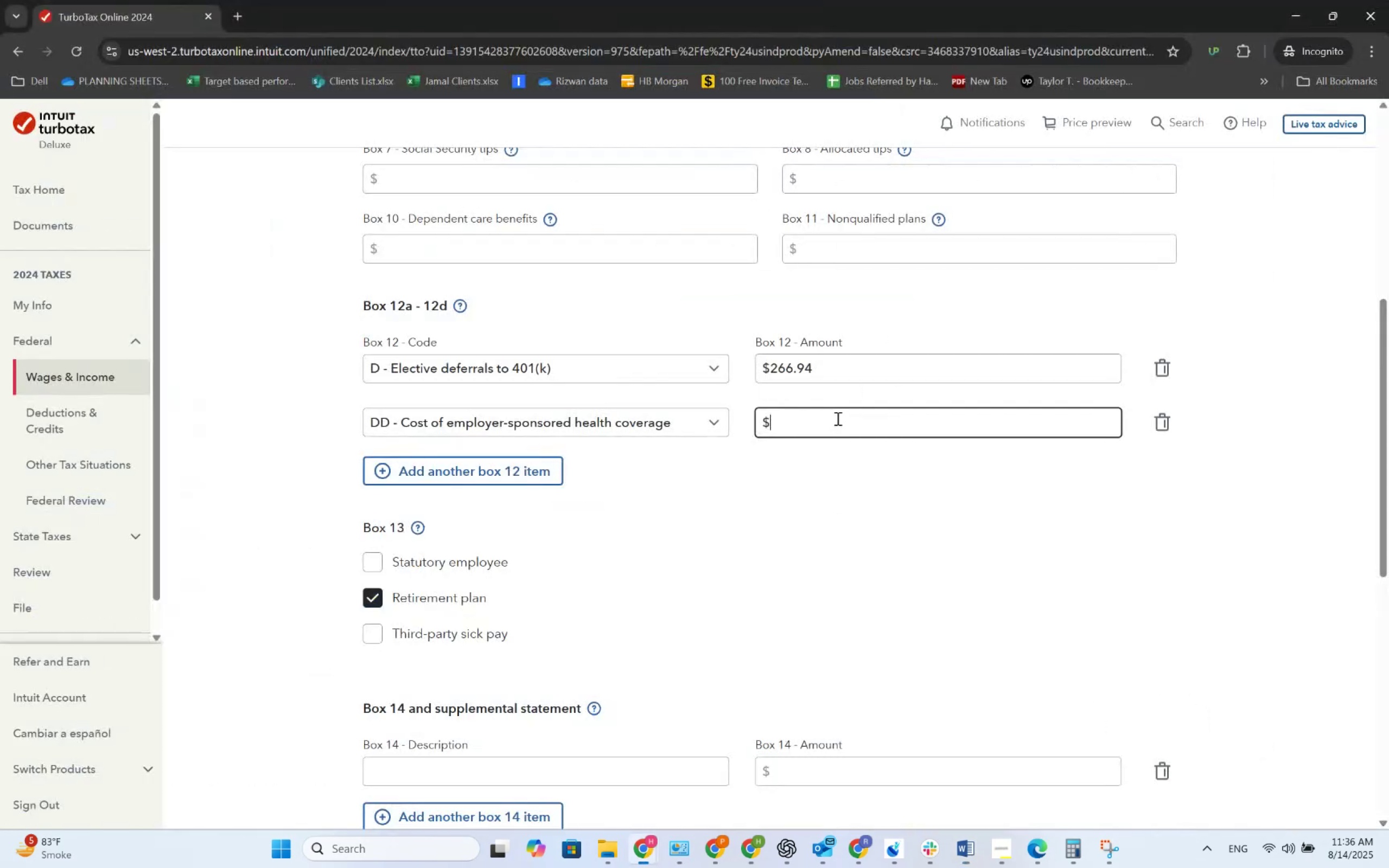 
key(Numpad8)
 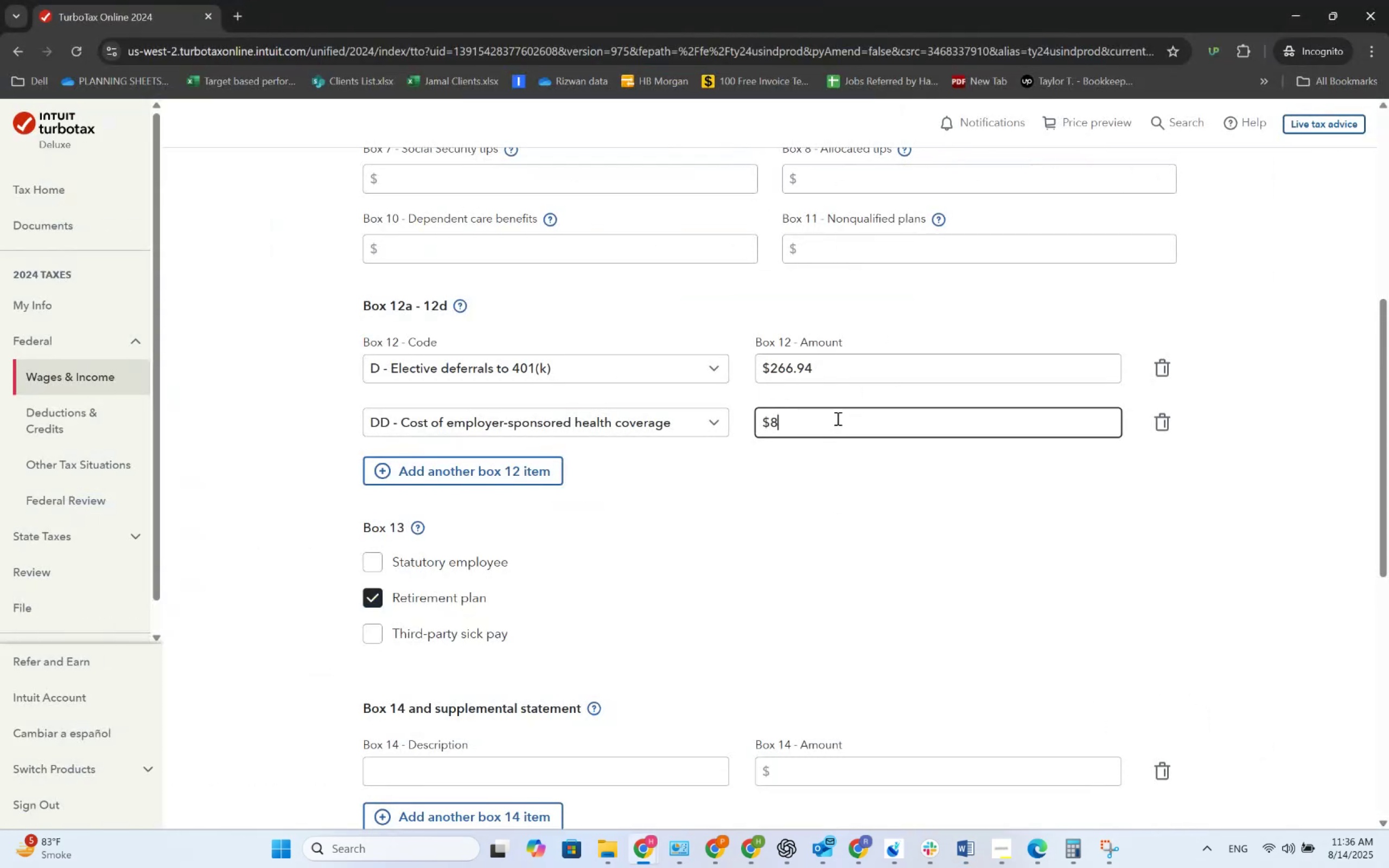 
key(Numpad7)
 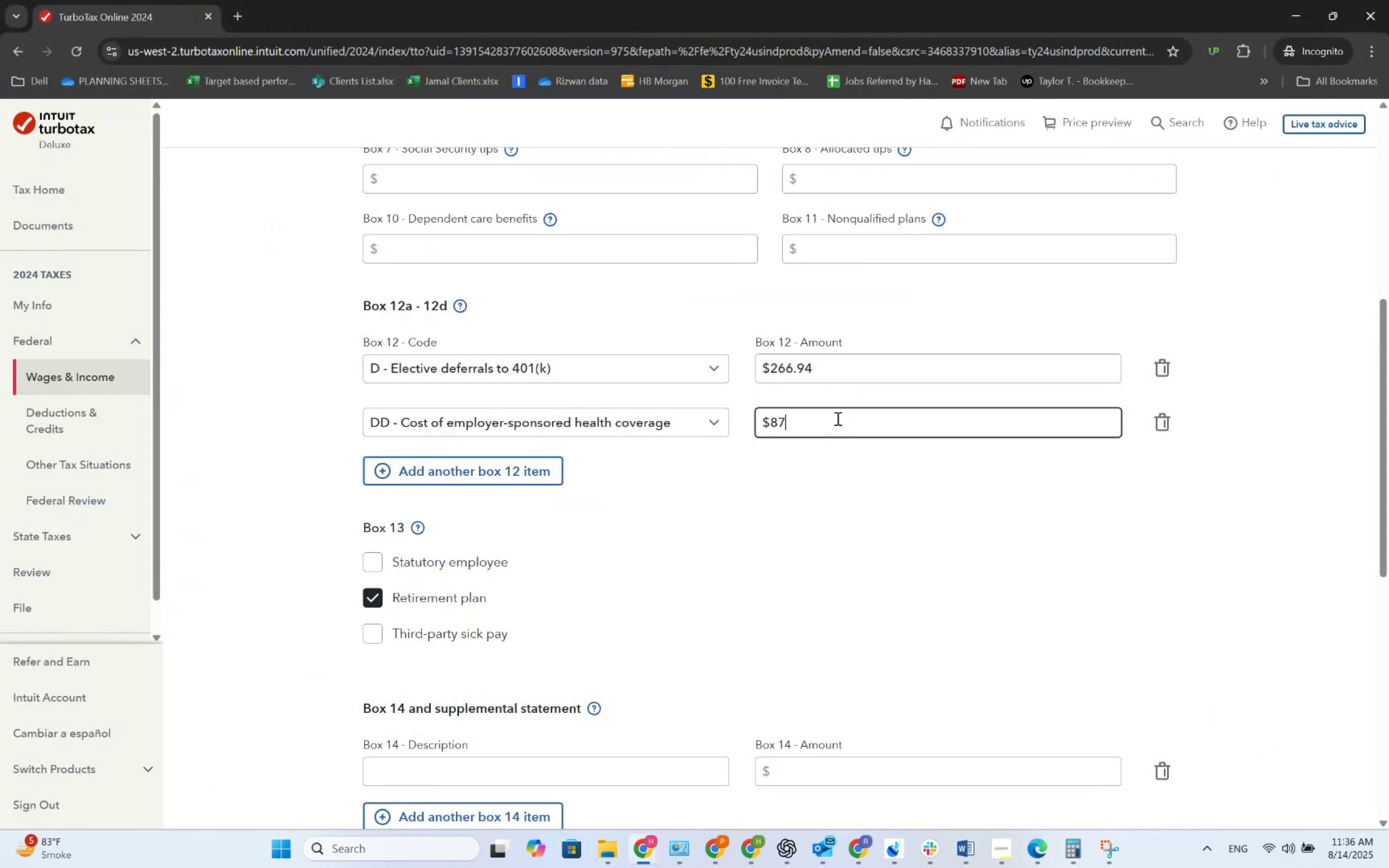 
key(Numpad5)
 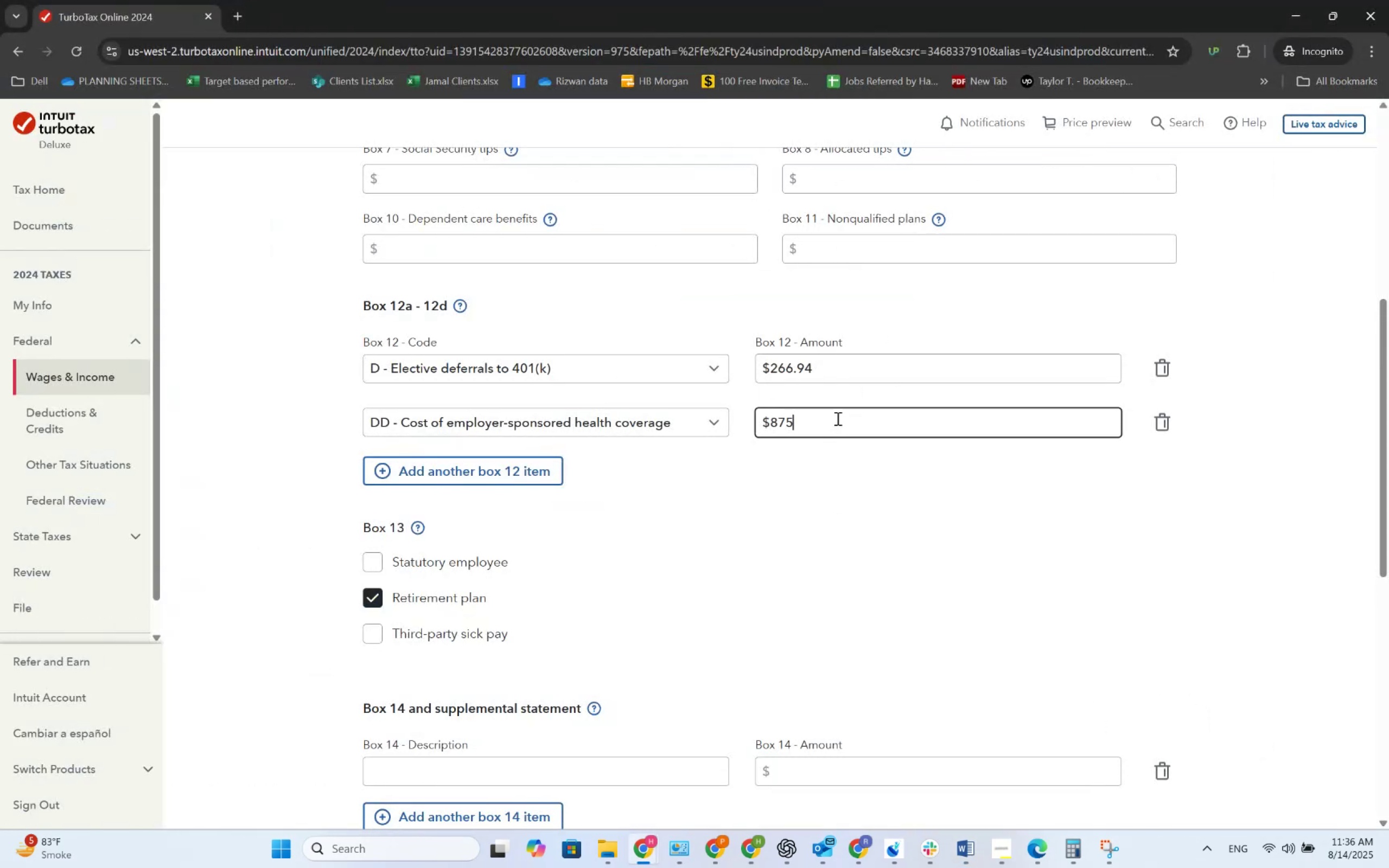 
key(Numpad2)
 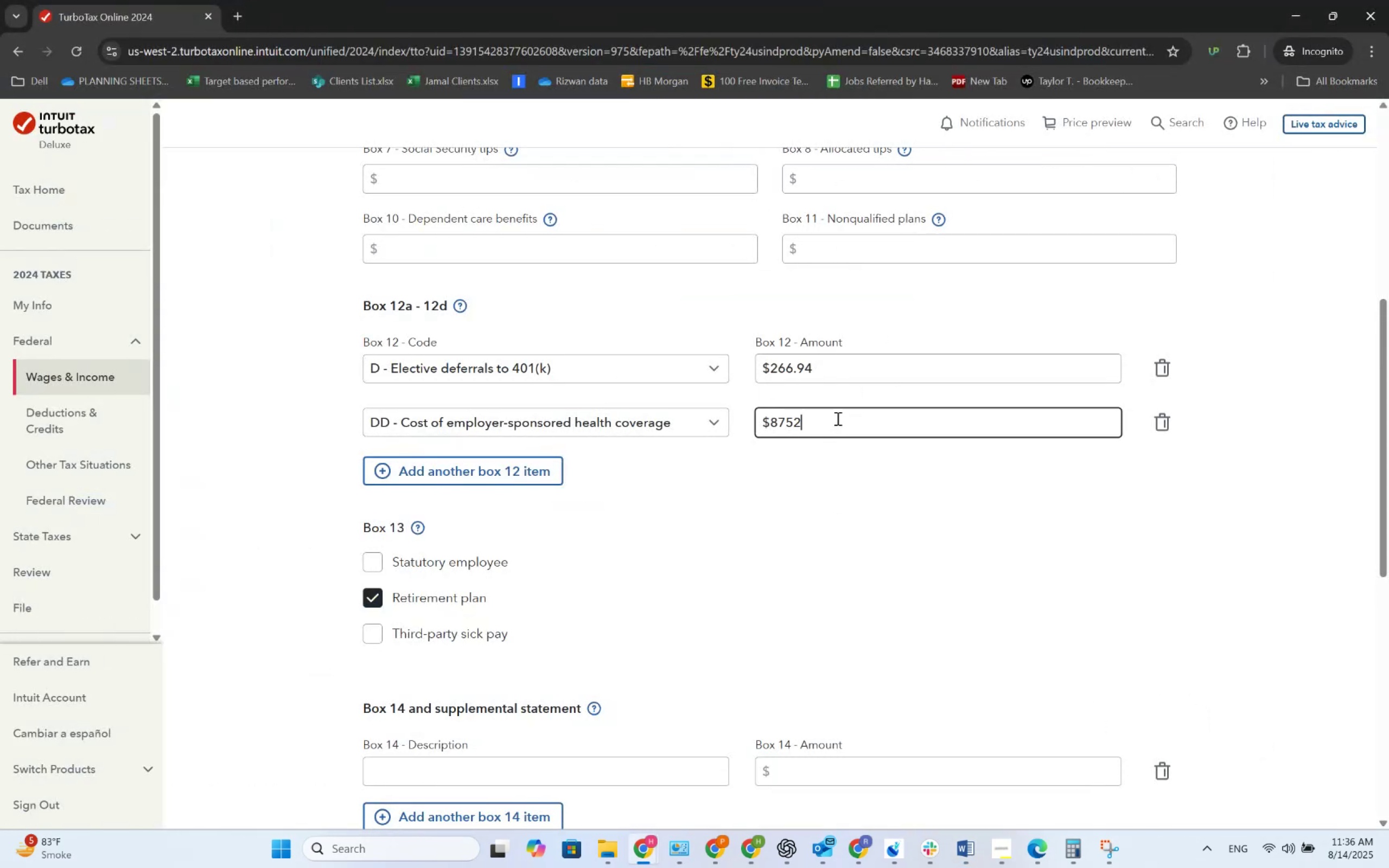 
key(Alt+AltLeft)
 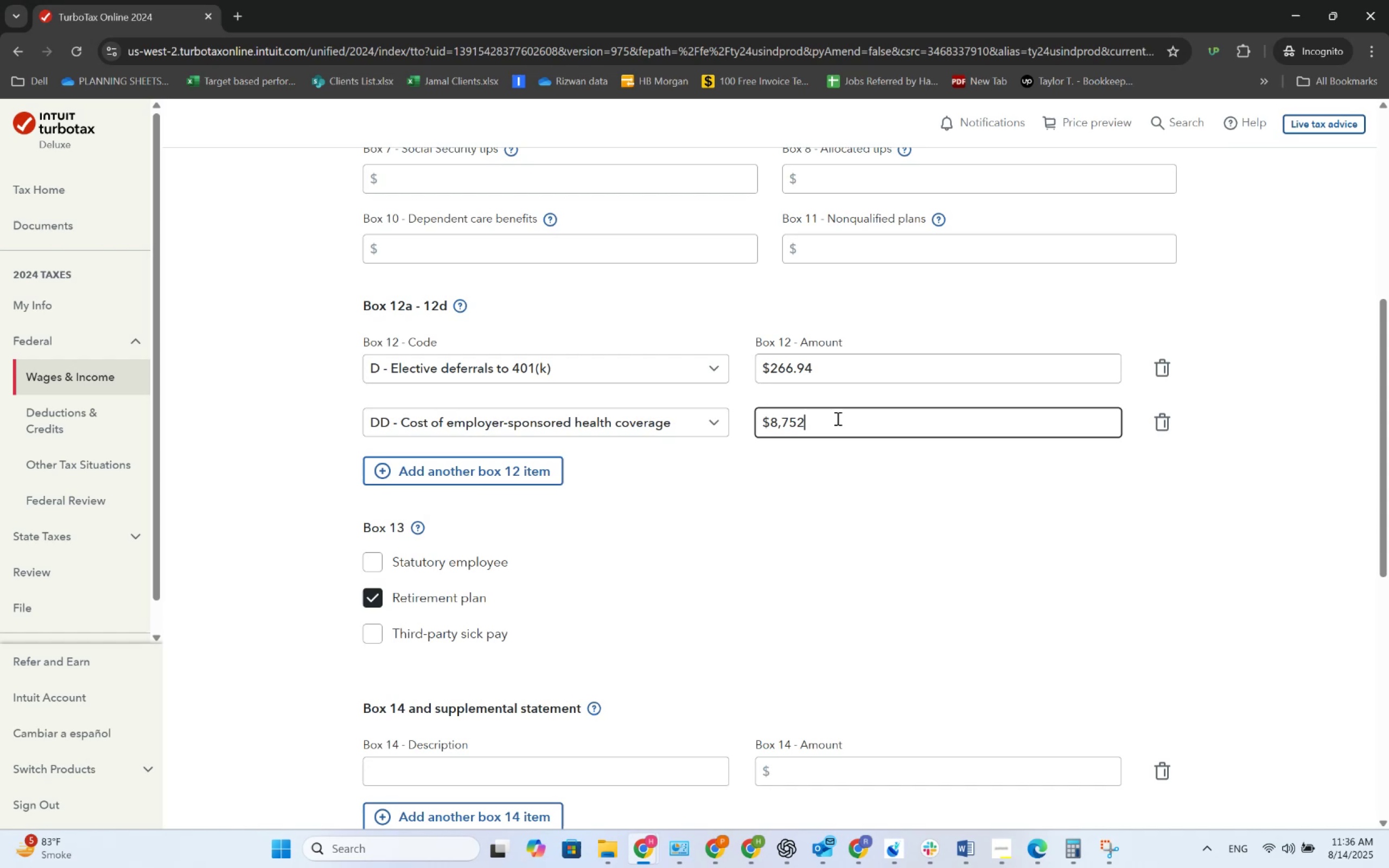 
key(Alt+Tab)
 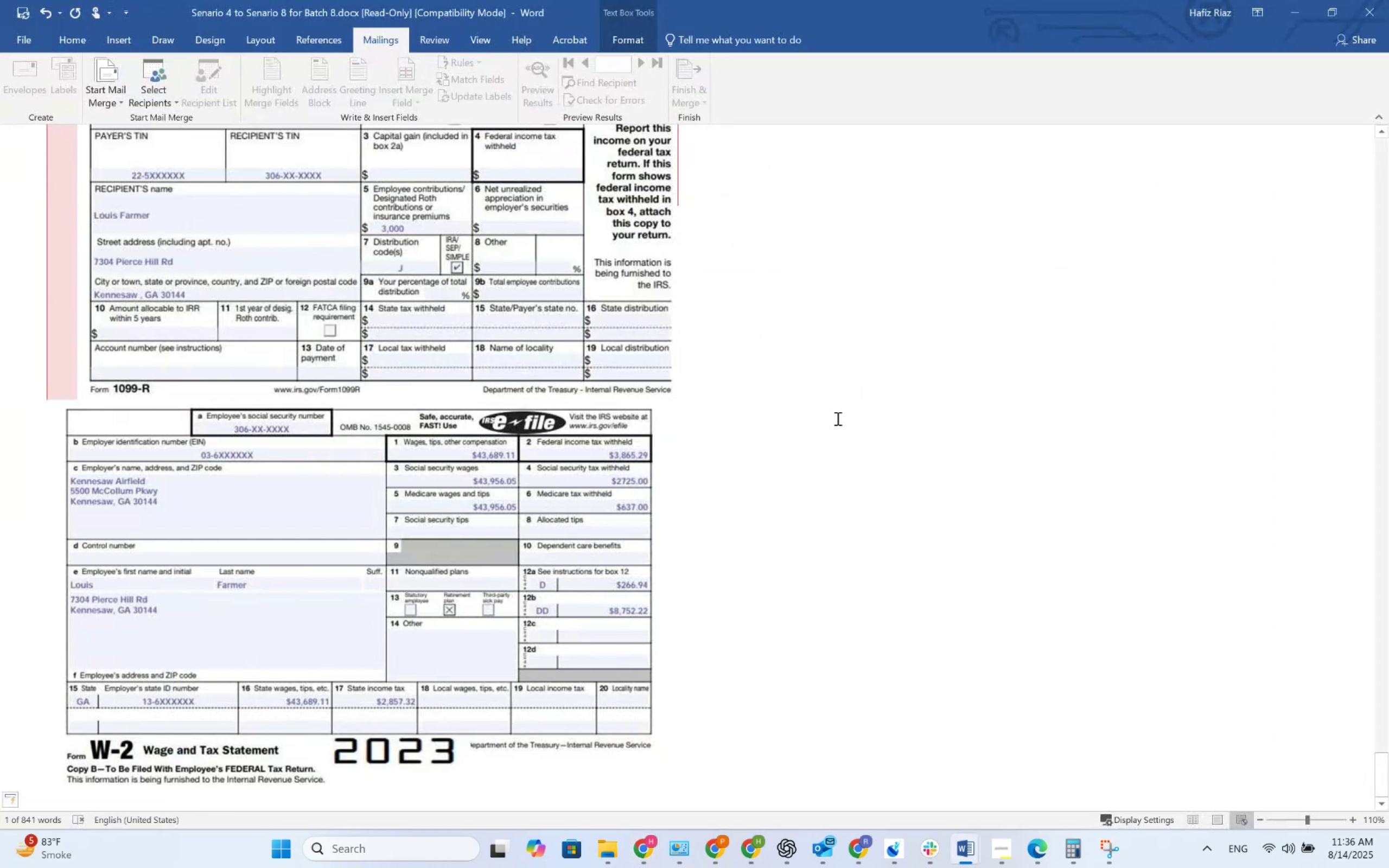 
key(Alt+AltLeft)
 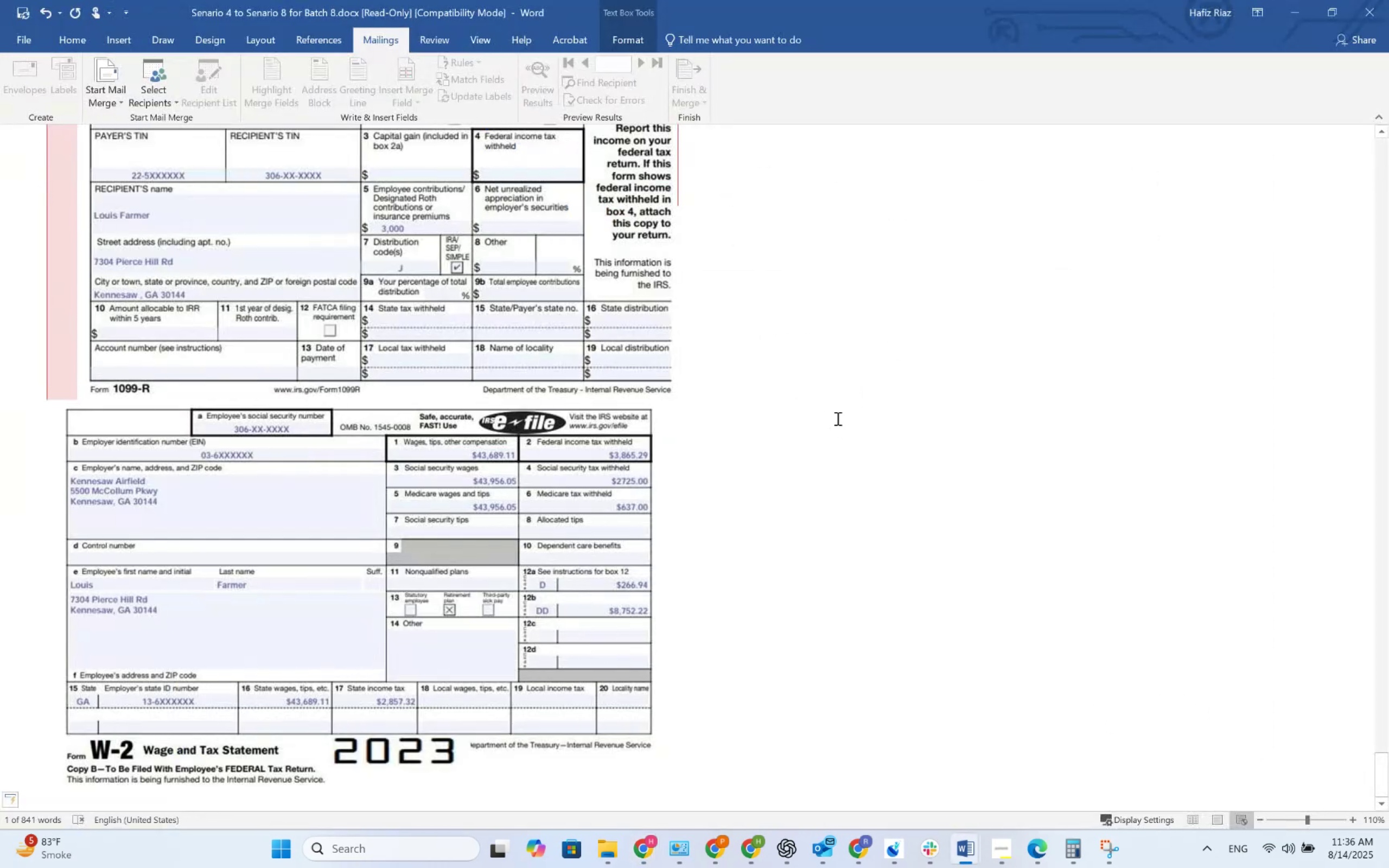 
key(Alt+Tab)
 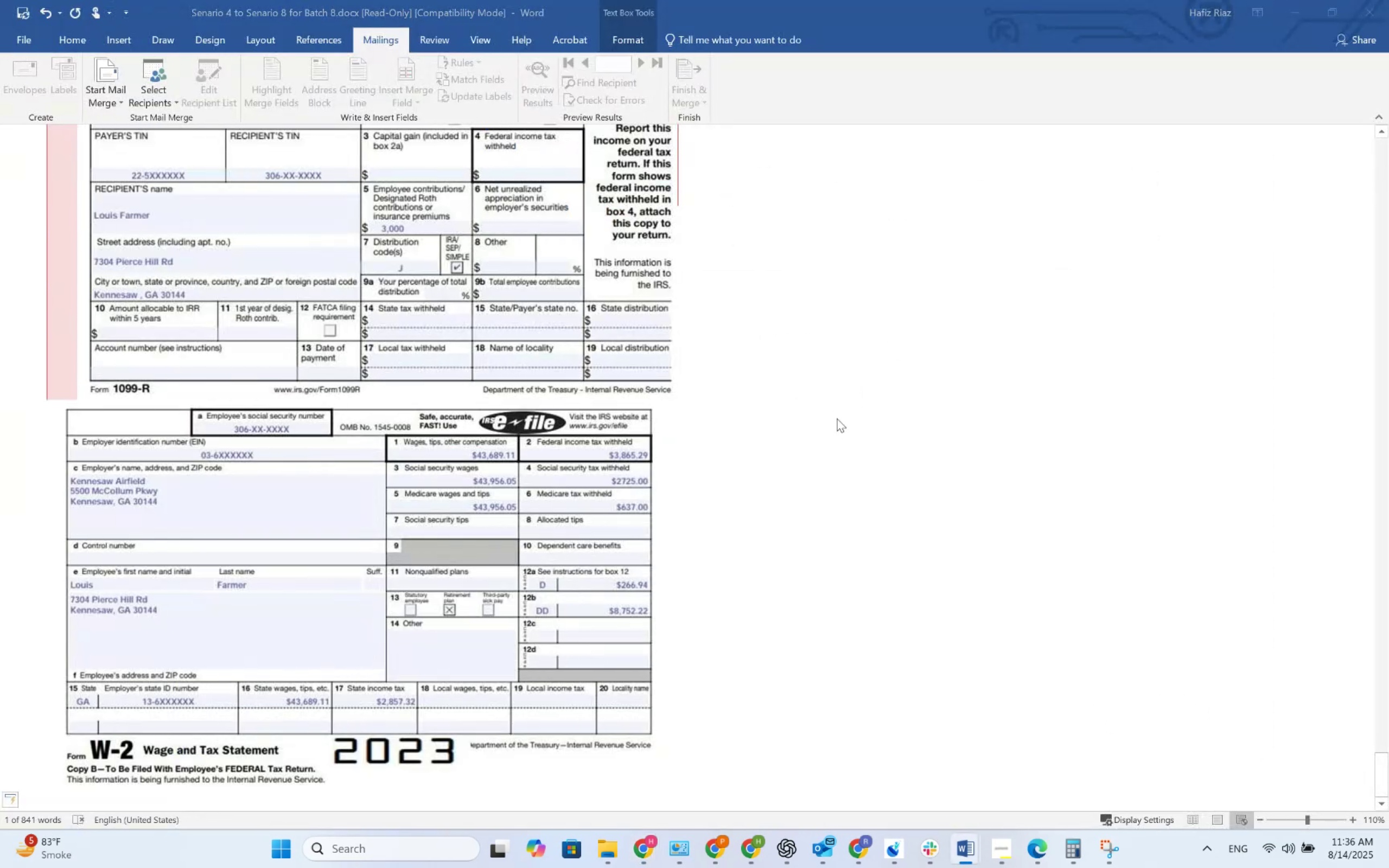 
key(NumpadDecimal)
 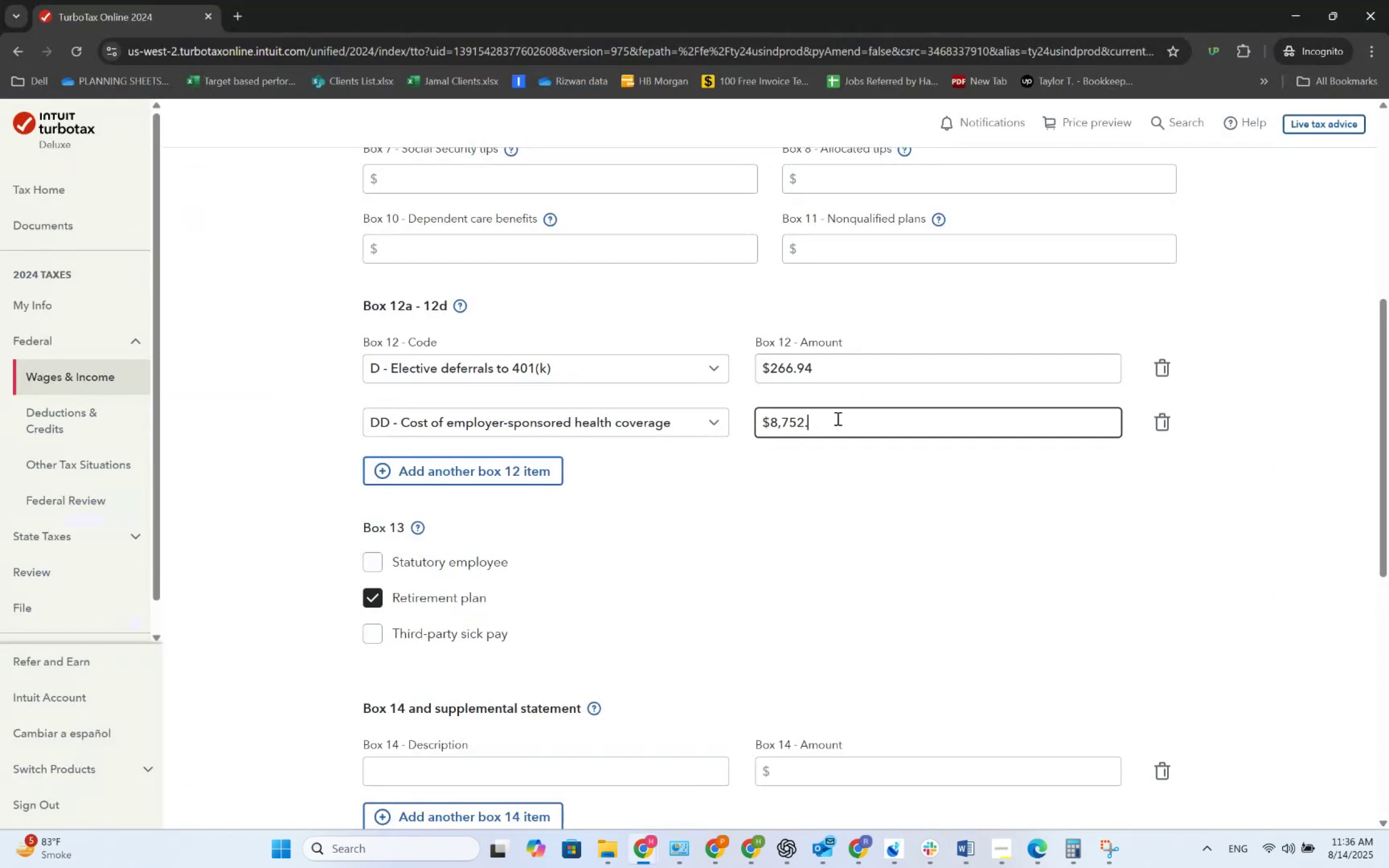 
key(Numpad2)
 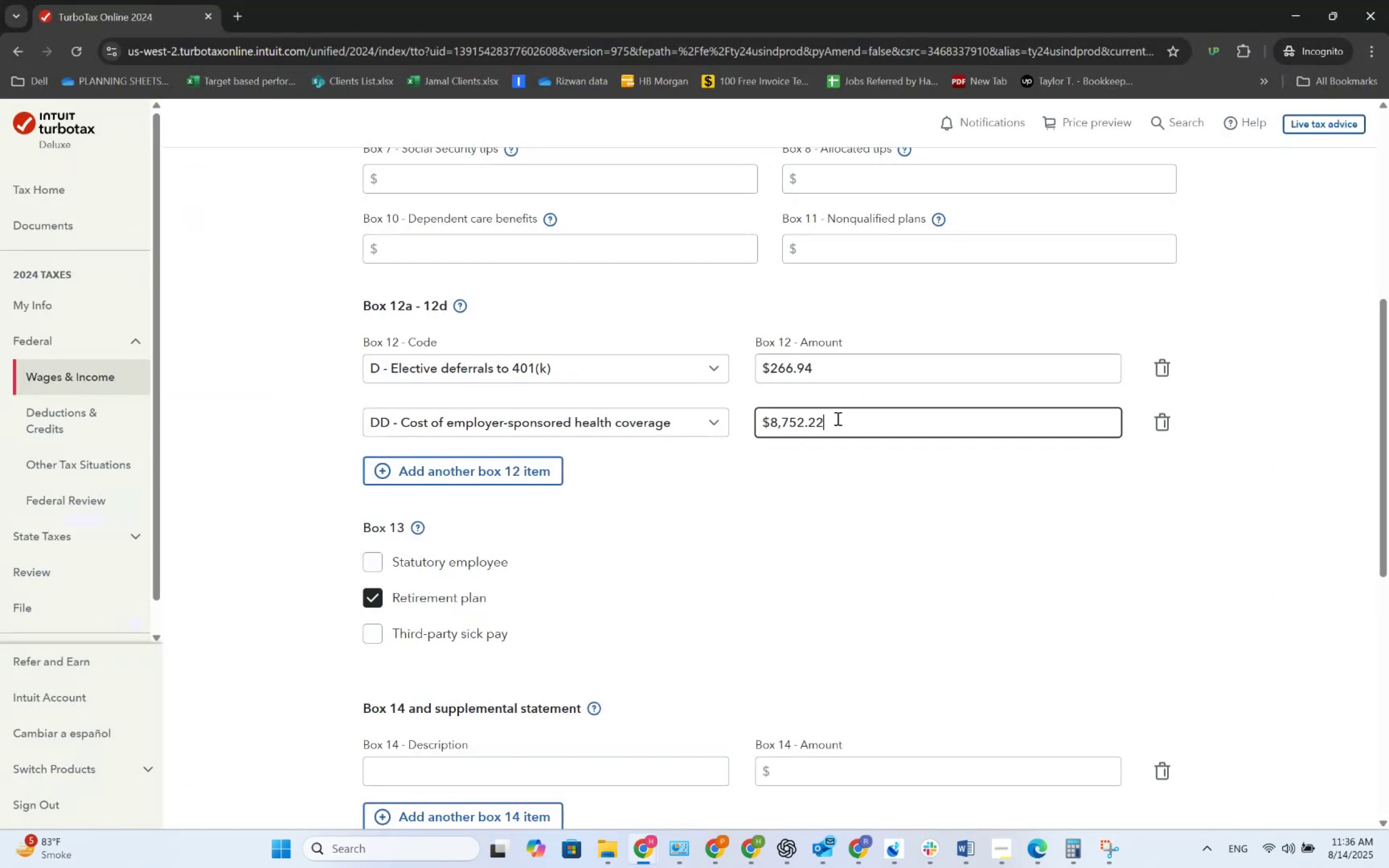 
key(Numpad2)
 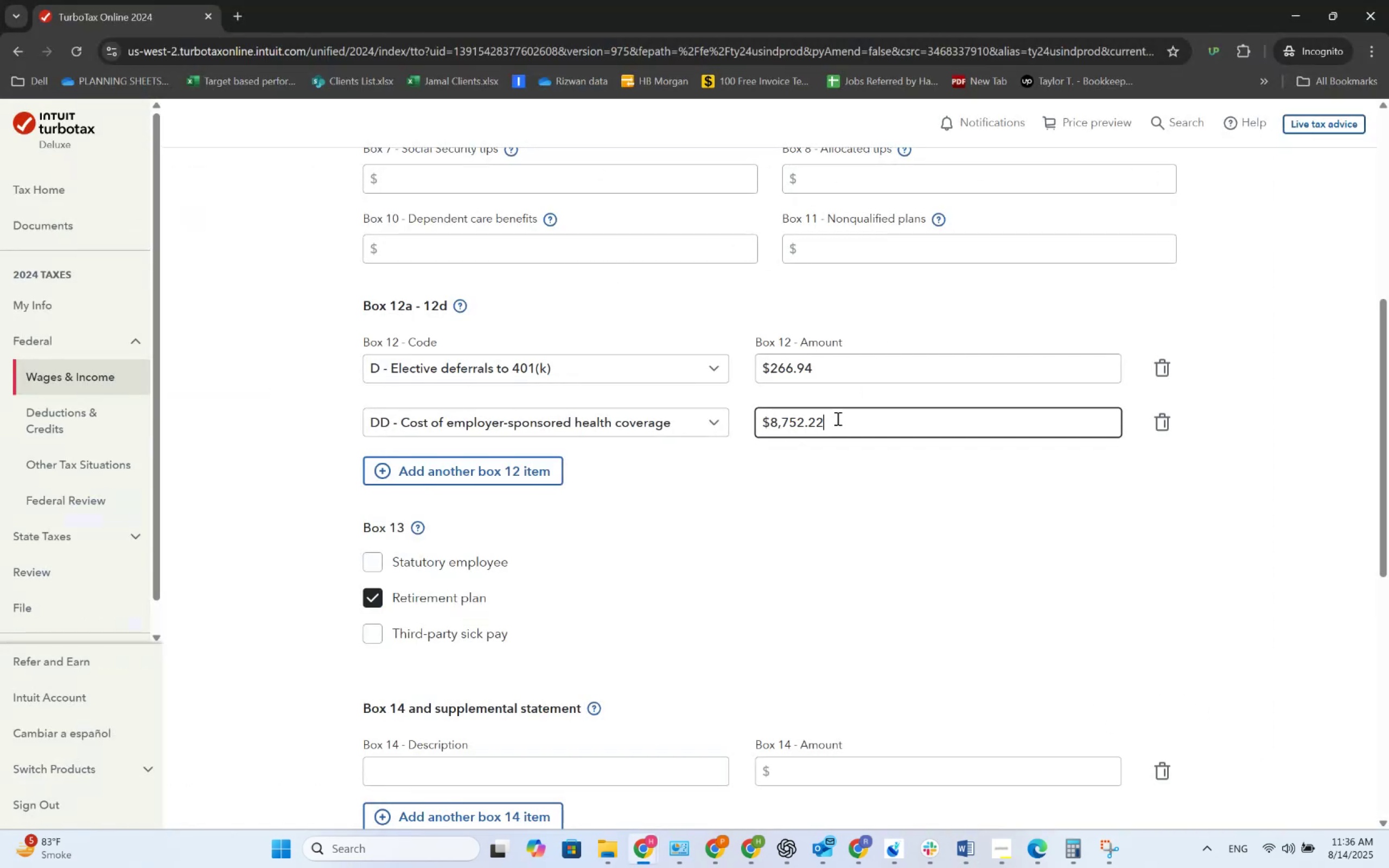 
key(Tab)
 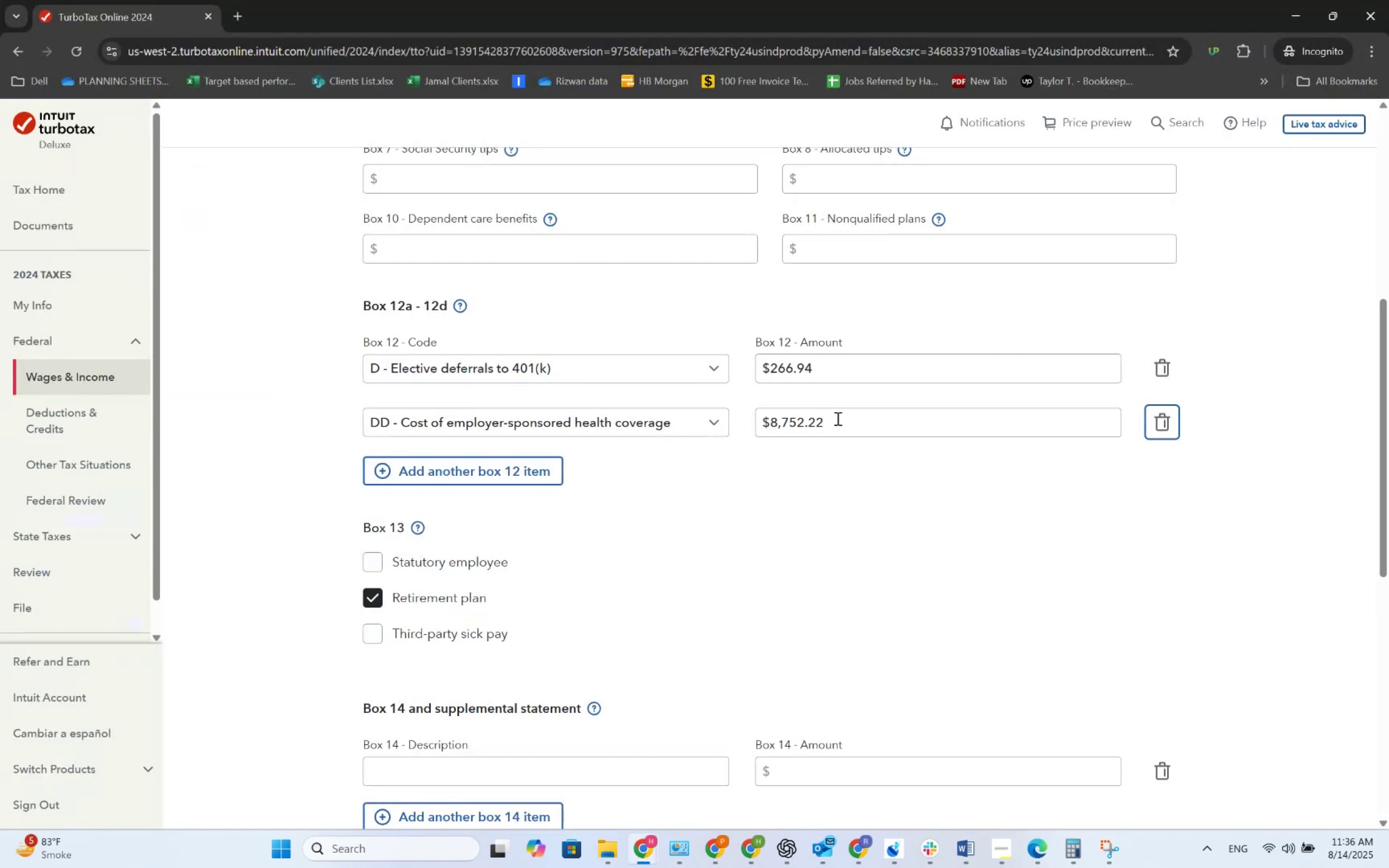 
key(Alt+AltLeft)
 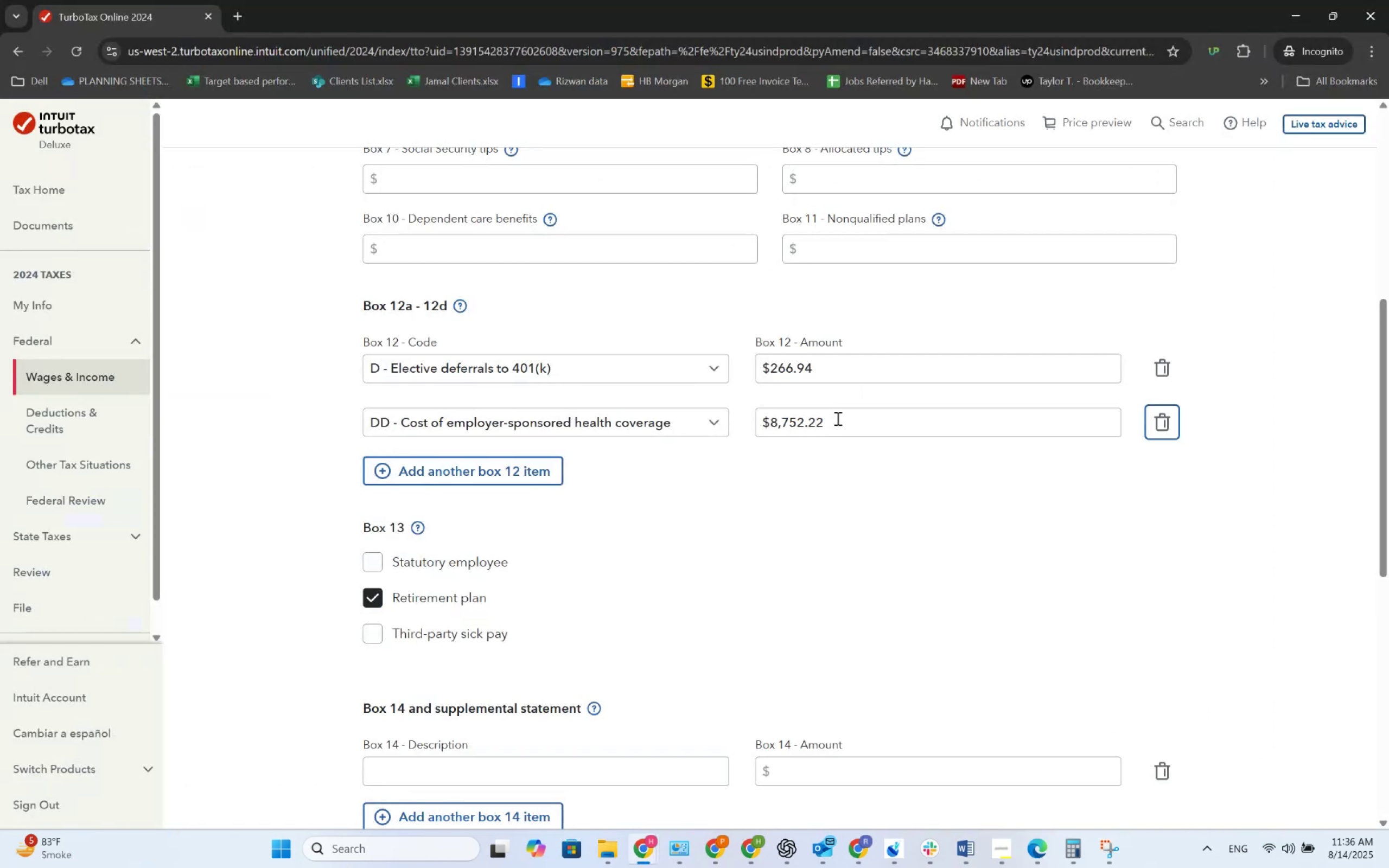 
key(Alt+Tab)
 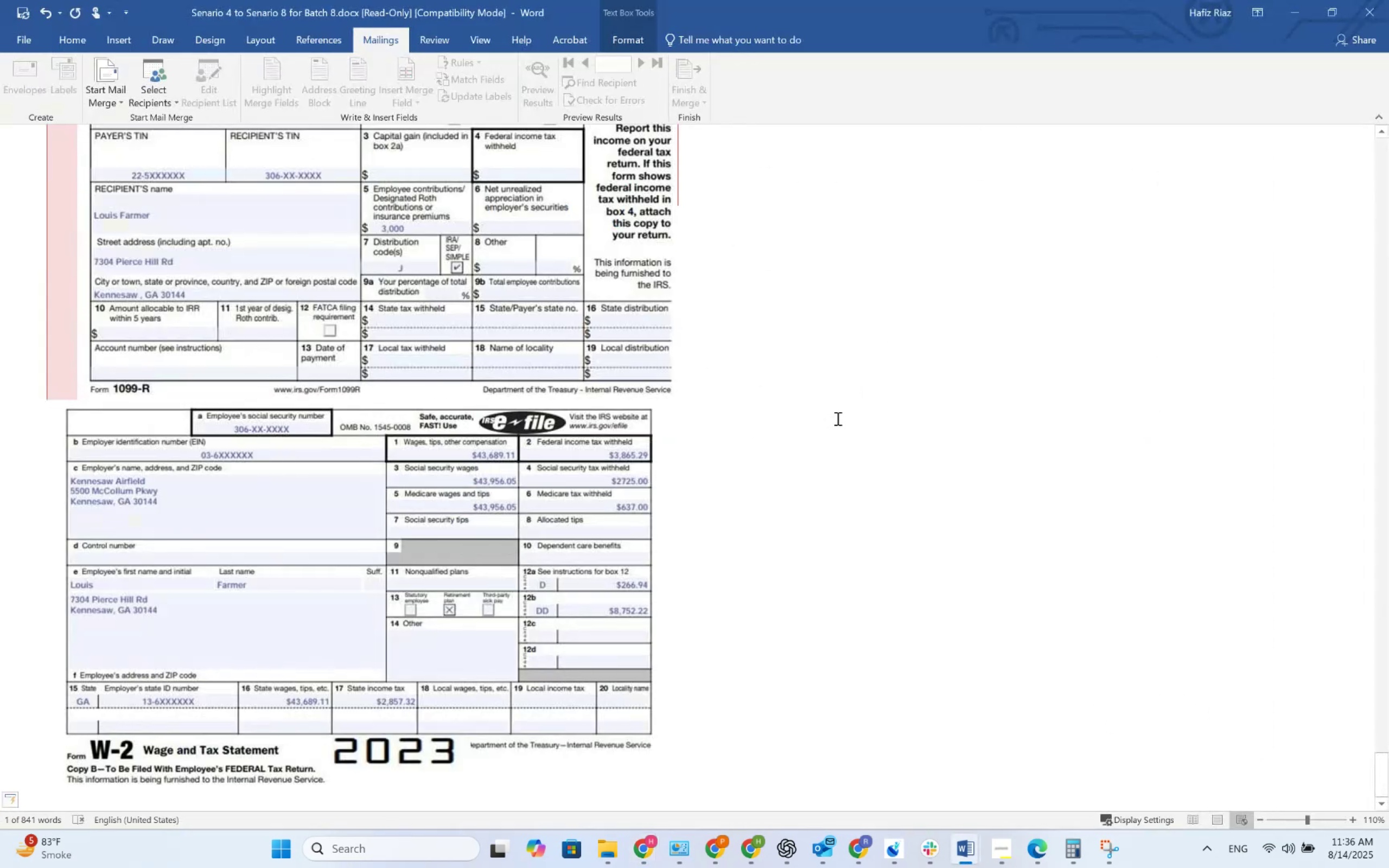 
key(Alt+AltLeft)
 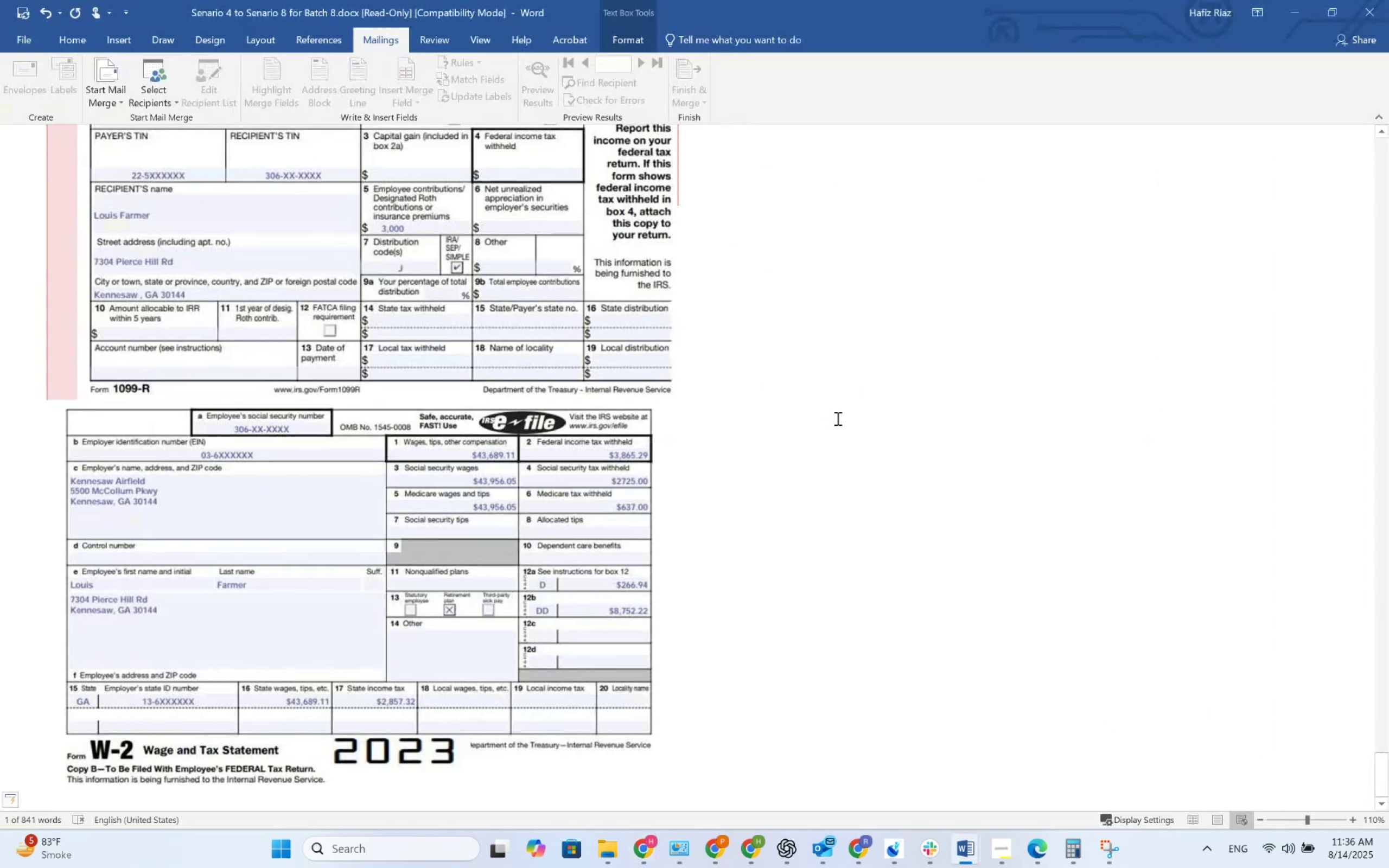 
key(Alt+Tab)
 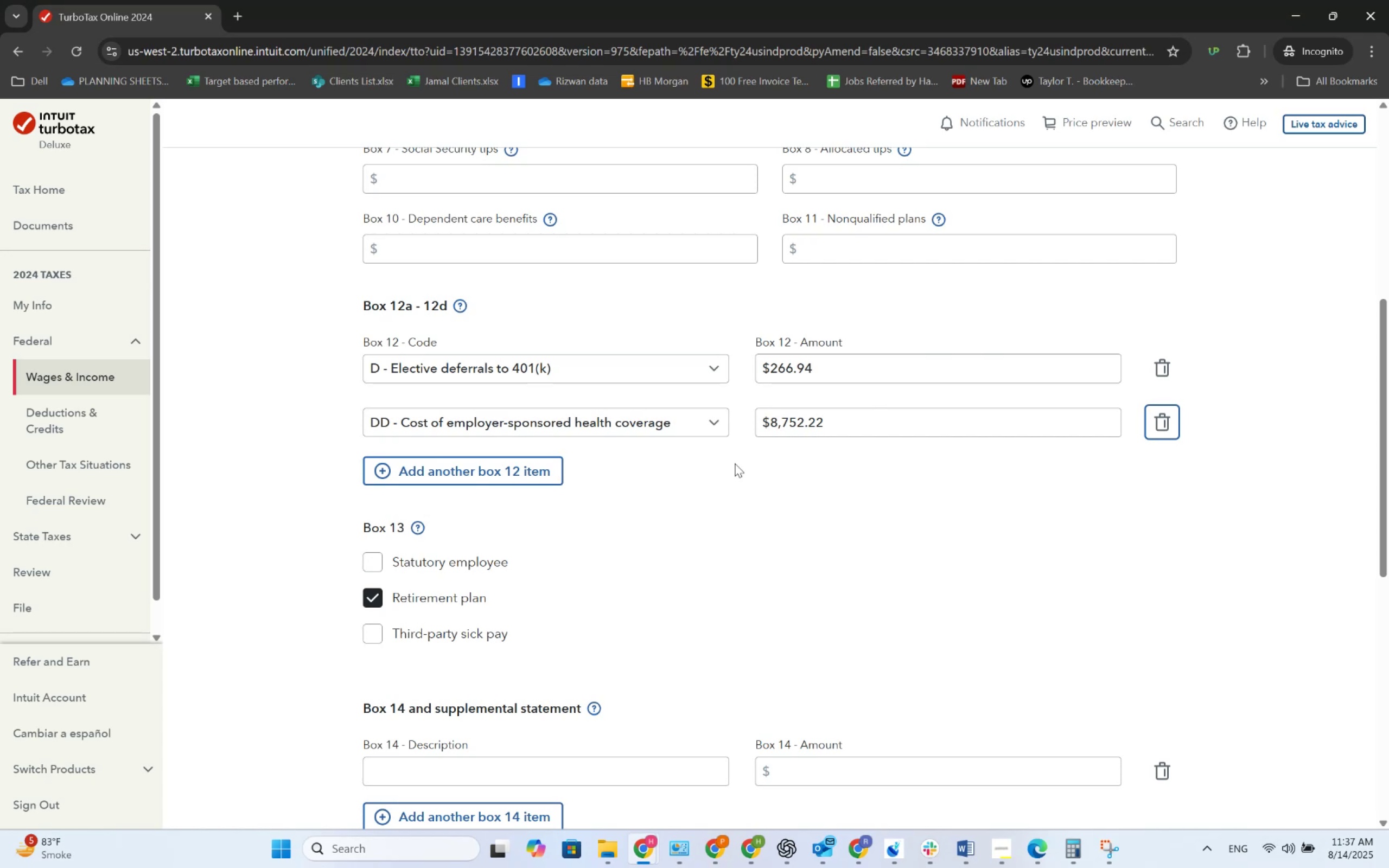 
wait(35.67)
 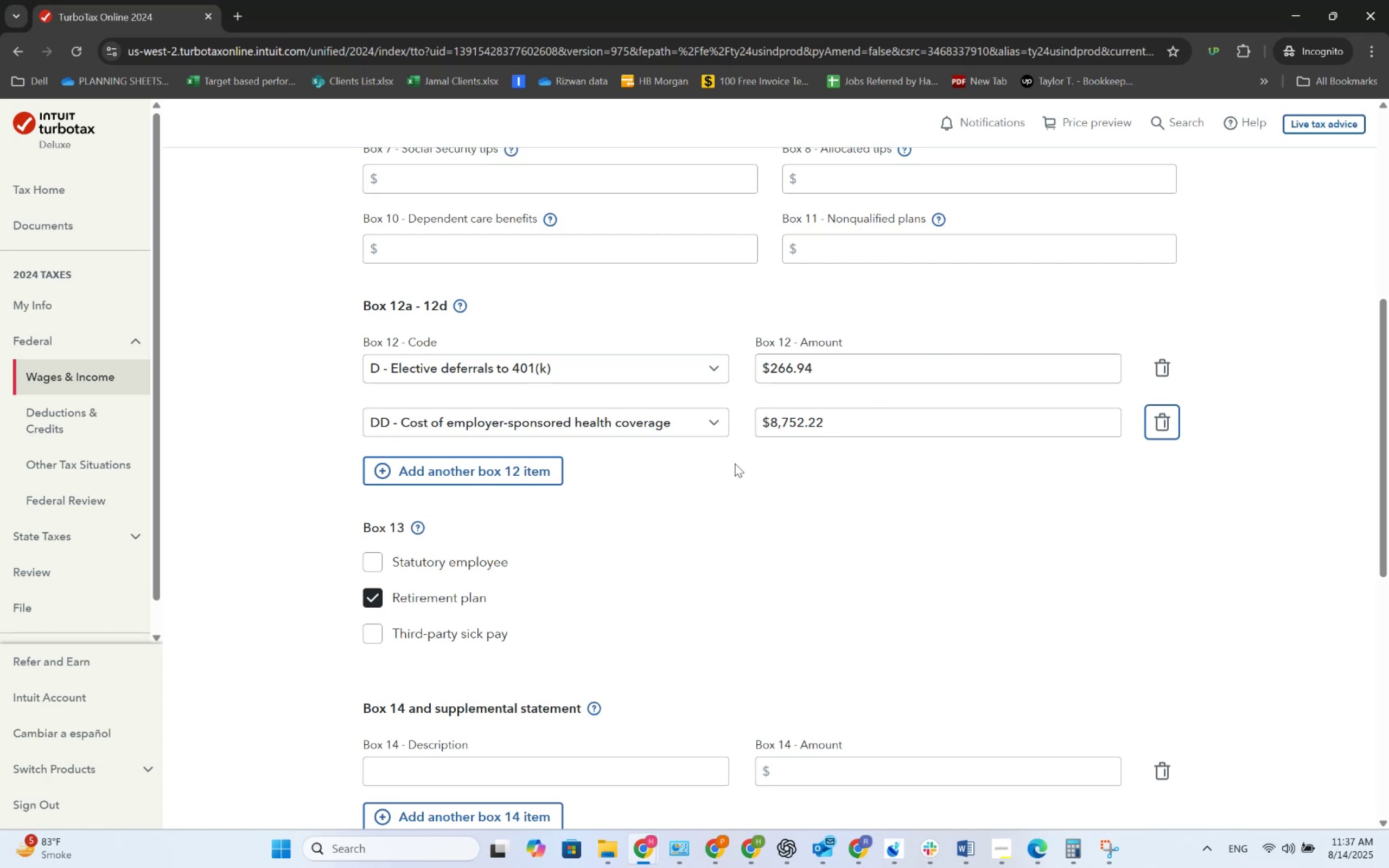 
scroll: coordinate [660, 599], scroll_direction: down, amount: 2.0
 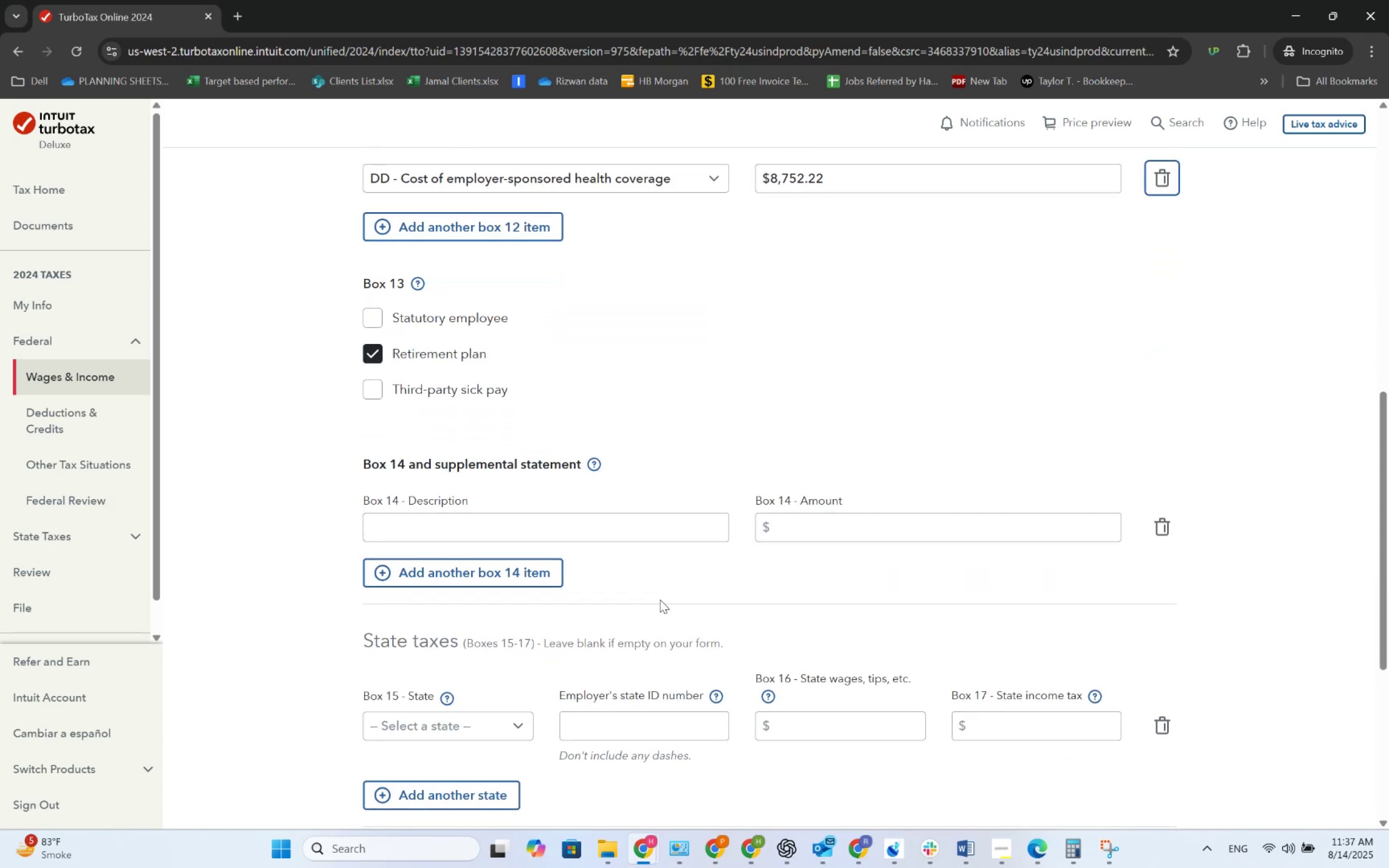 
key(Alt+AltLeft)
 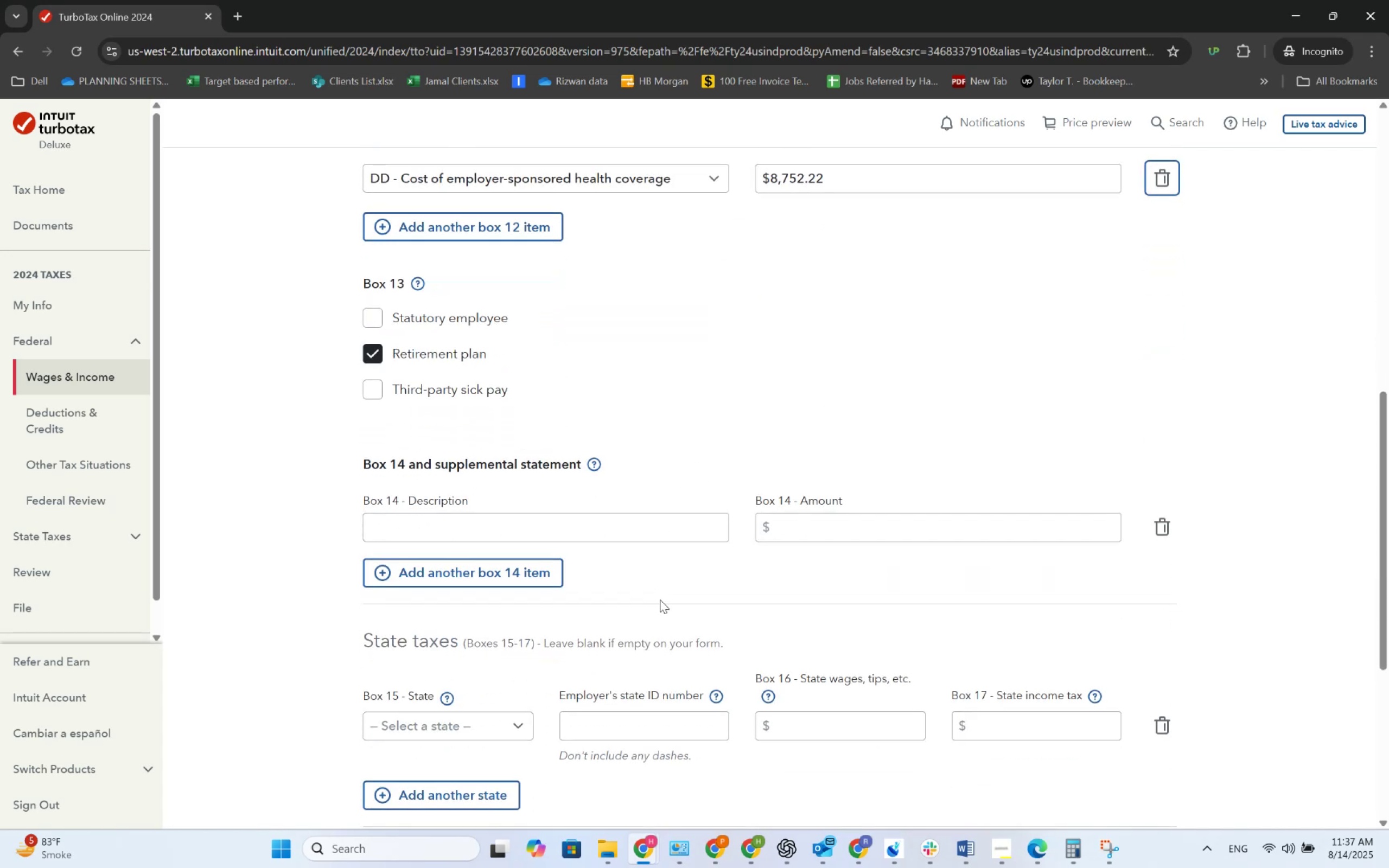 
key(Alt+Tab)
 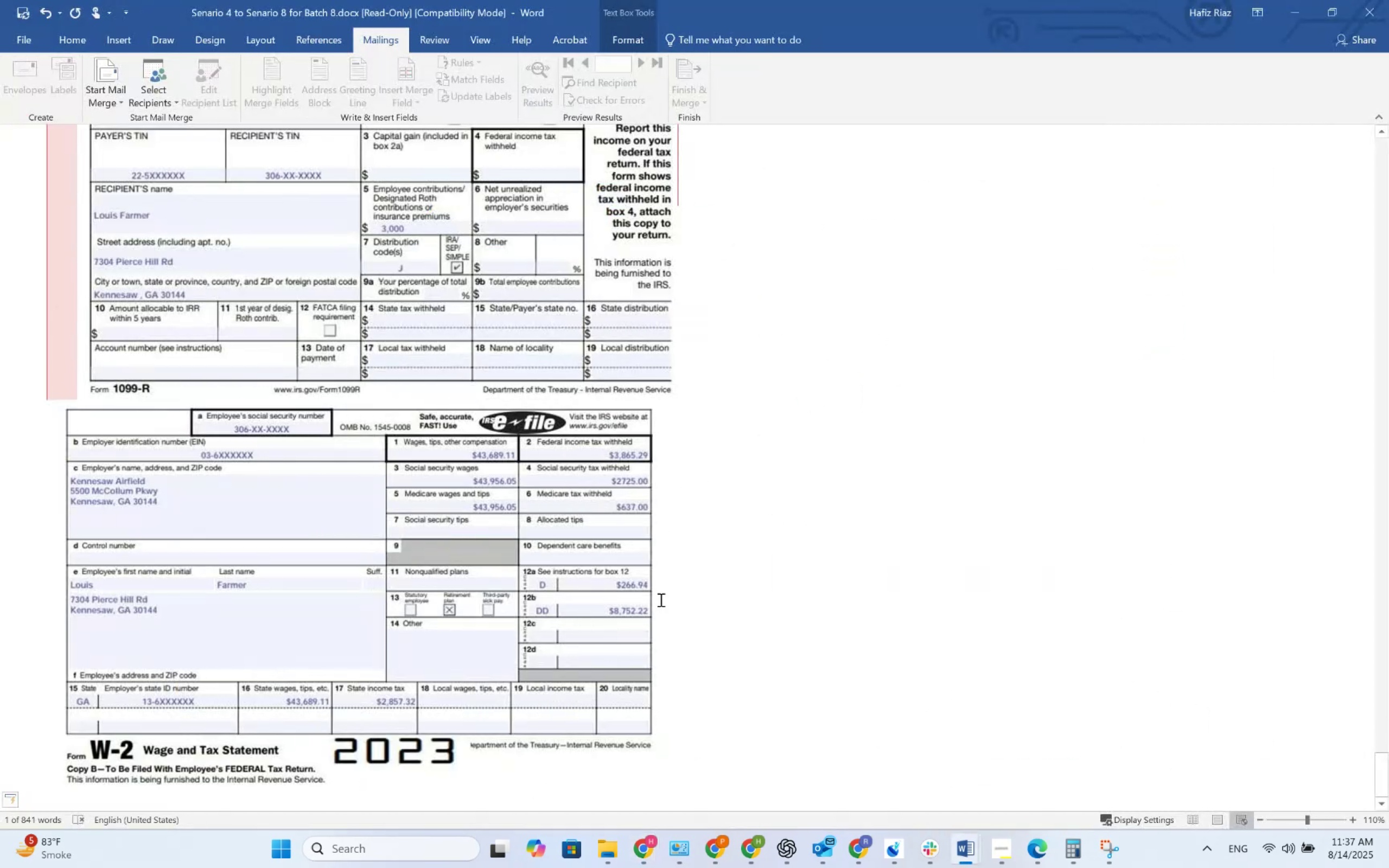 
key(Alt+AltLeft)
 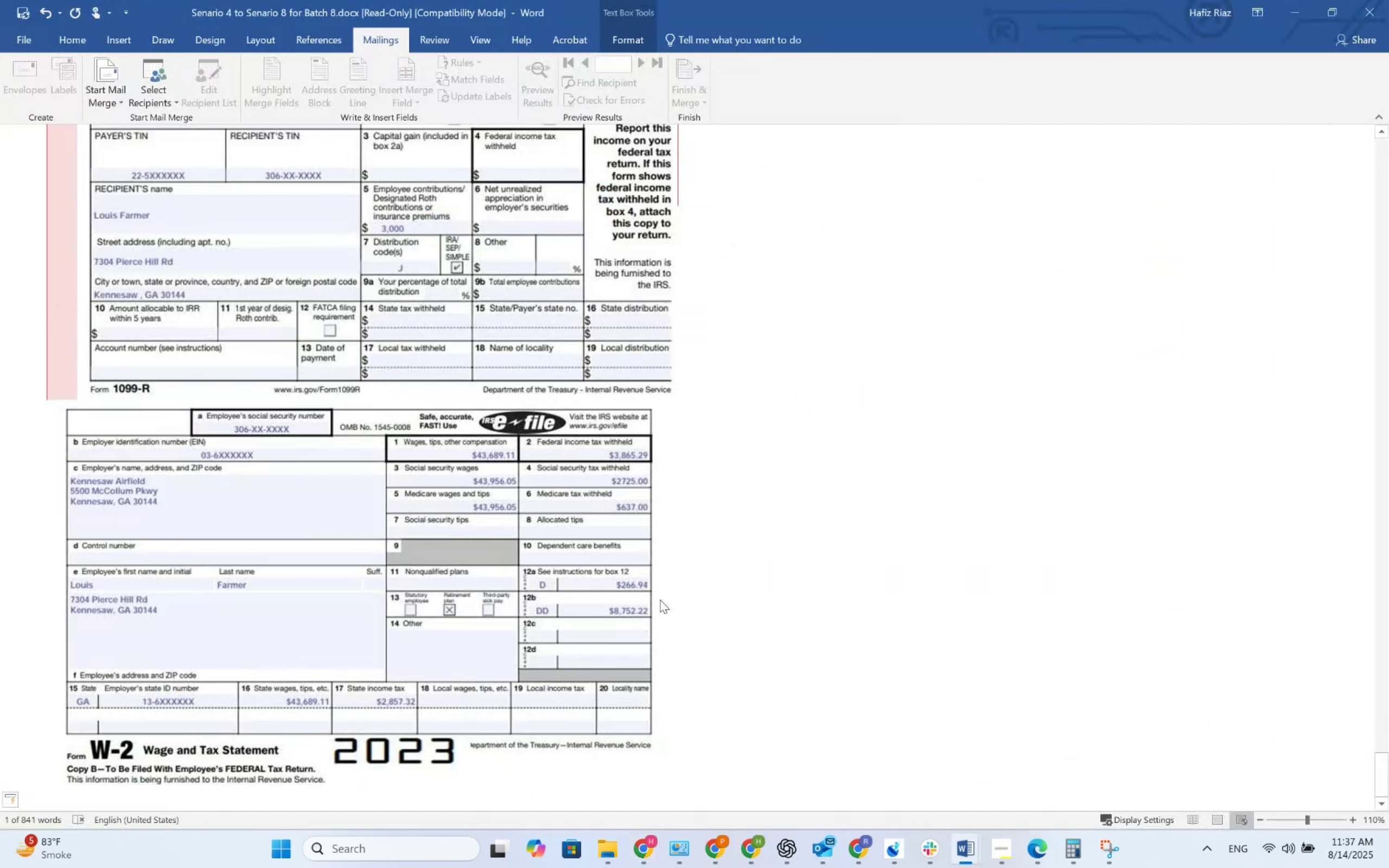 
key(Alt+Tab)
 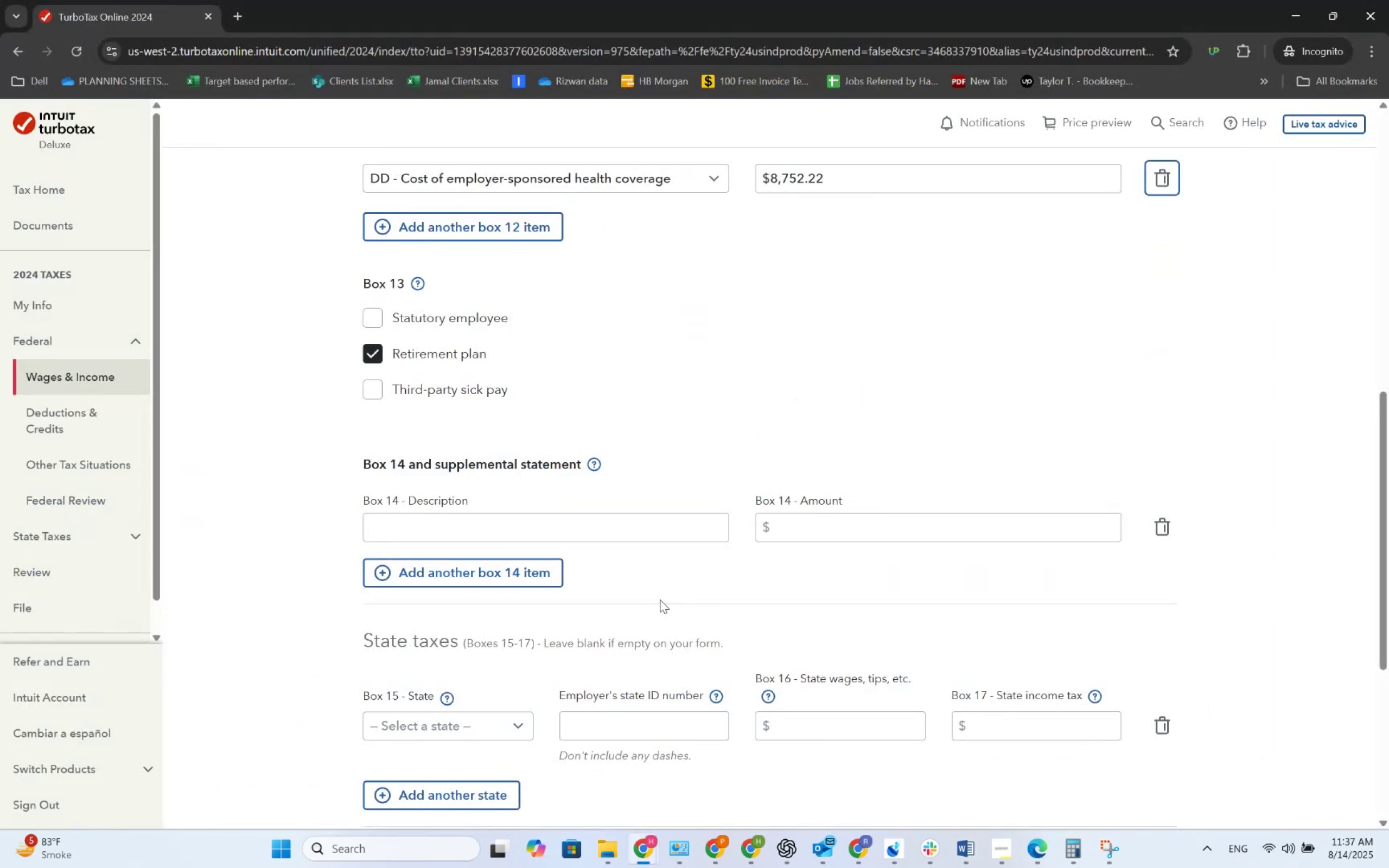 
key(Alt+AltLeft)
 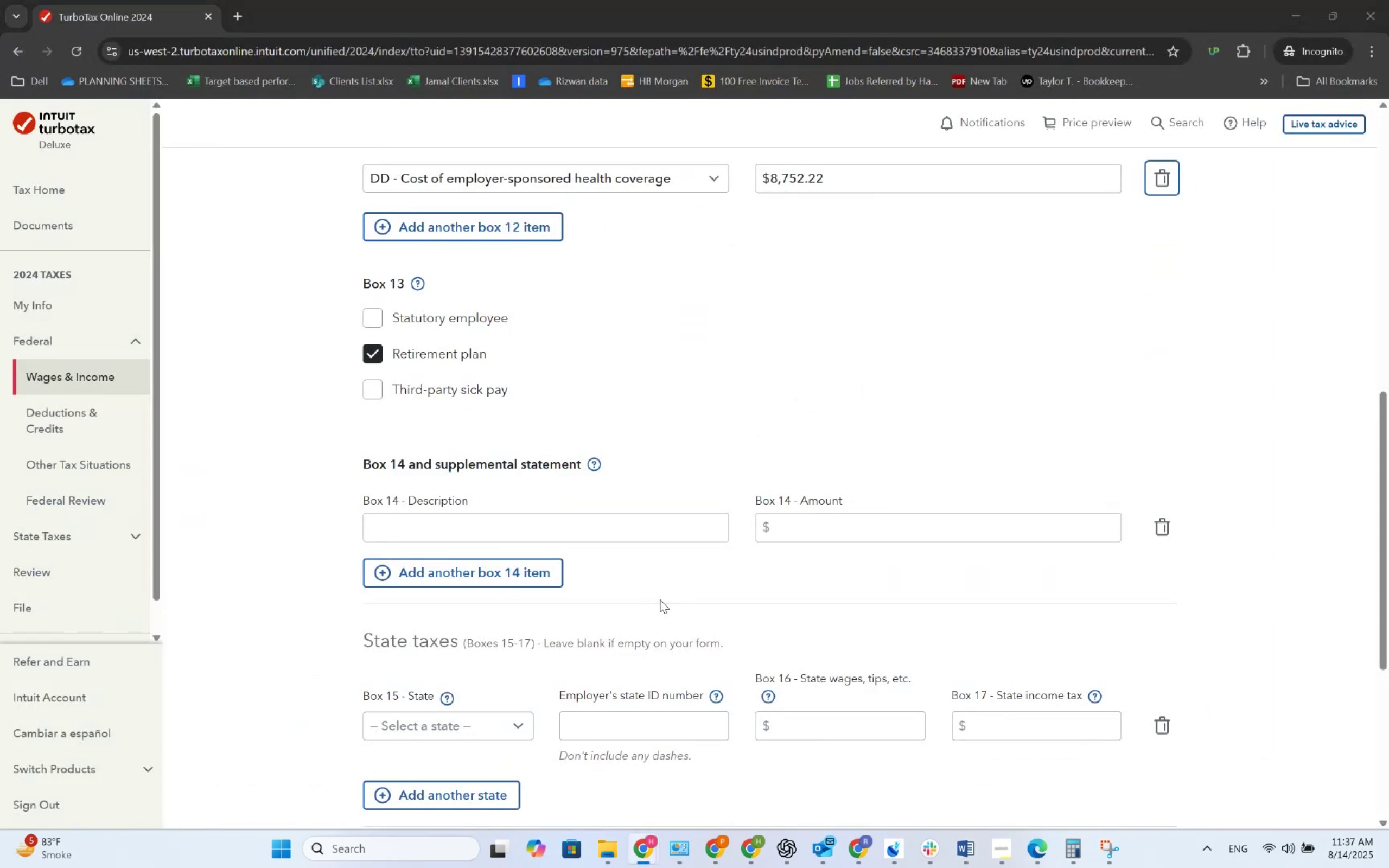 
key(Alt+Tab)
 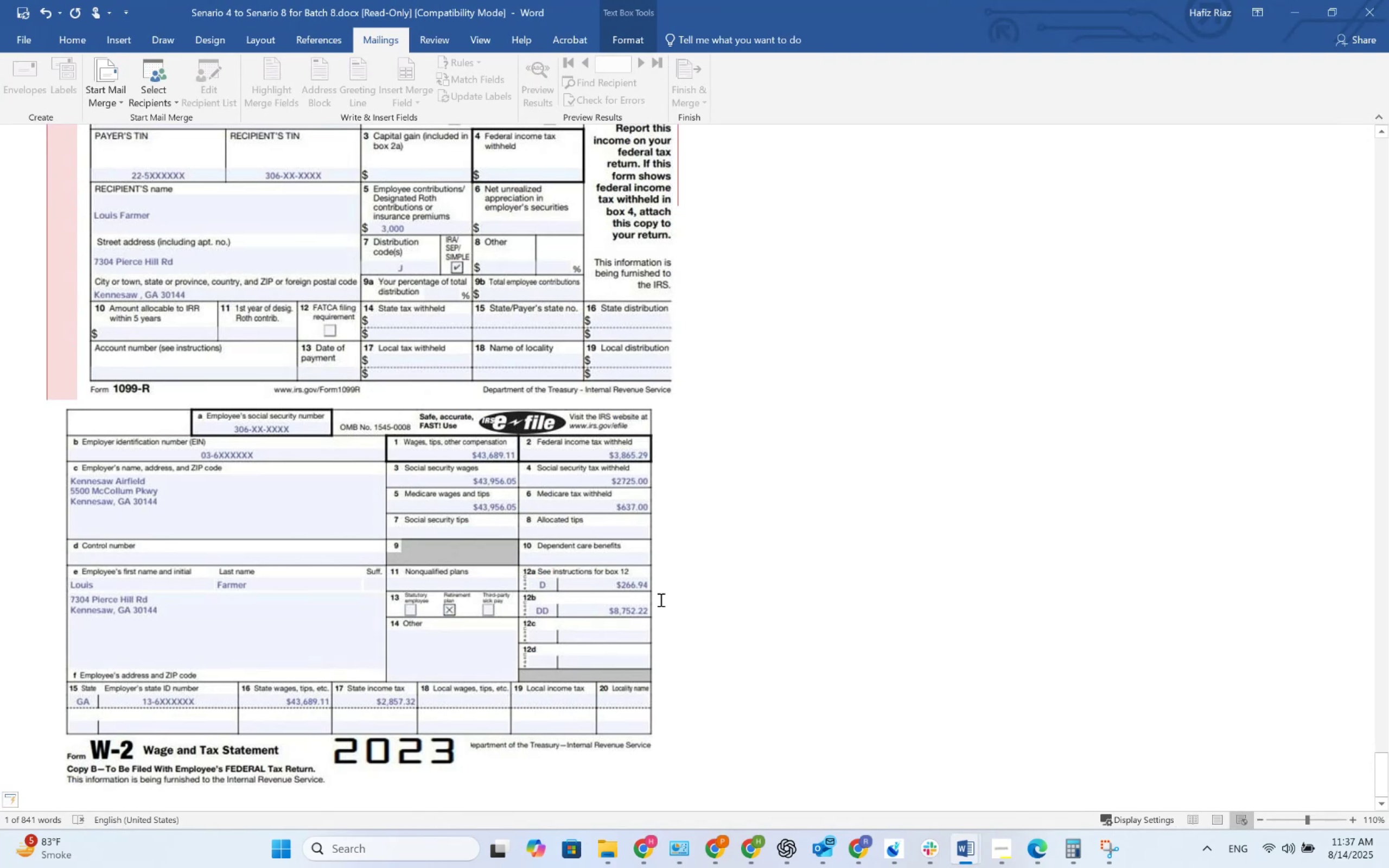 
key(Alt+AltLeft)
 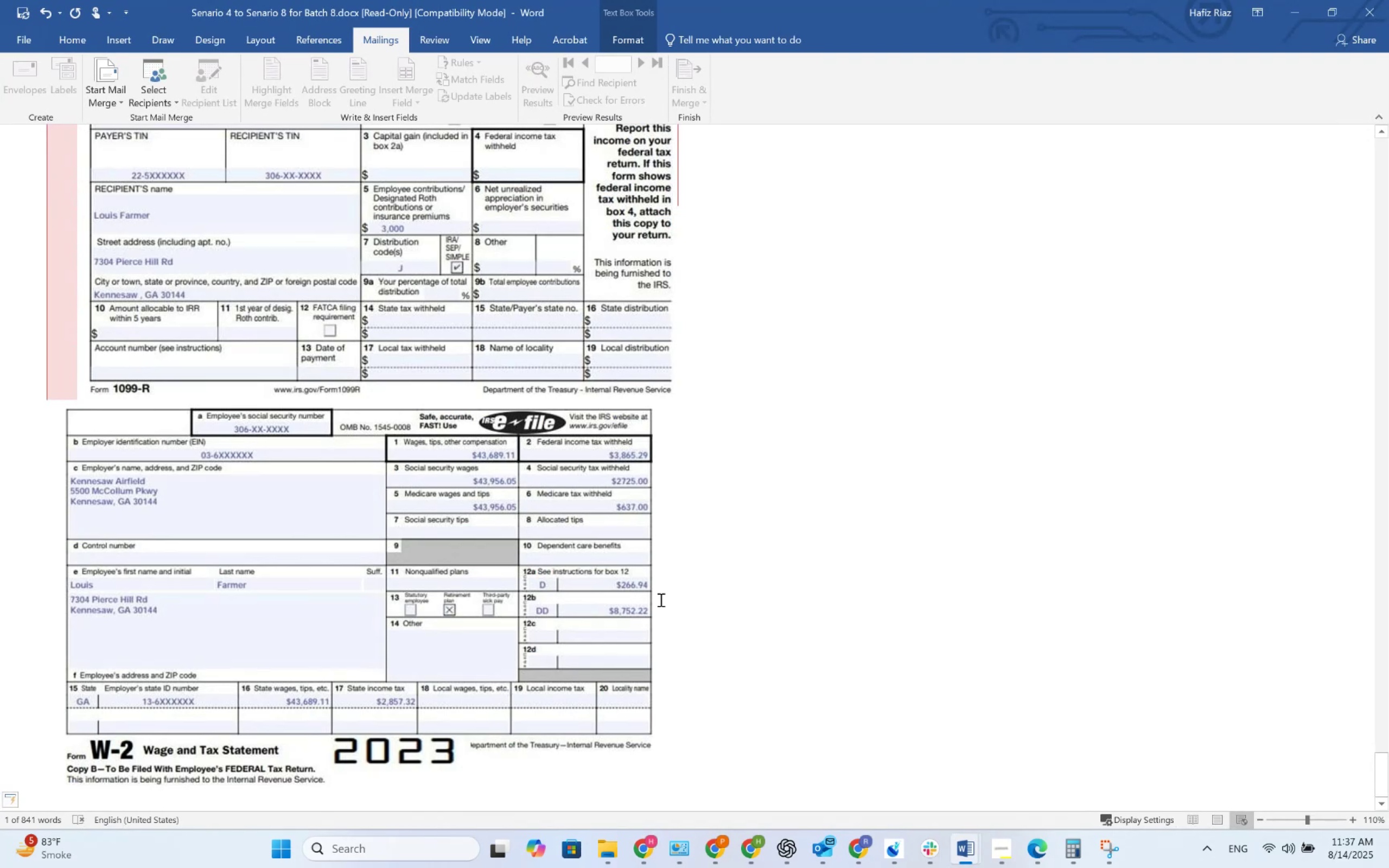 
key(Alt+Tab)
 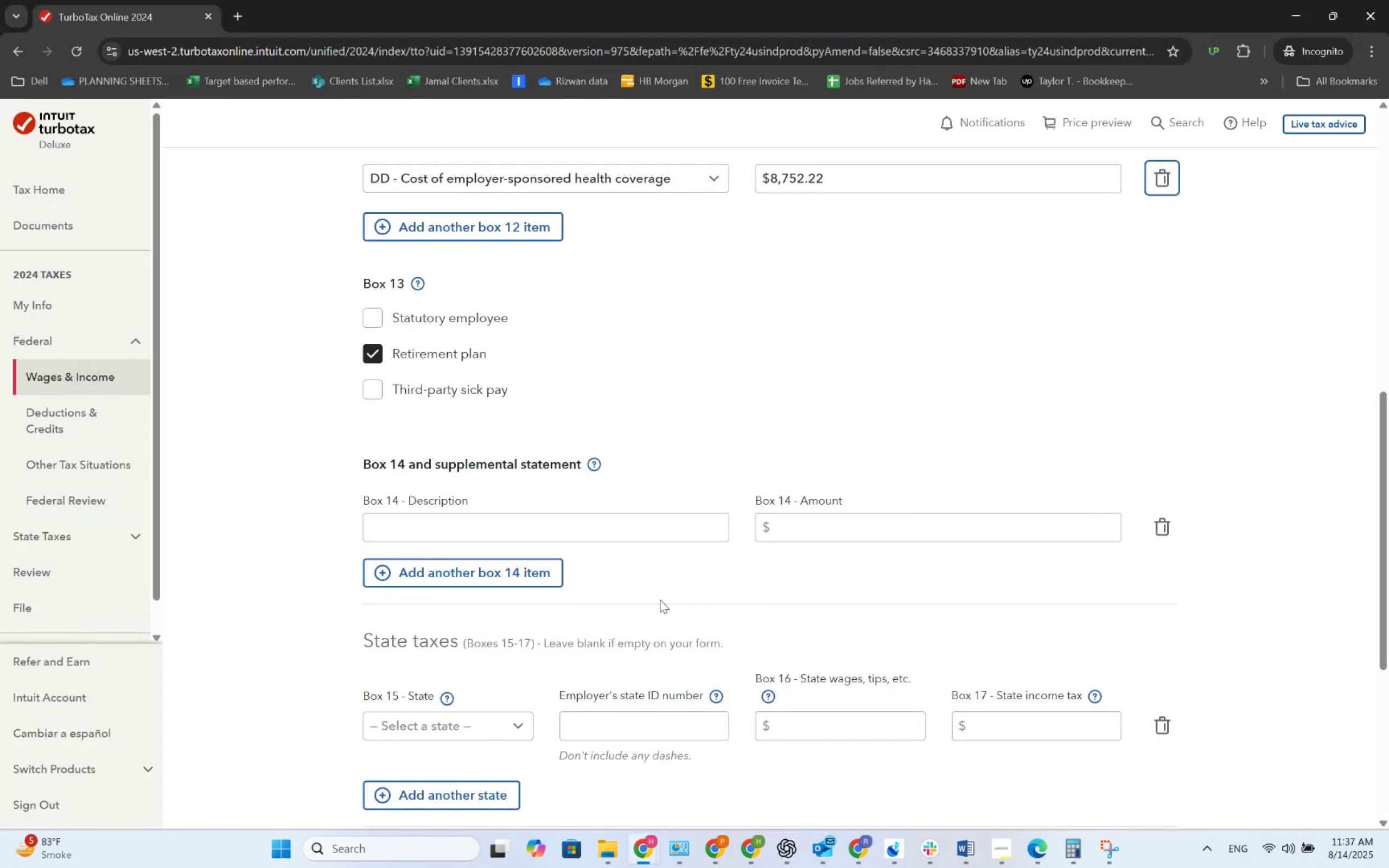 
key(Alt+AltLeft)
 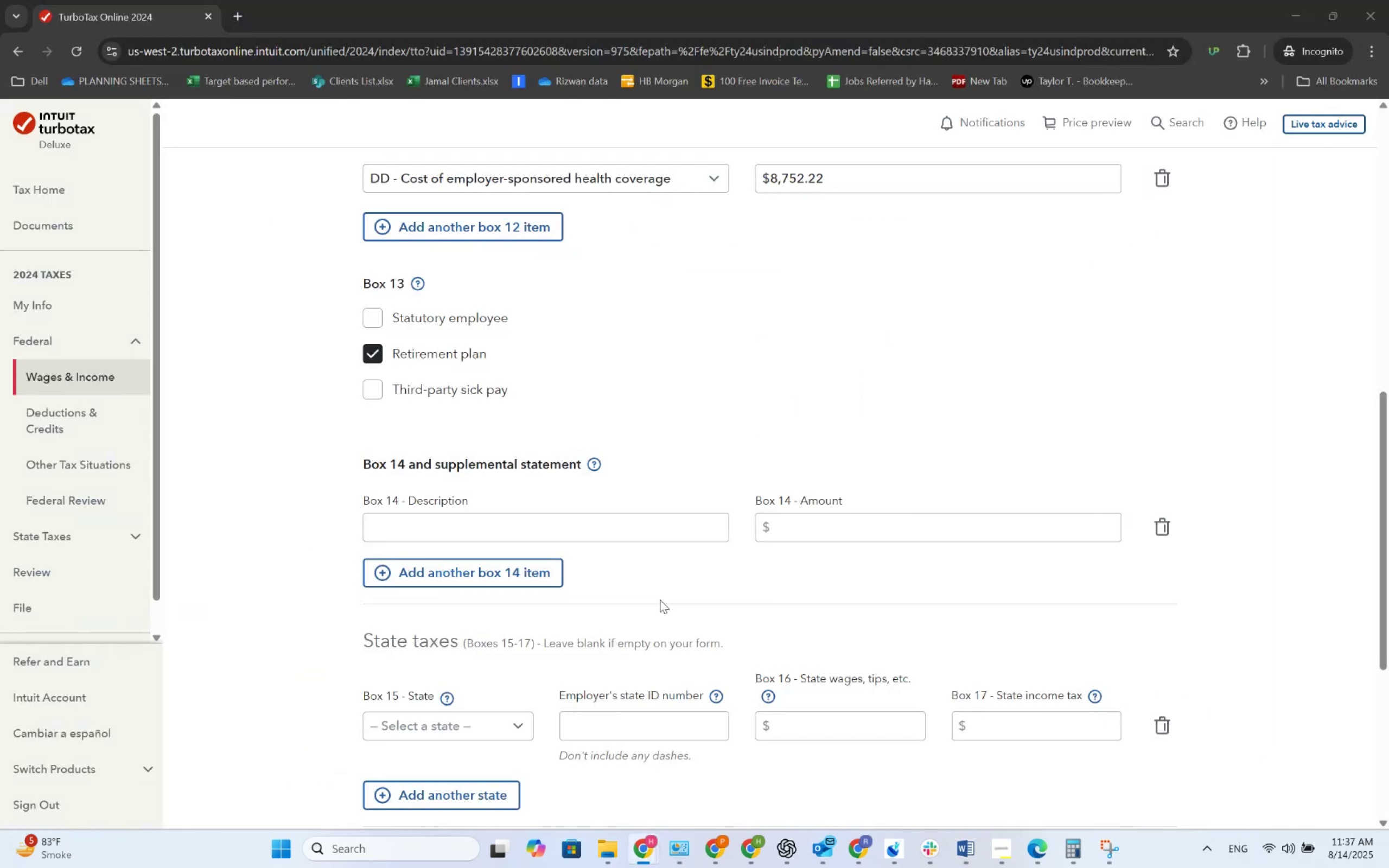 
key(Alt+Tab)
 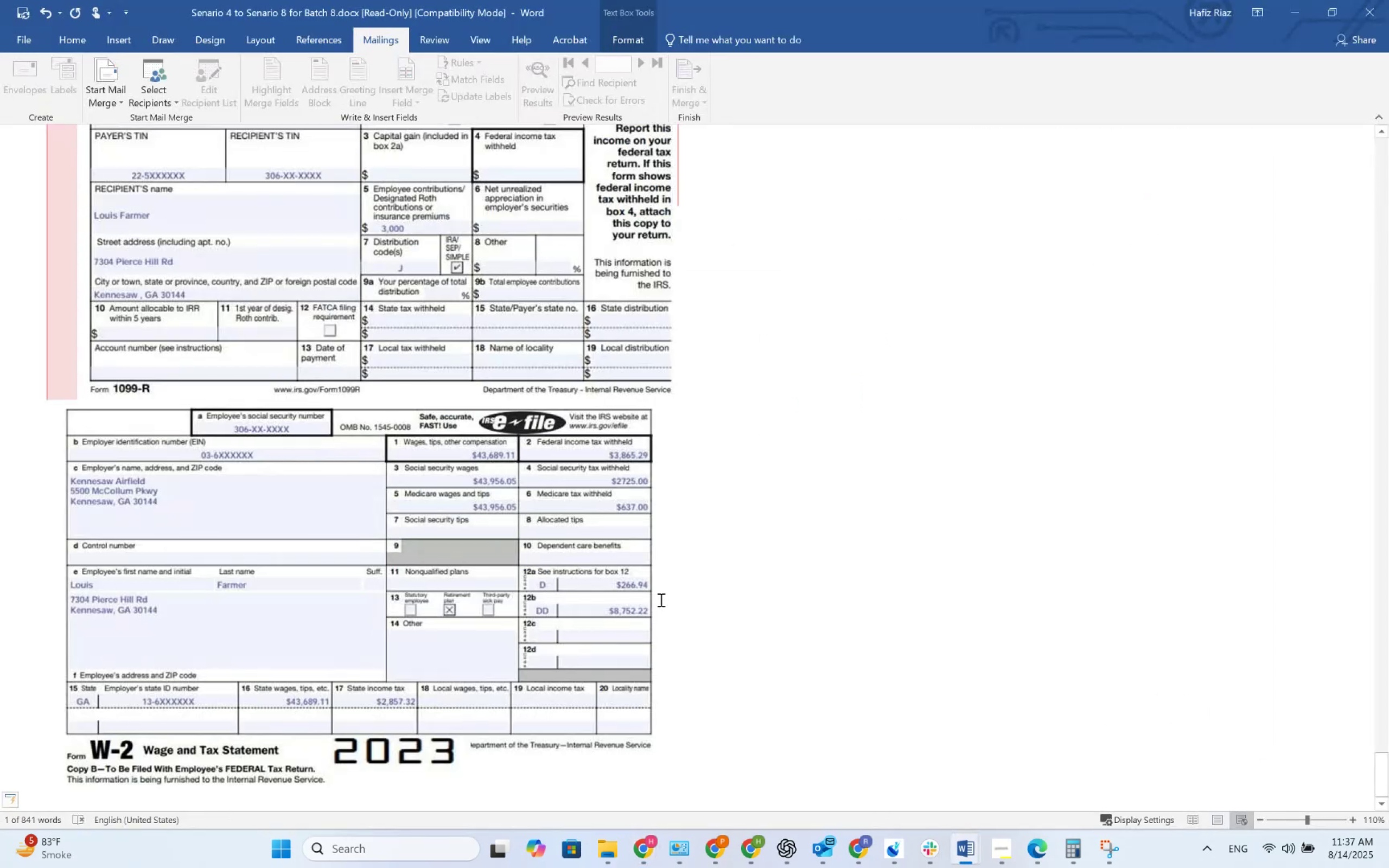 
key(Alt+AltLeft)
 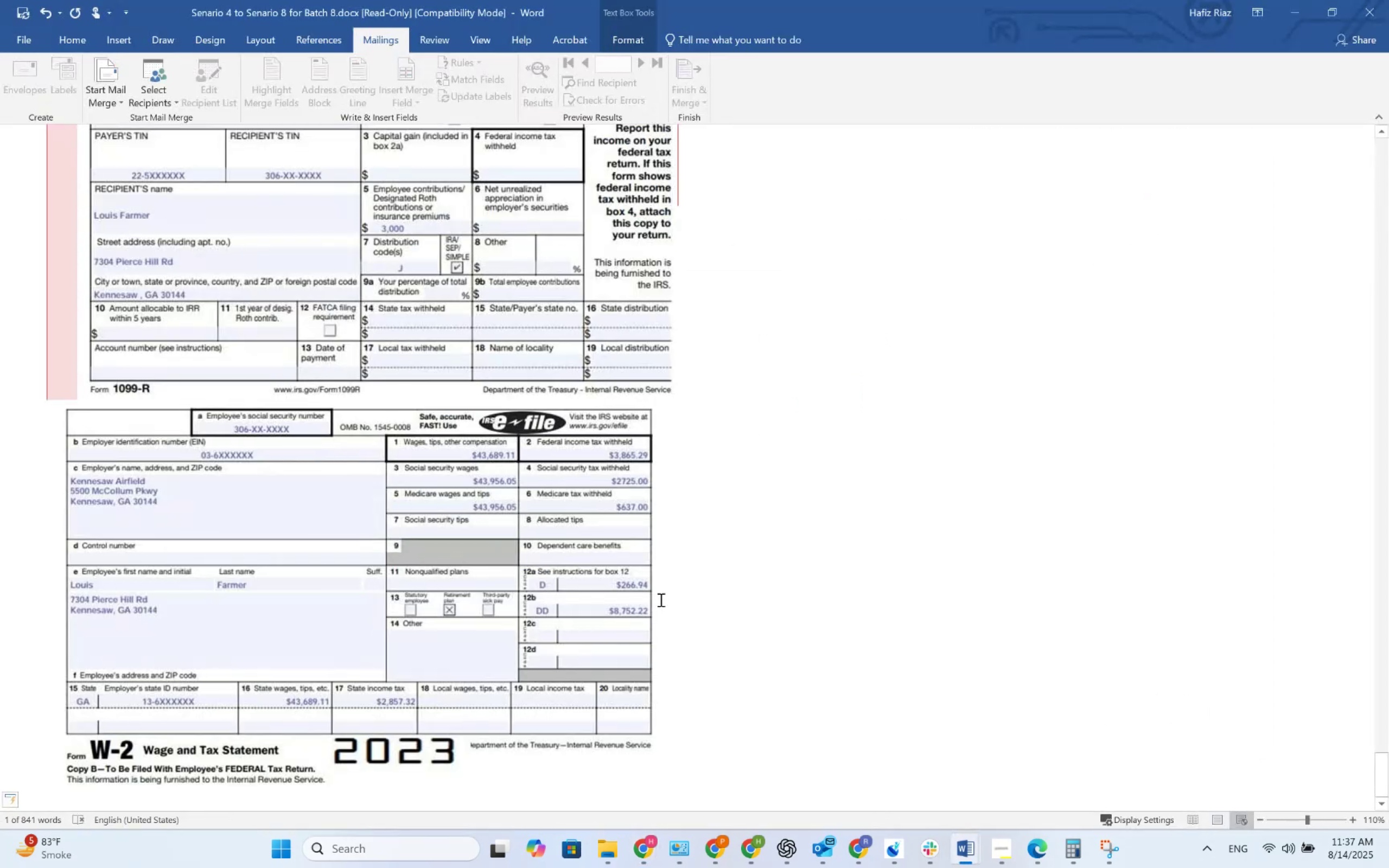 
key(Alt+Tab)
 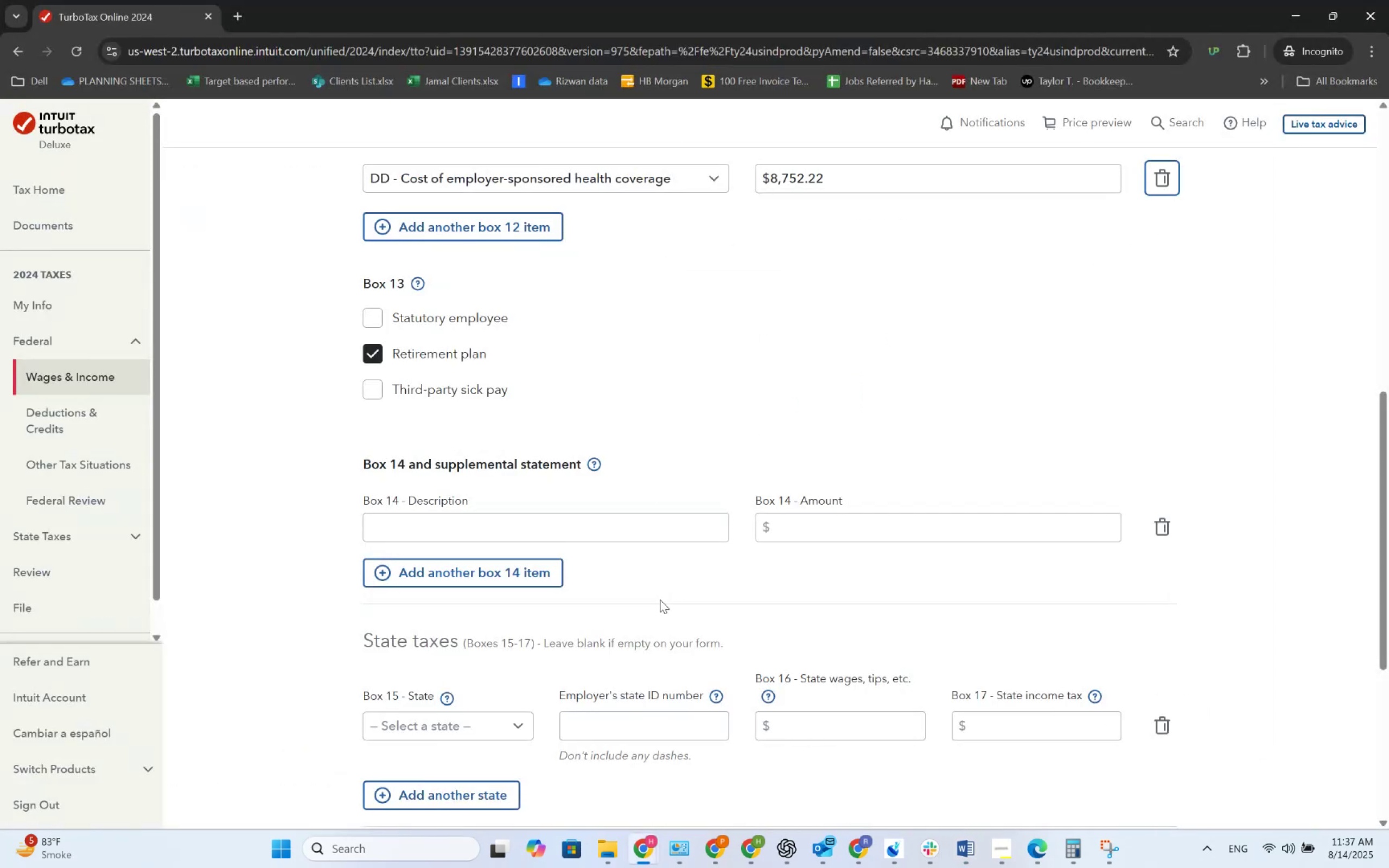 
key(Alt+AltLeft)
 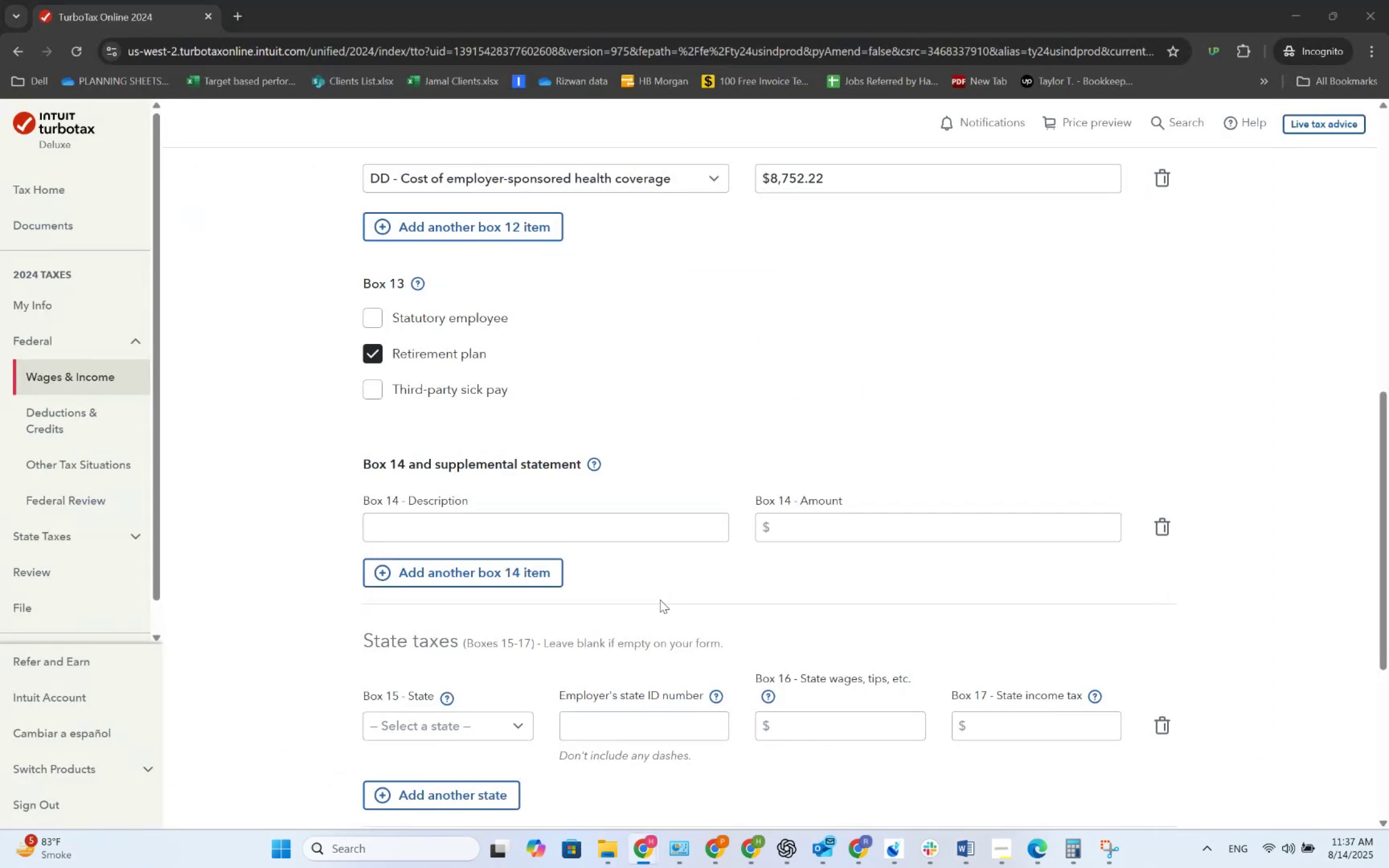 
key(Alt+Tab)
 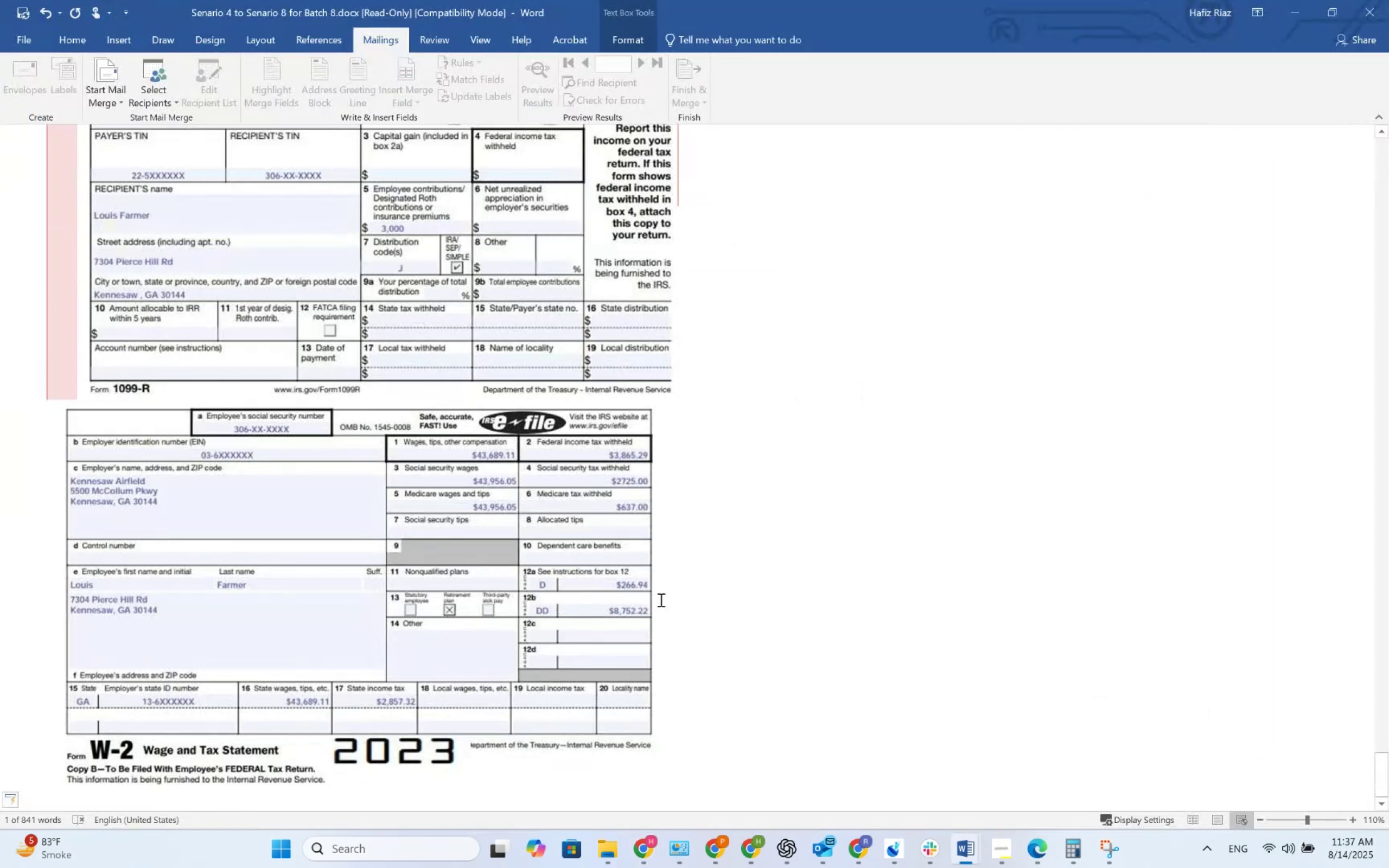 
key(Alt+AltLeft)
 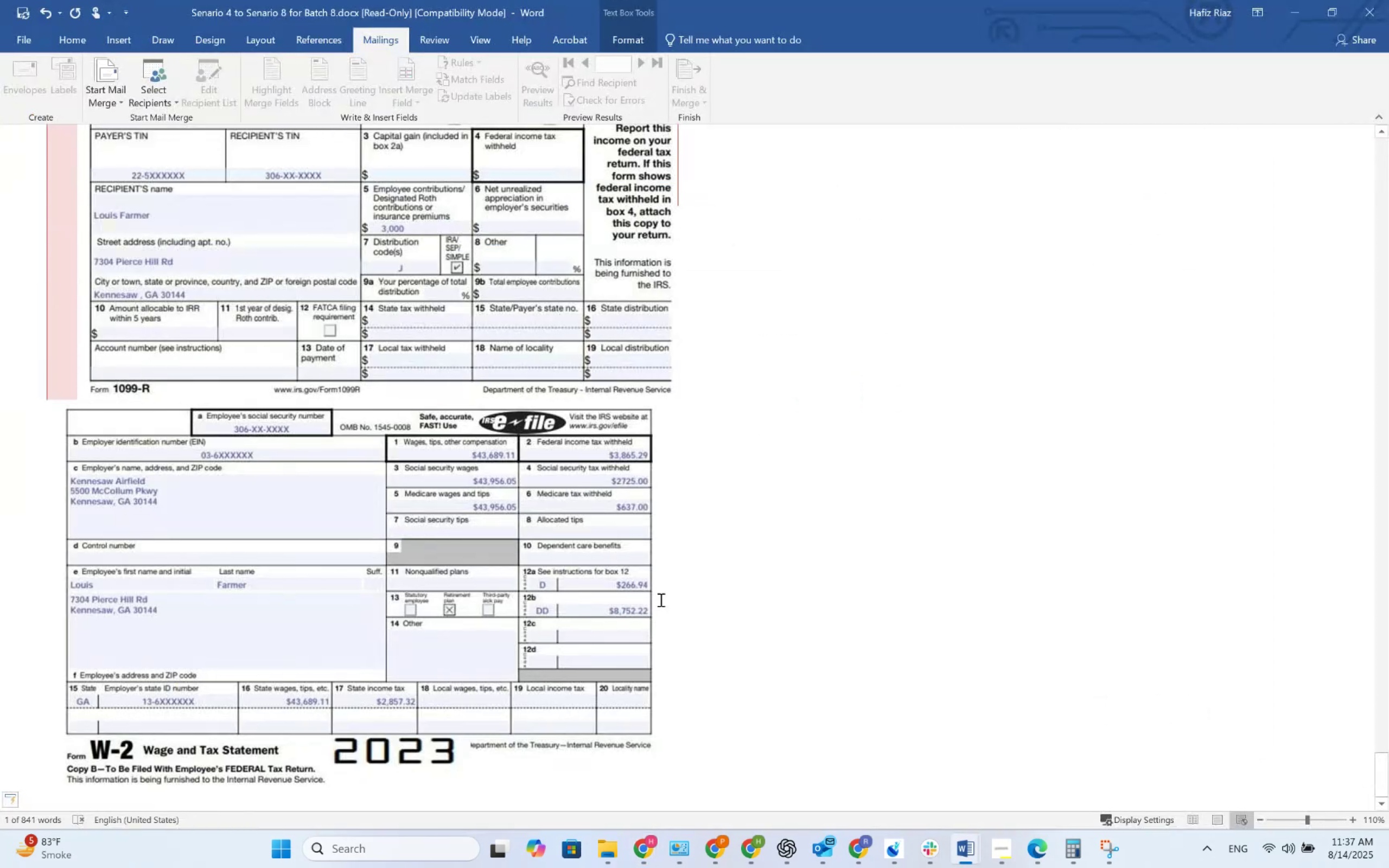 
key(Alt+Tab)
 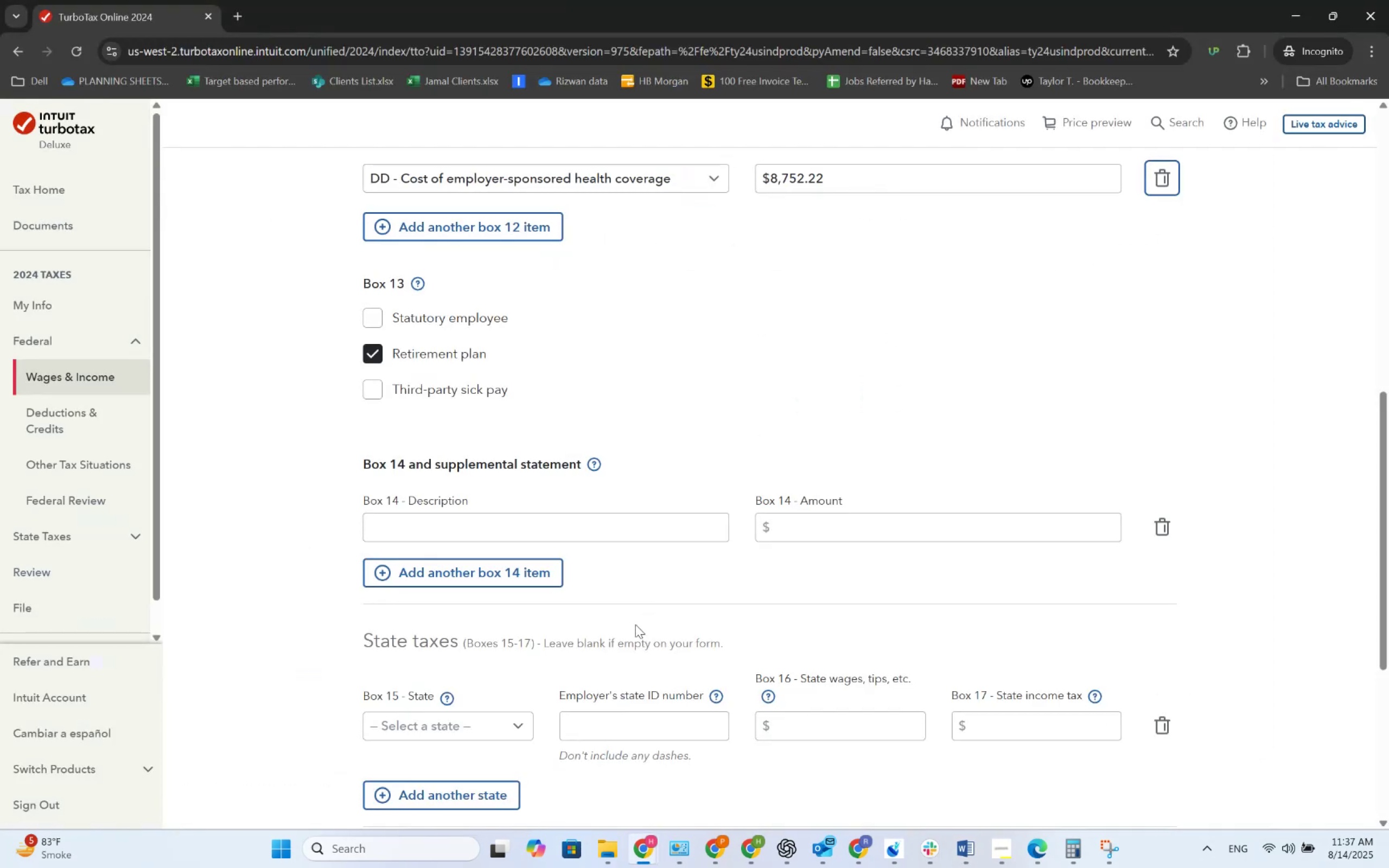 
scroll: coordinate [635, 624], scroll_direction: down, amount: 1.0
 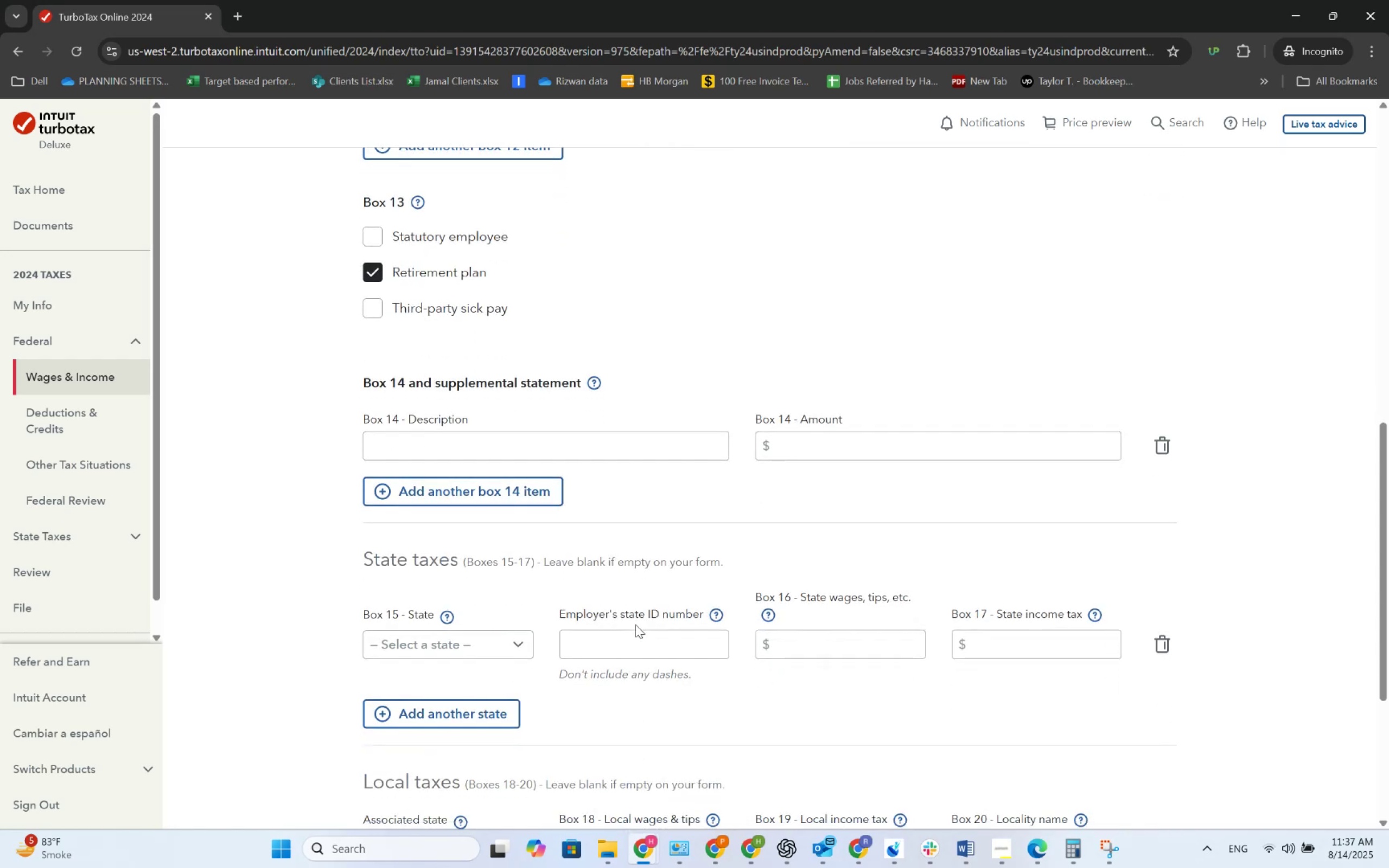 
key(Alt+AltLeft)
 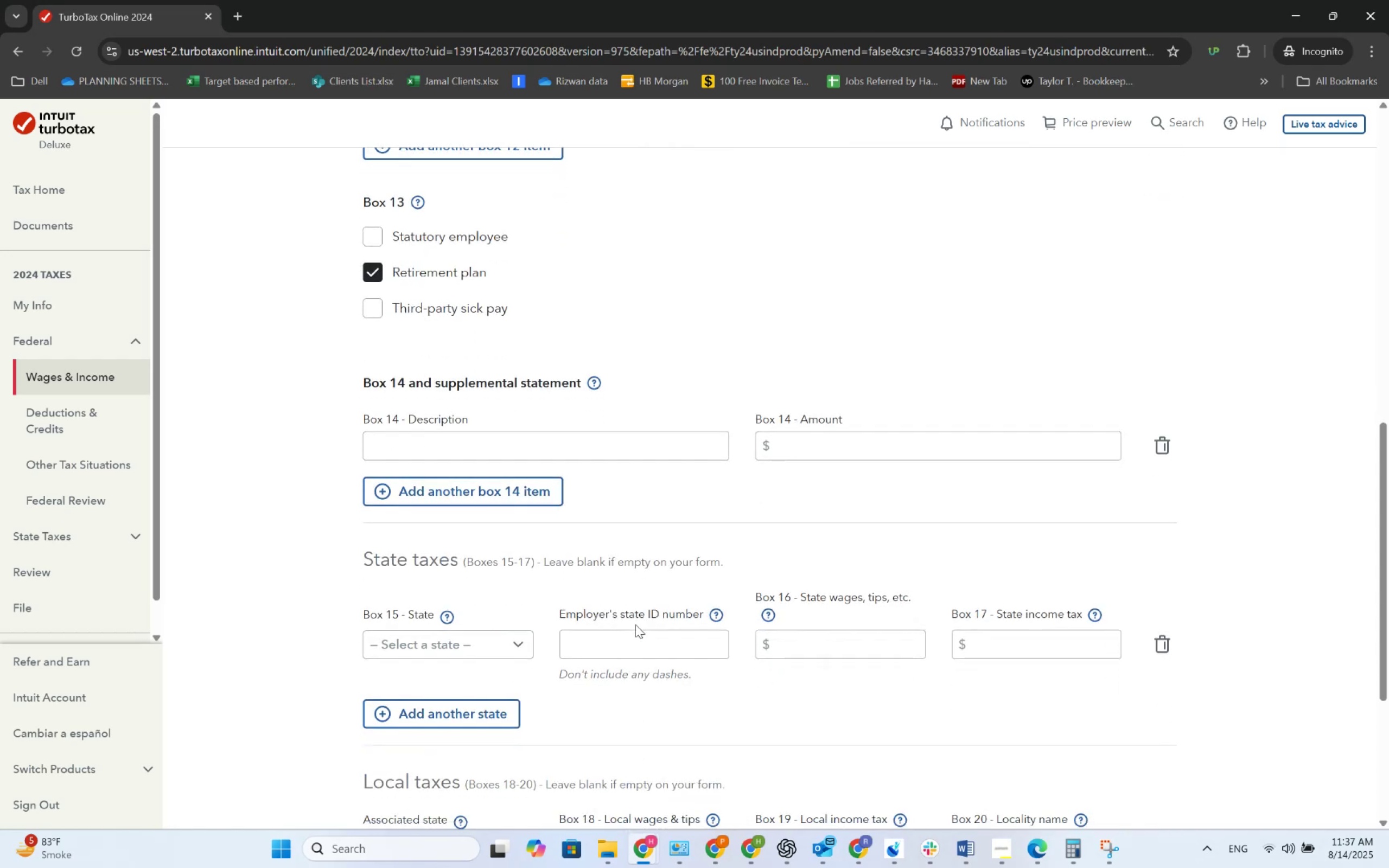 
key(Alt+Tab)
 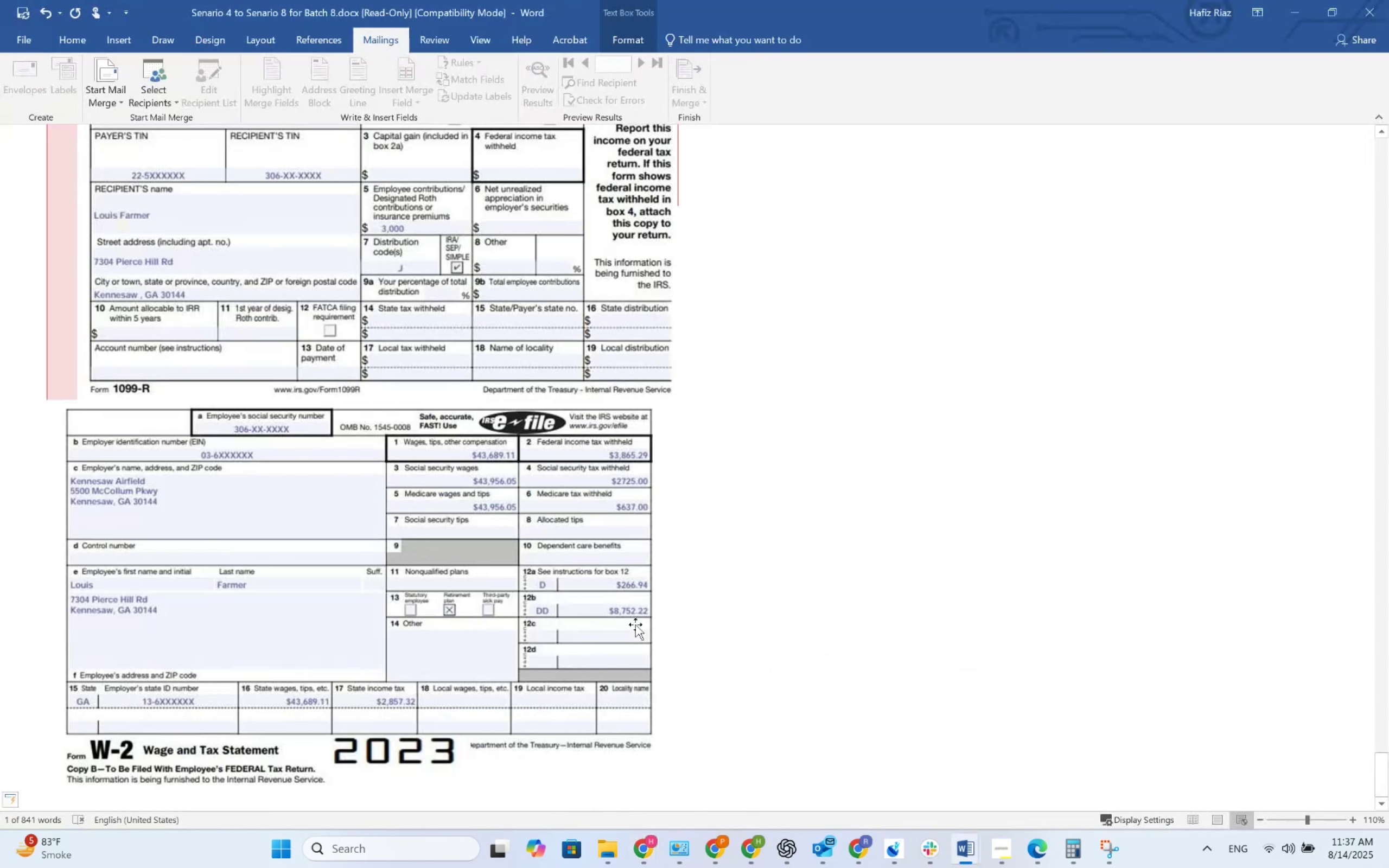 
key(Alt+AltLeft)
 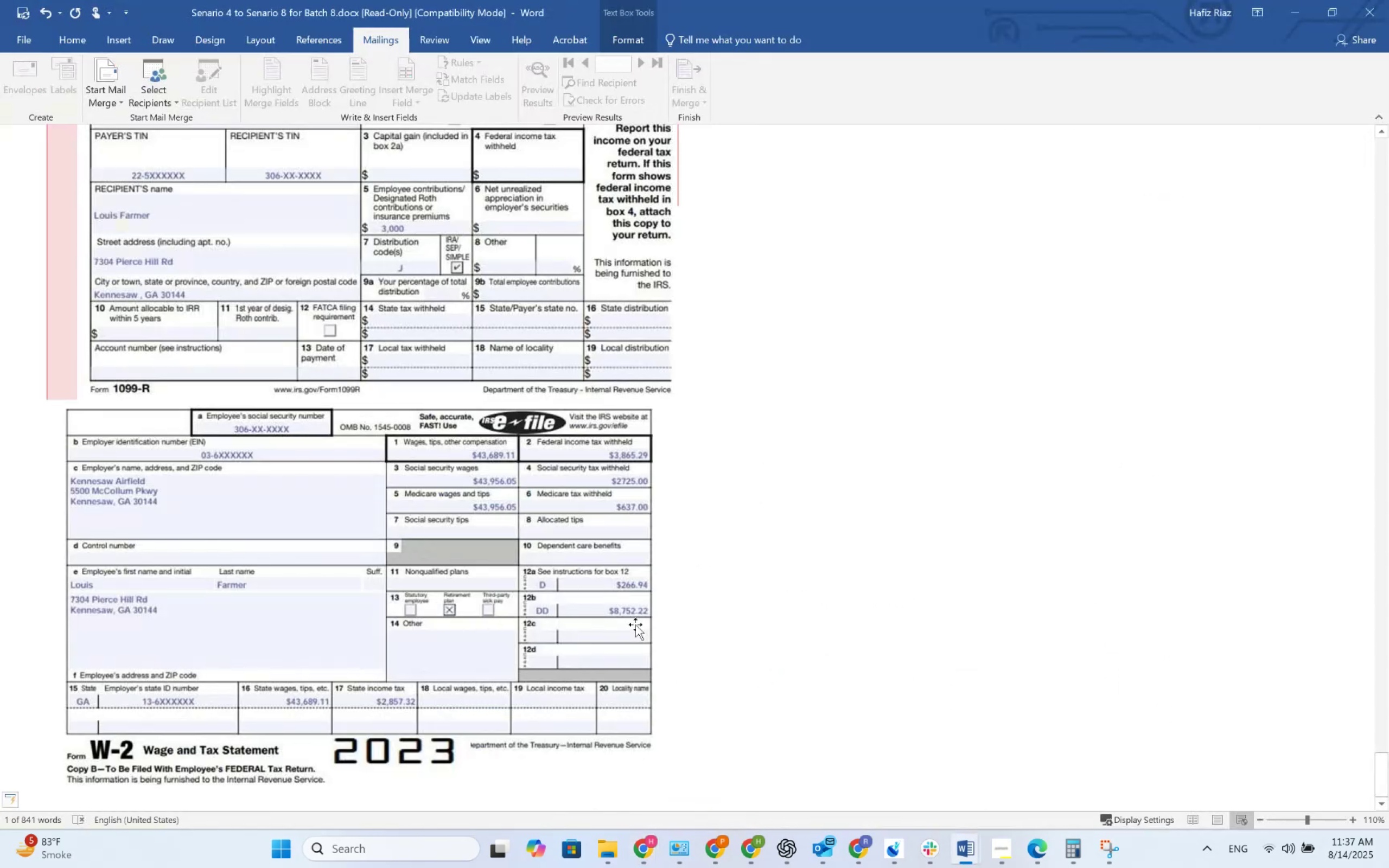 
key(Alt+Tab)
 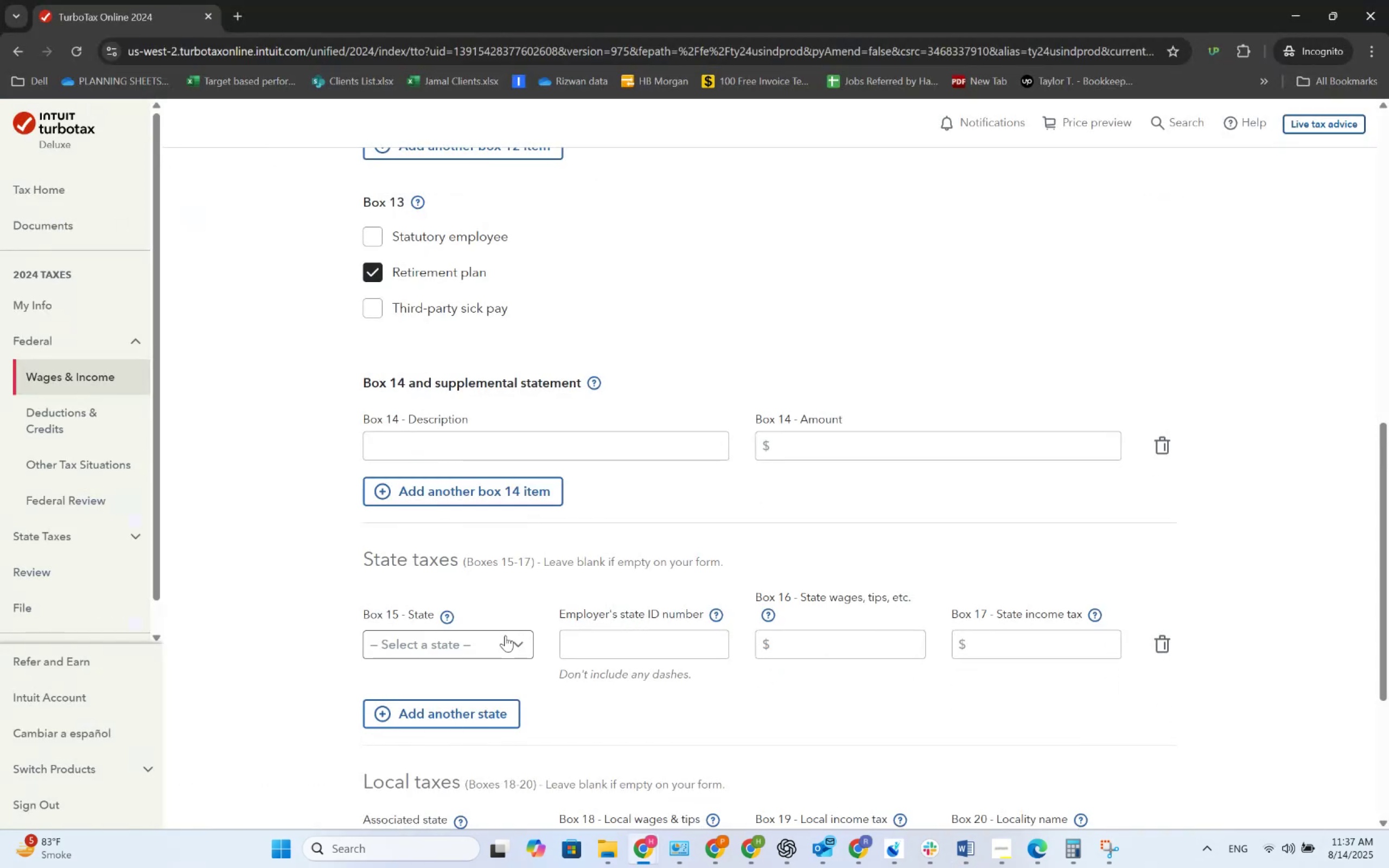 
left_click([488, 646])
 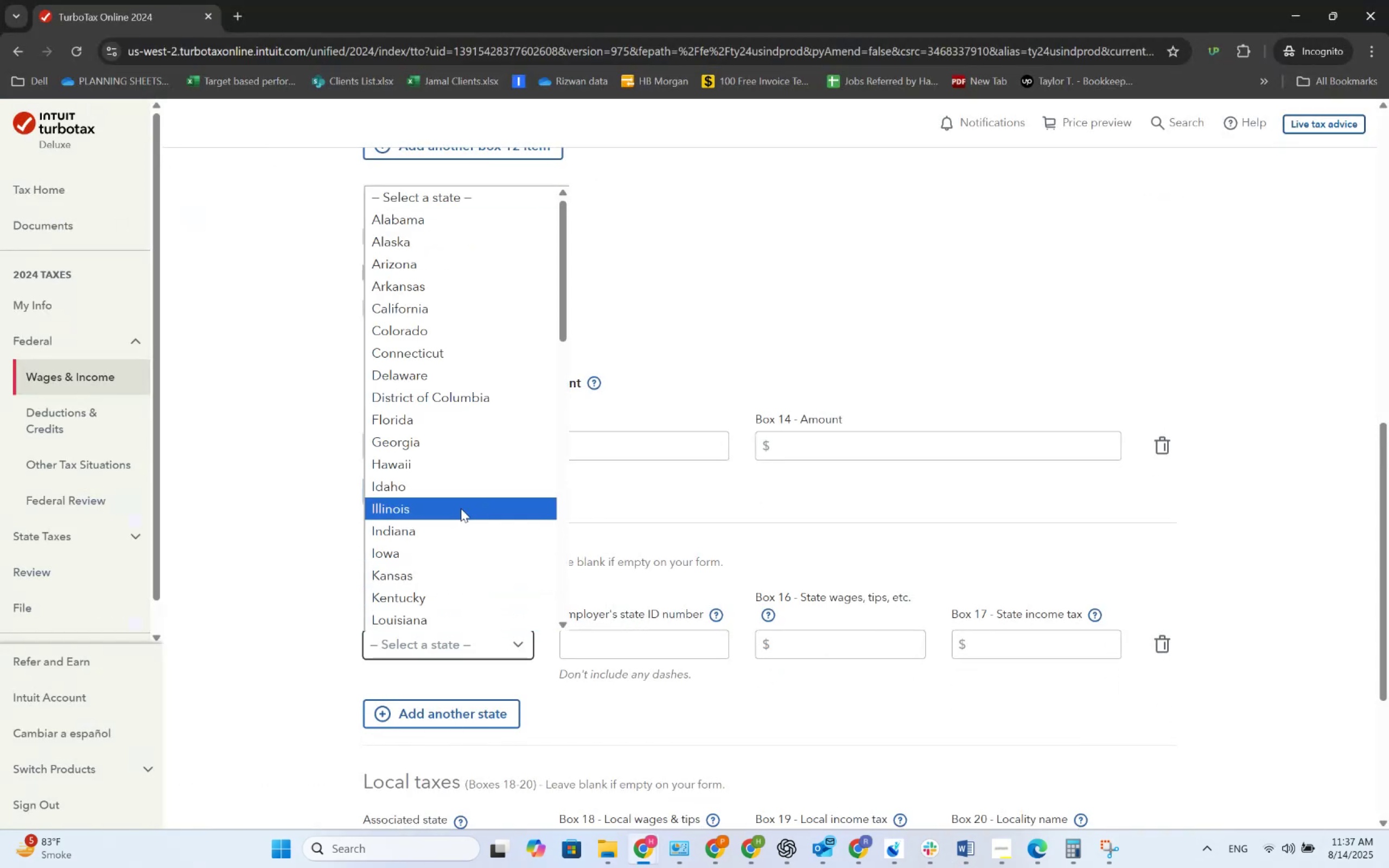 
left_click([450, 449])
 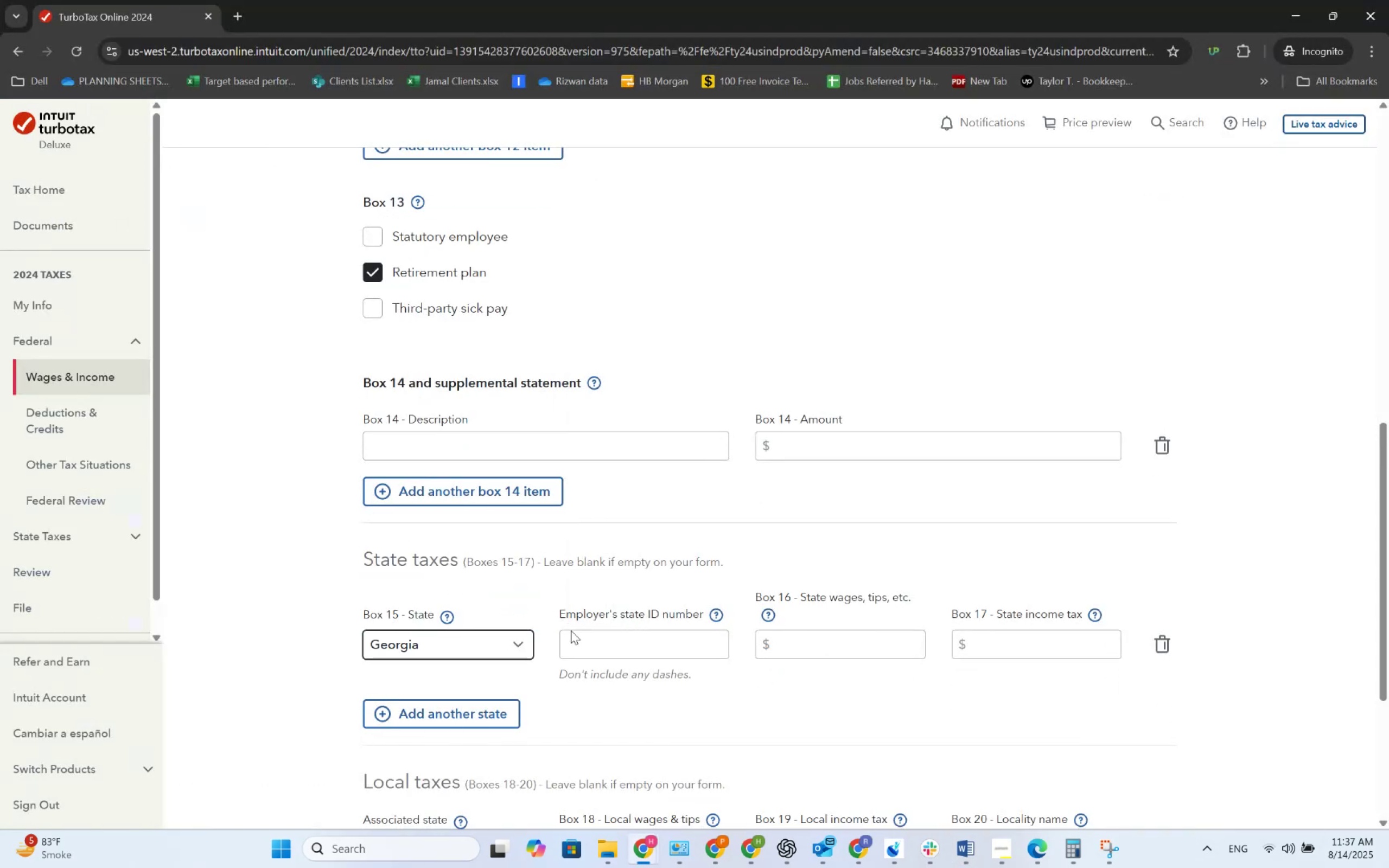 
left_click([581, 644])
 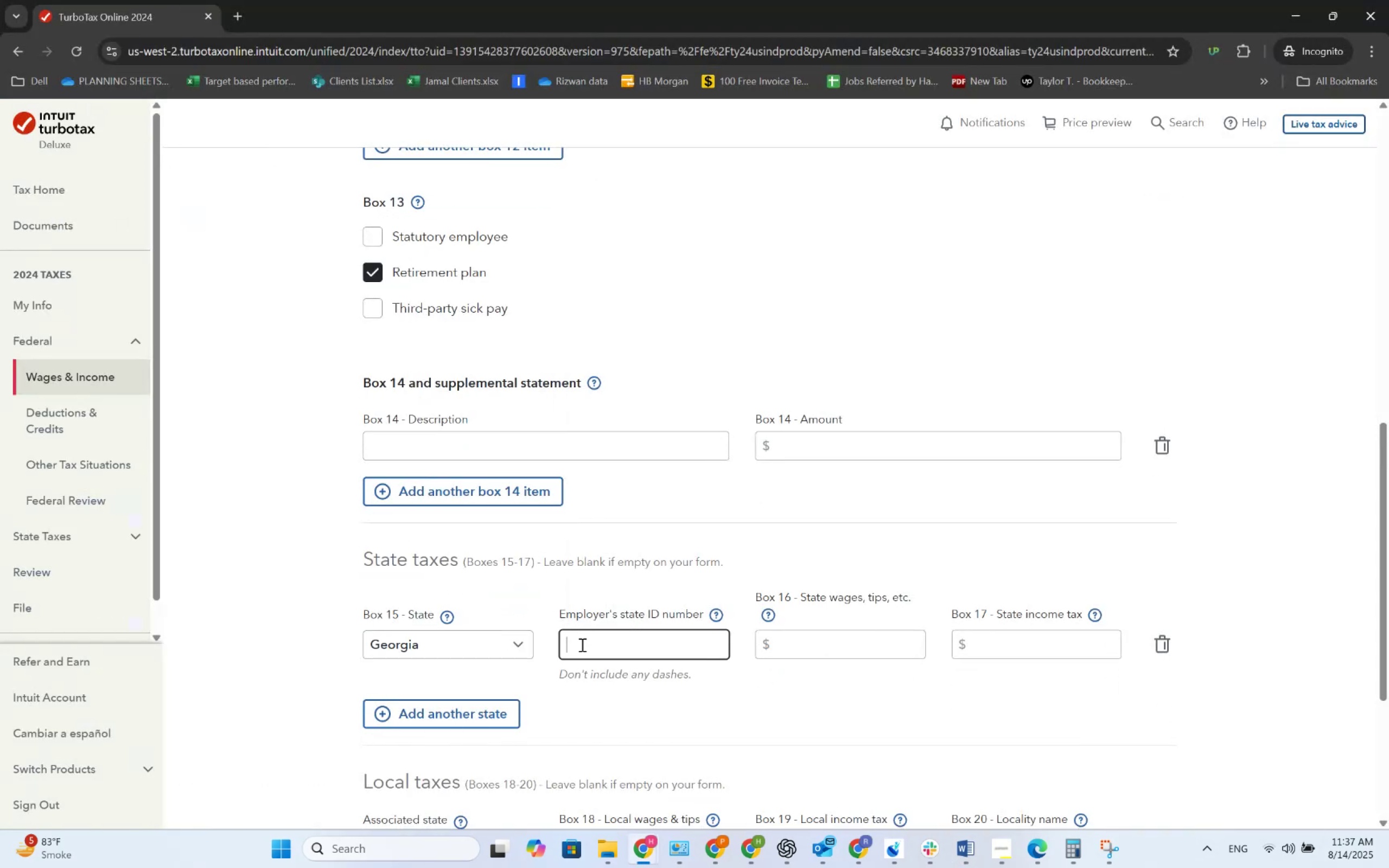 
key(Alt+AltLeft)
 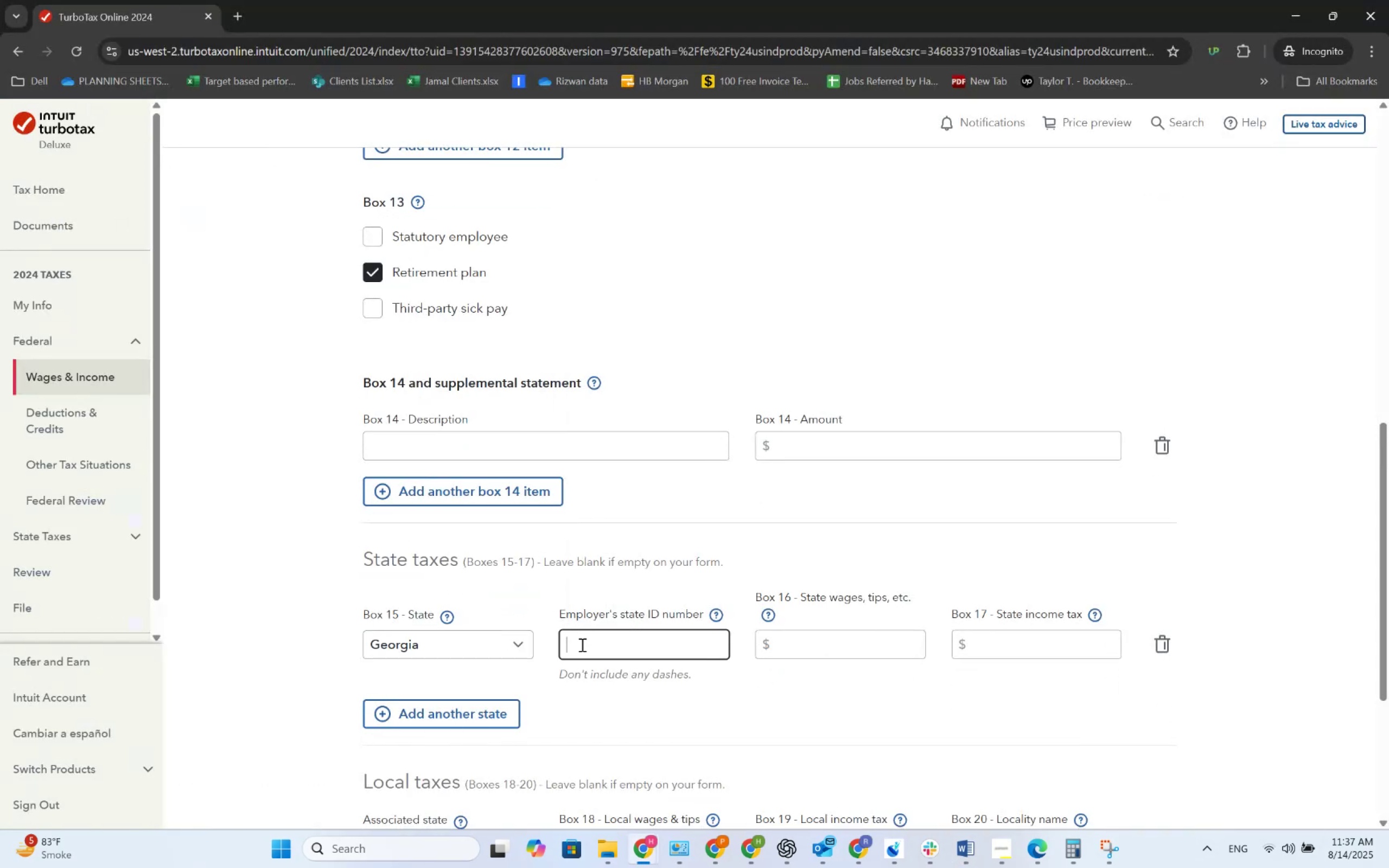 
key(Alt+Tab)
 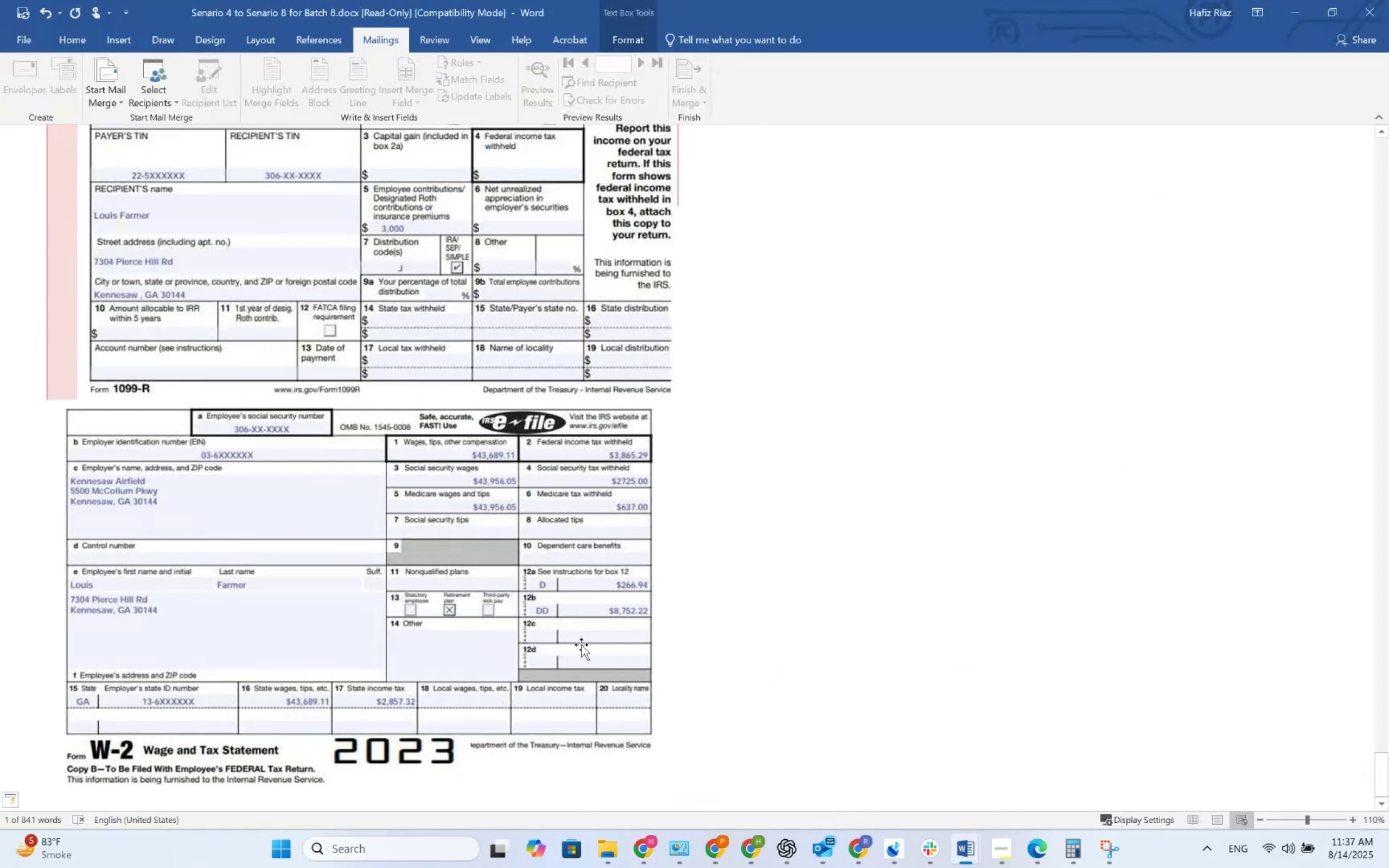 
key(Alt+AltLeft)
 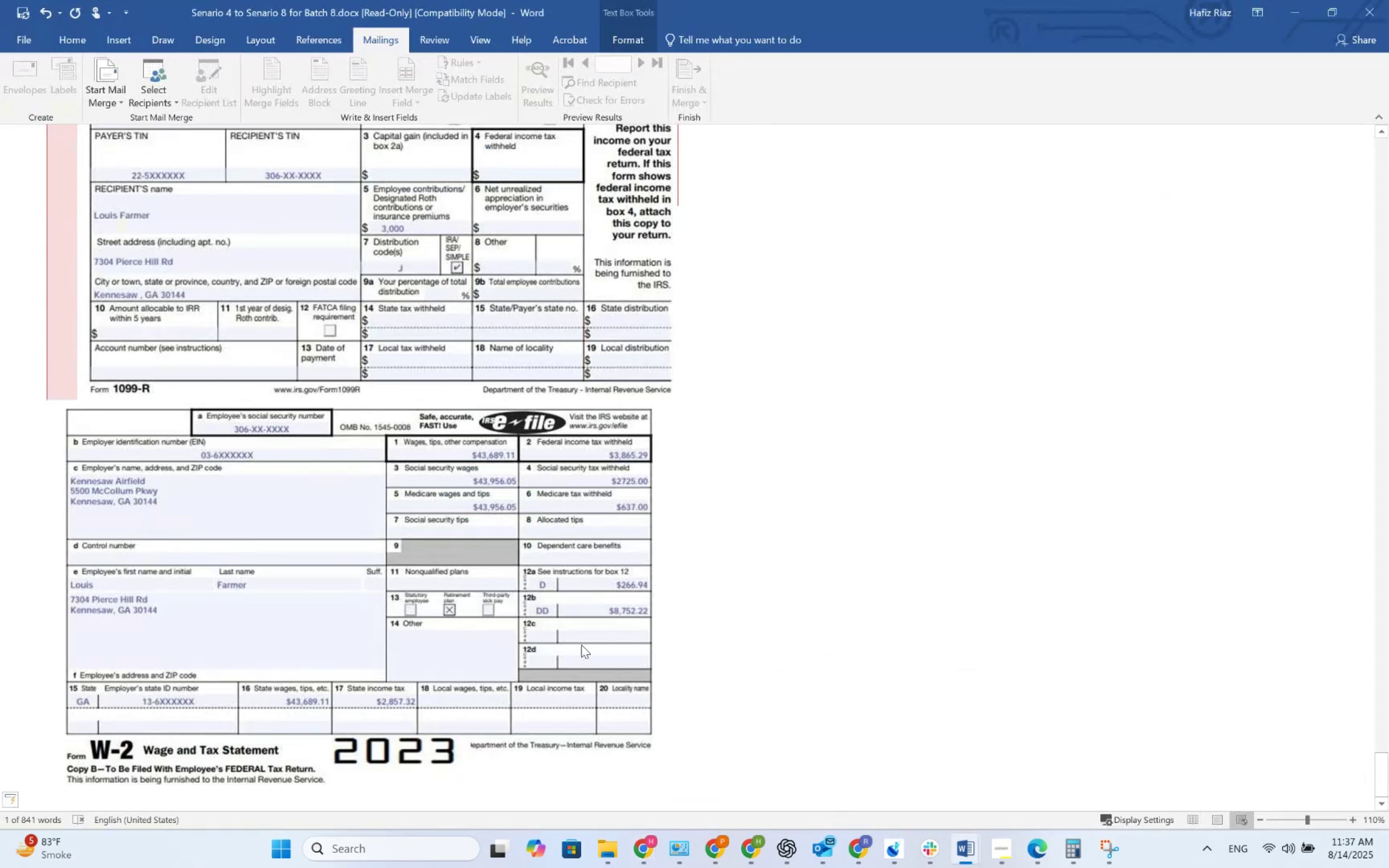 
key(Alt+Tab)
 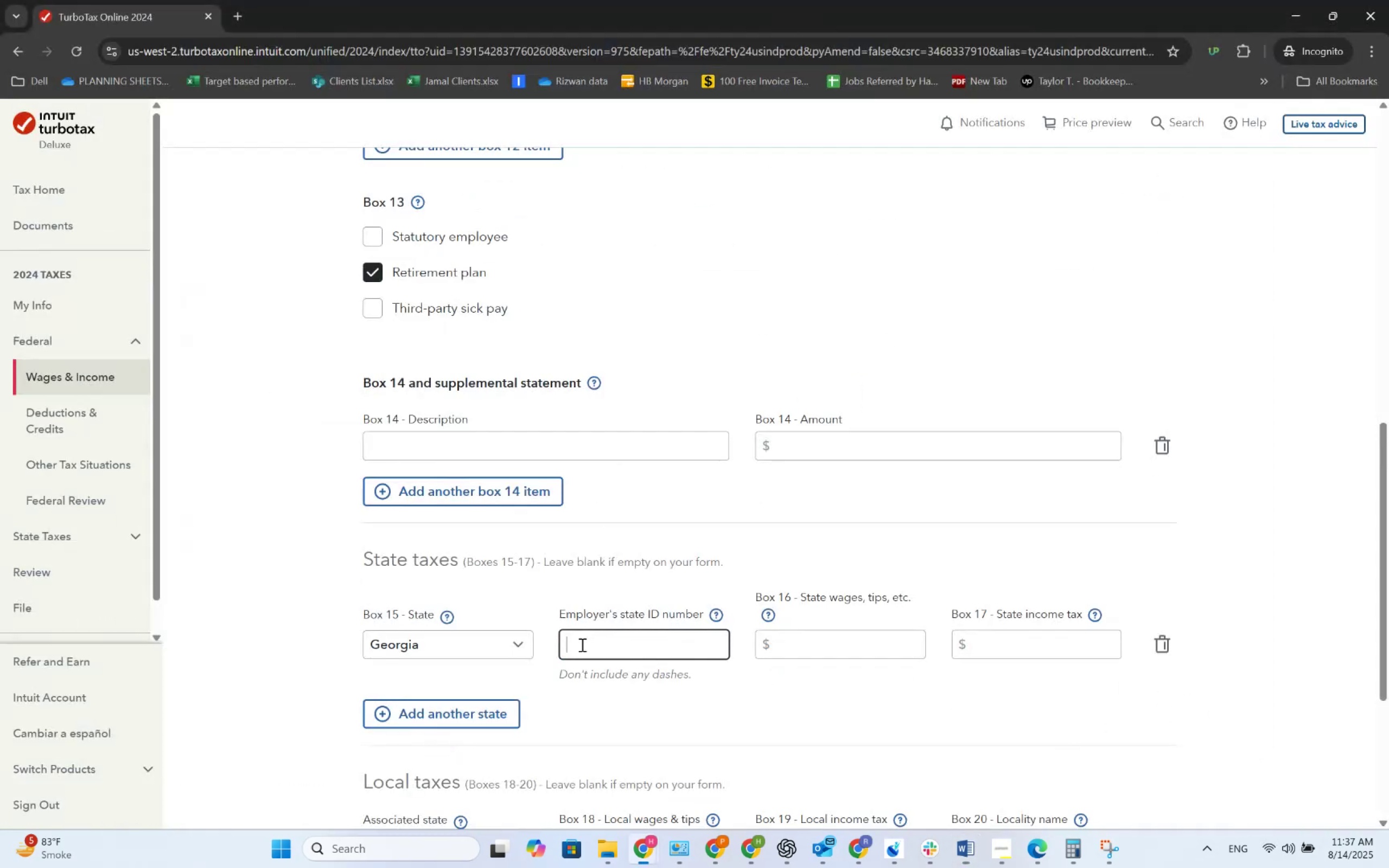 
key(Numpad1)
 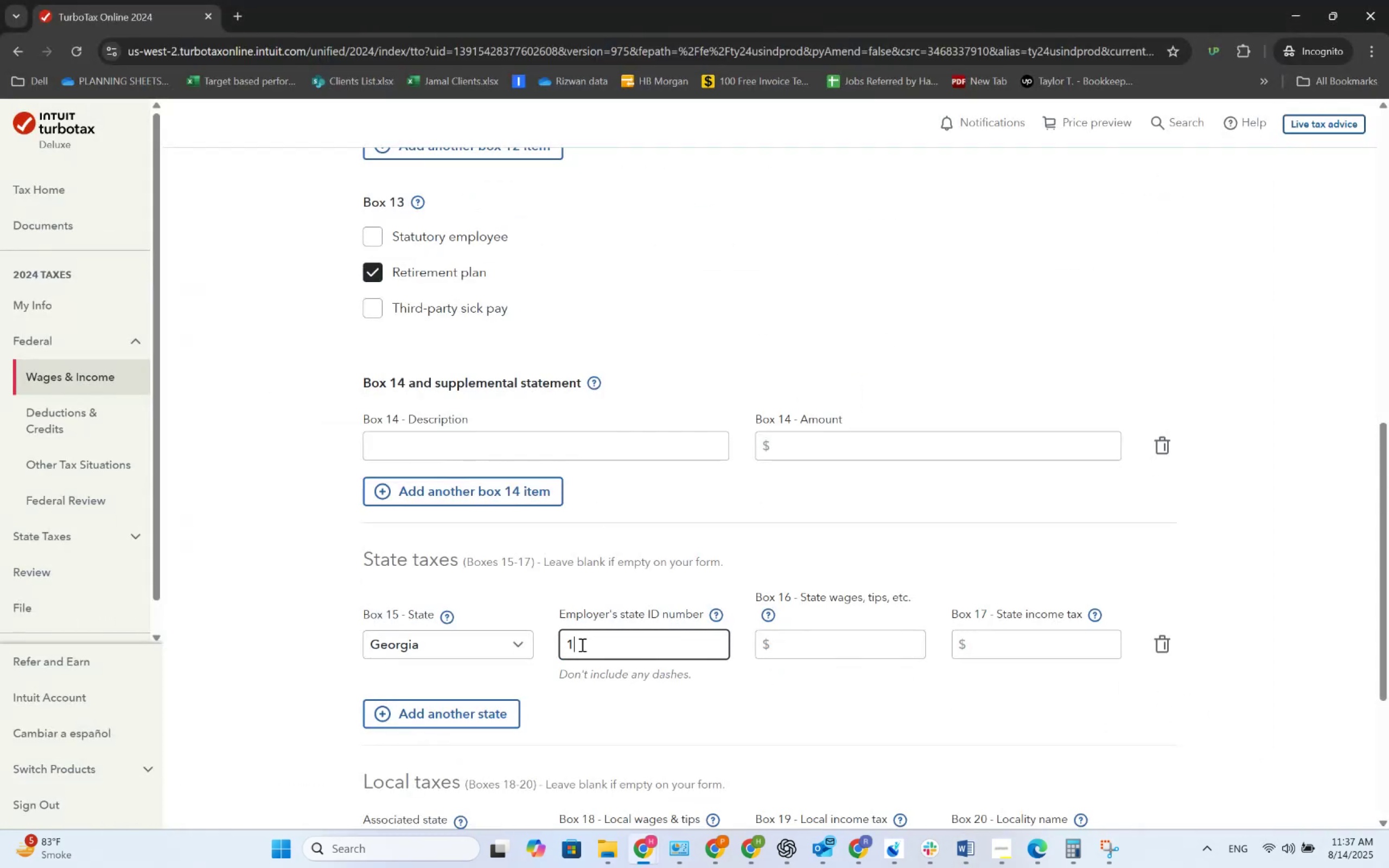 
key(Numpad3)
 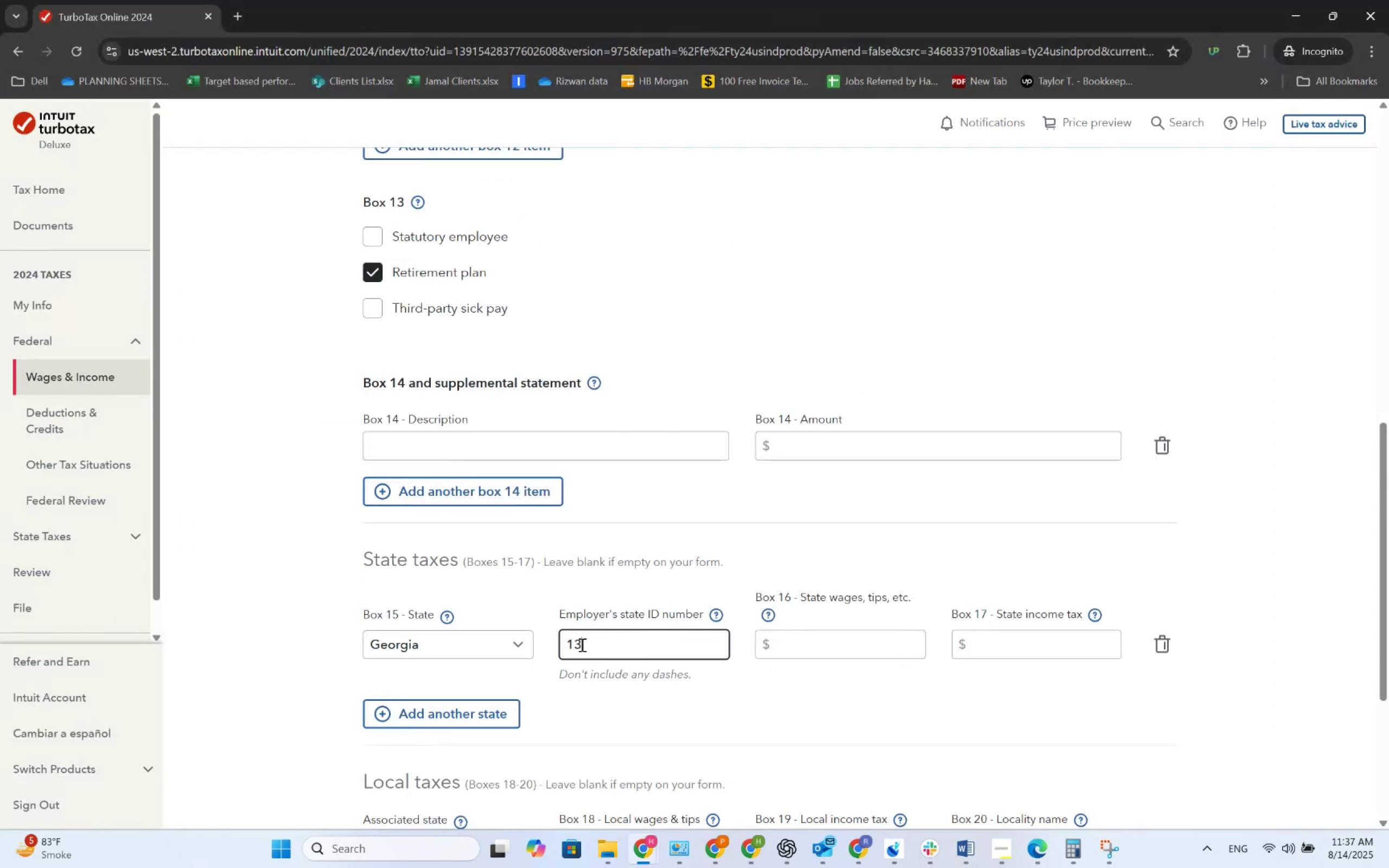 
key(Numpad6)
 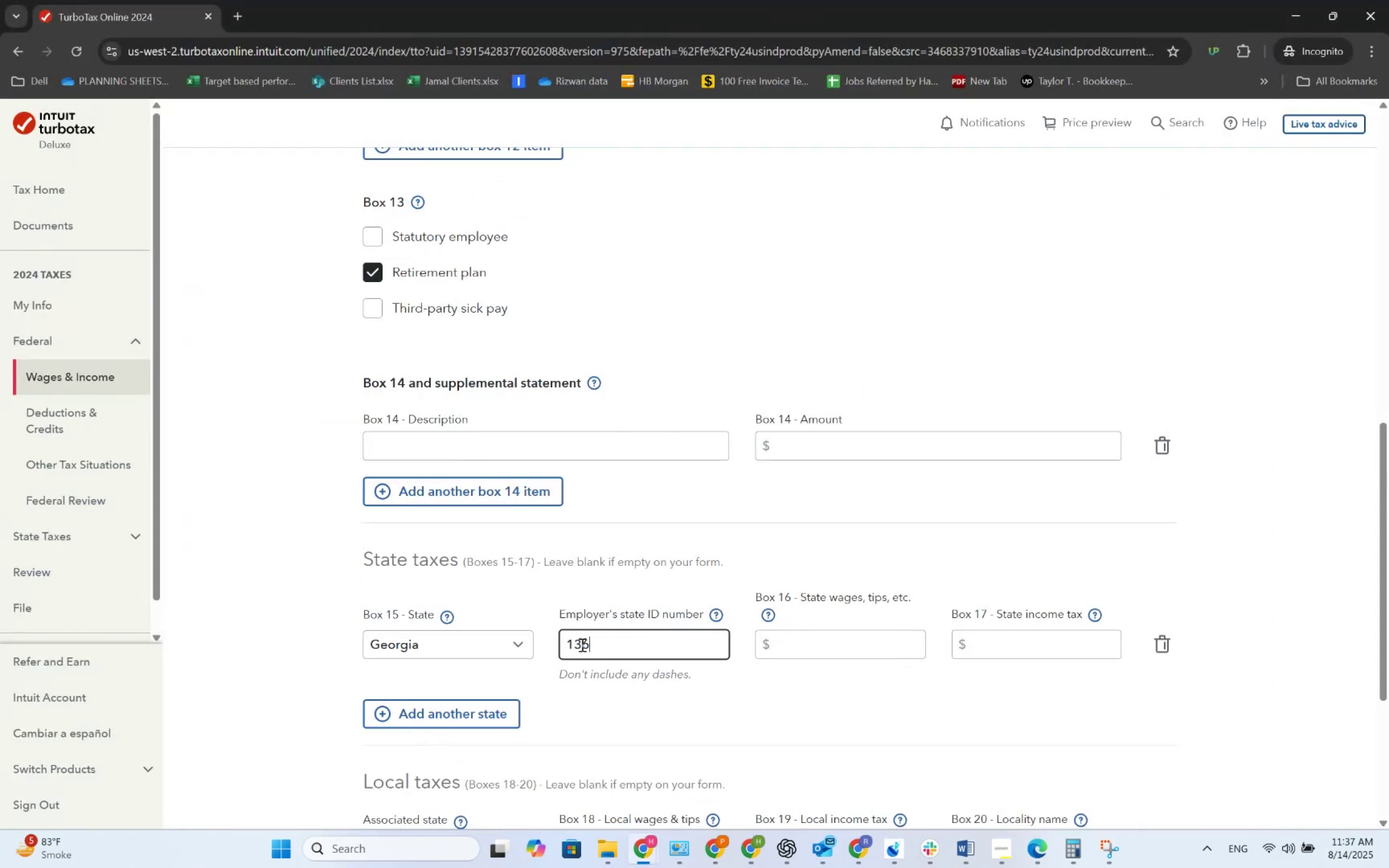 
key(Numpad7)
 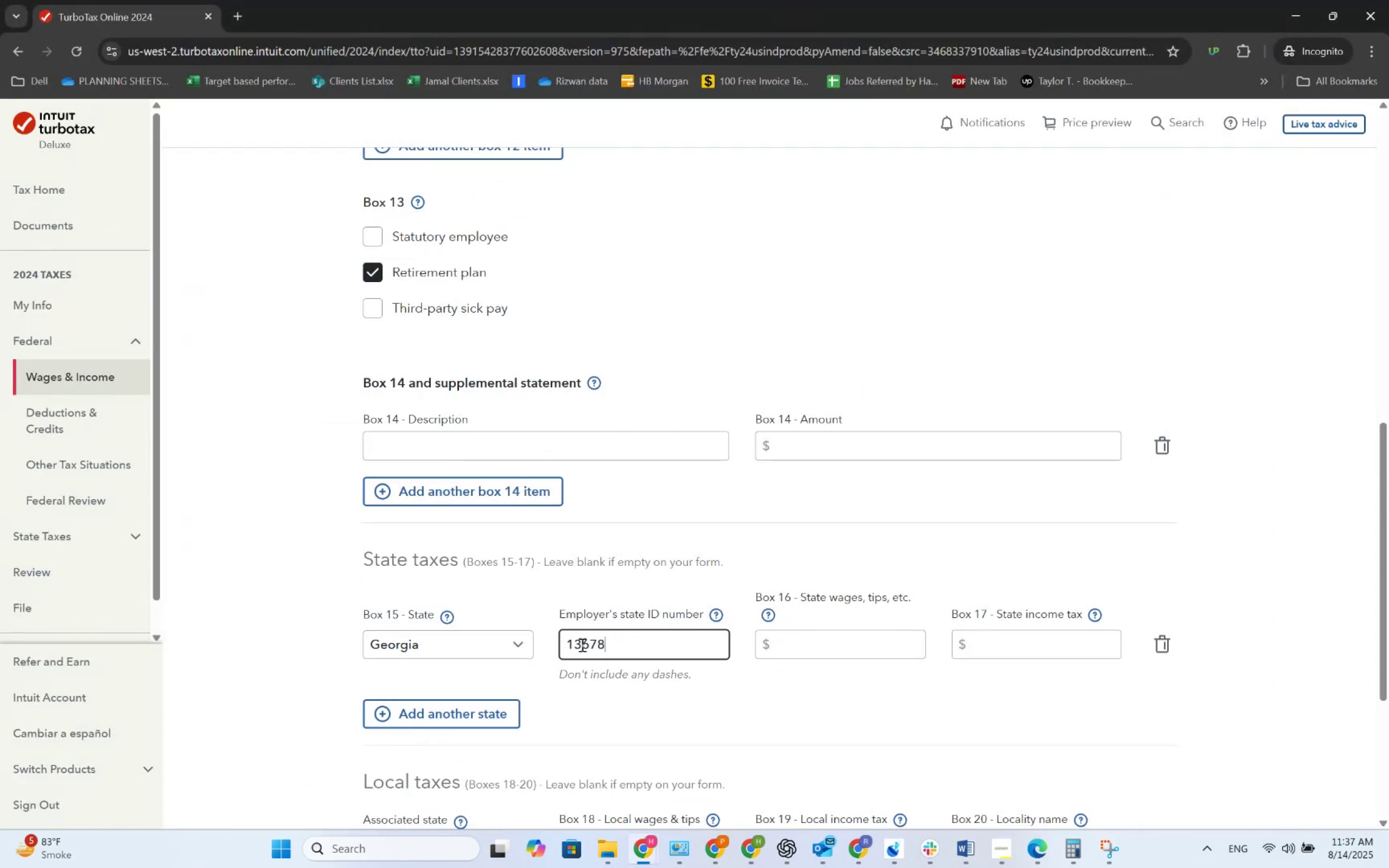 
key(Numpad8)
 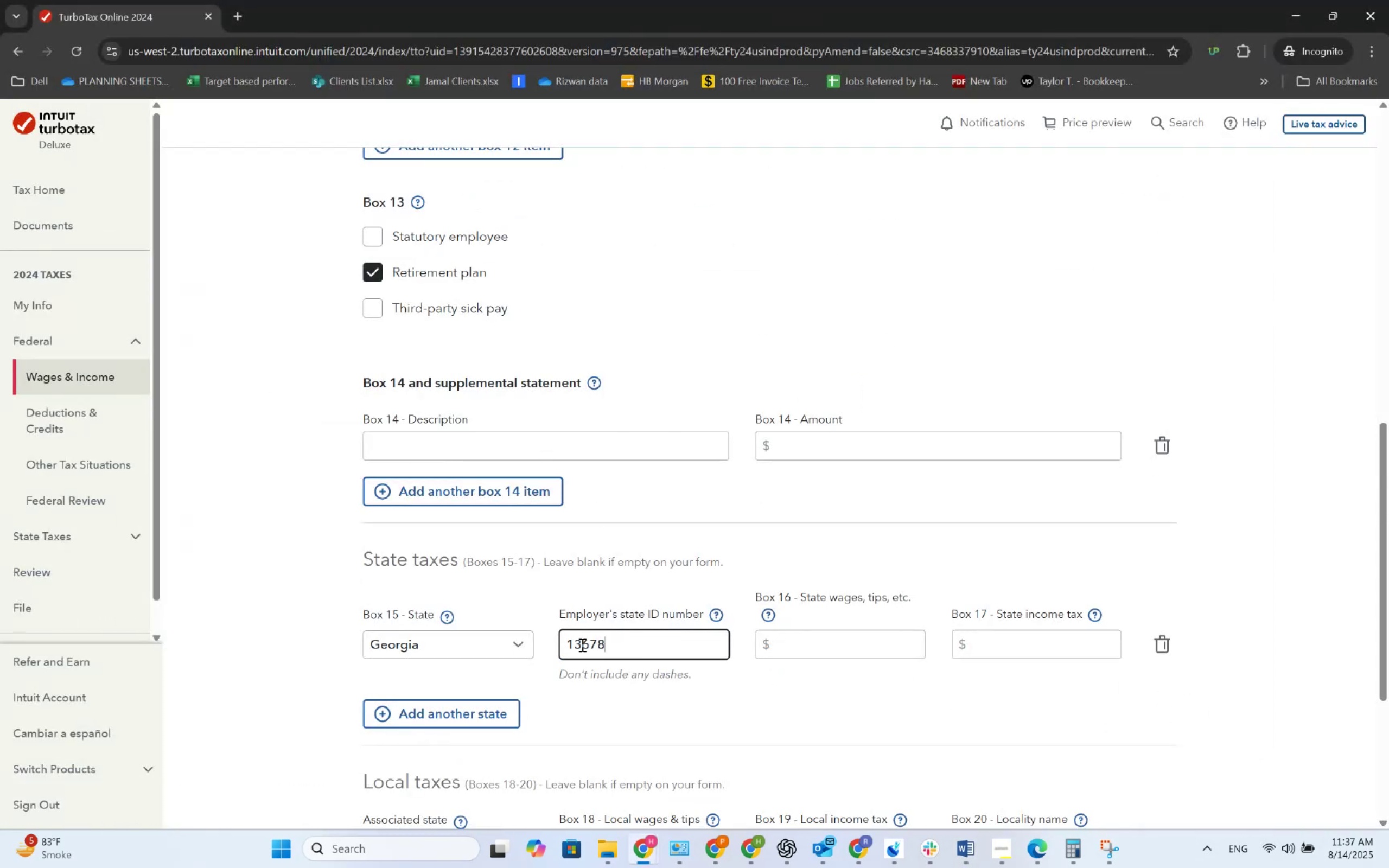 
key(Numpad9)
 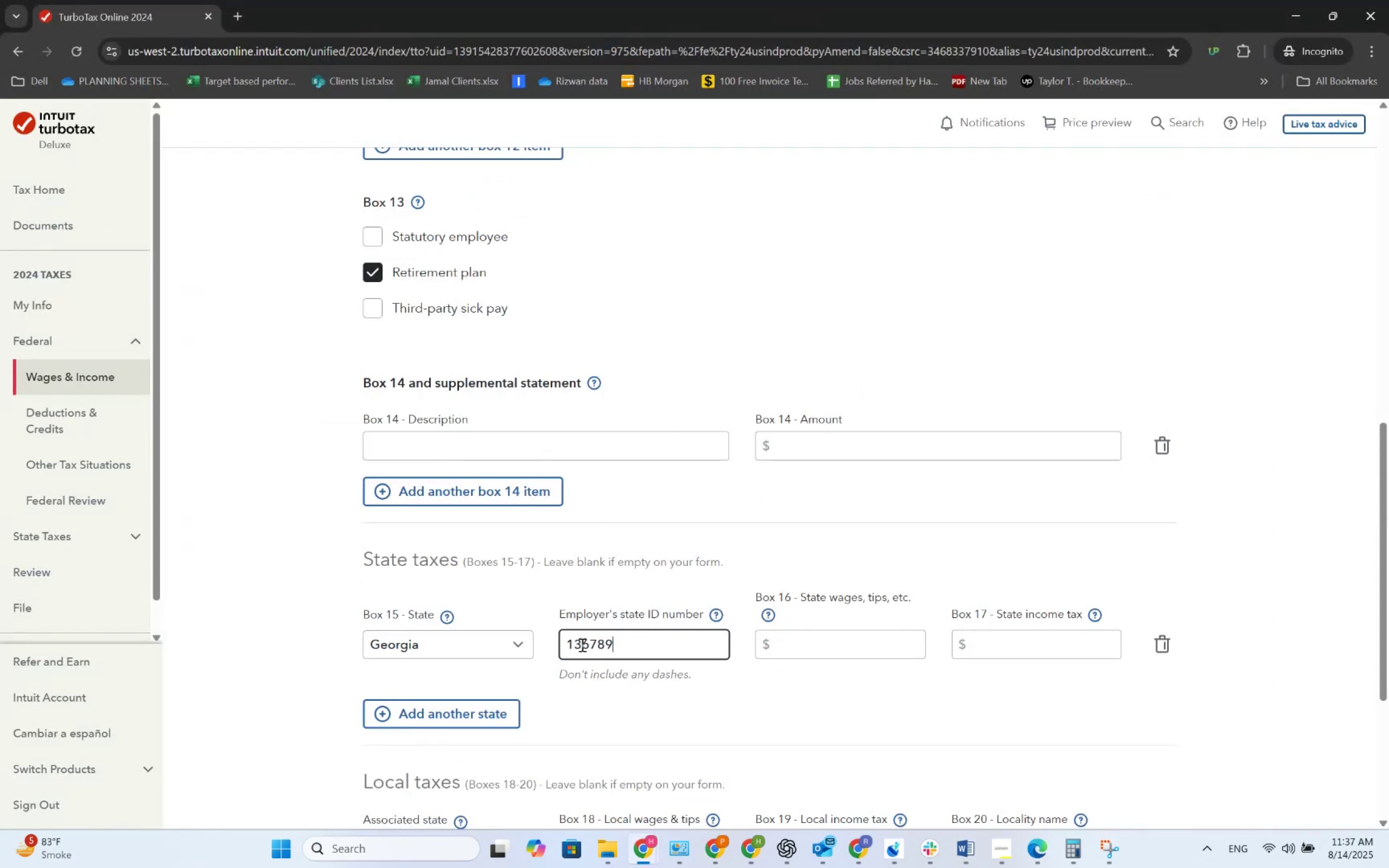 
key(Numpad1)
 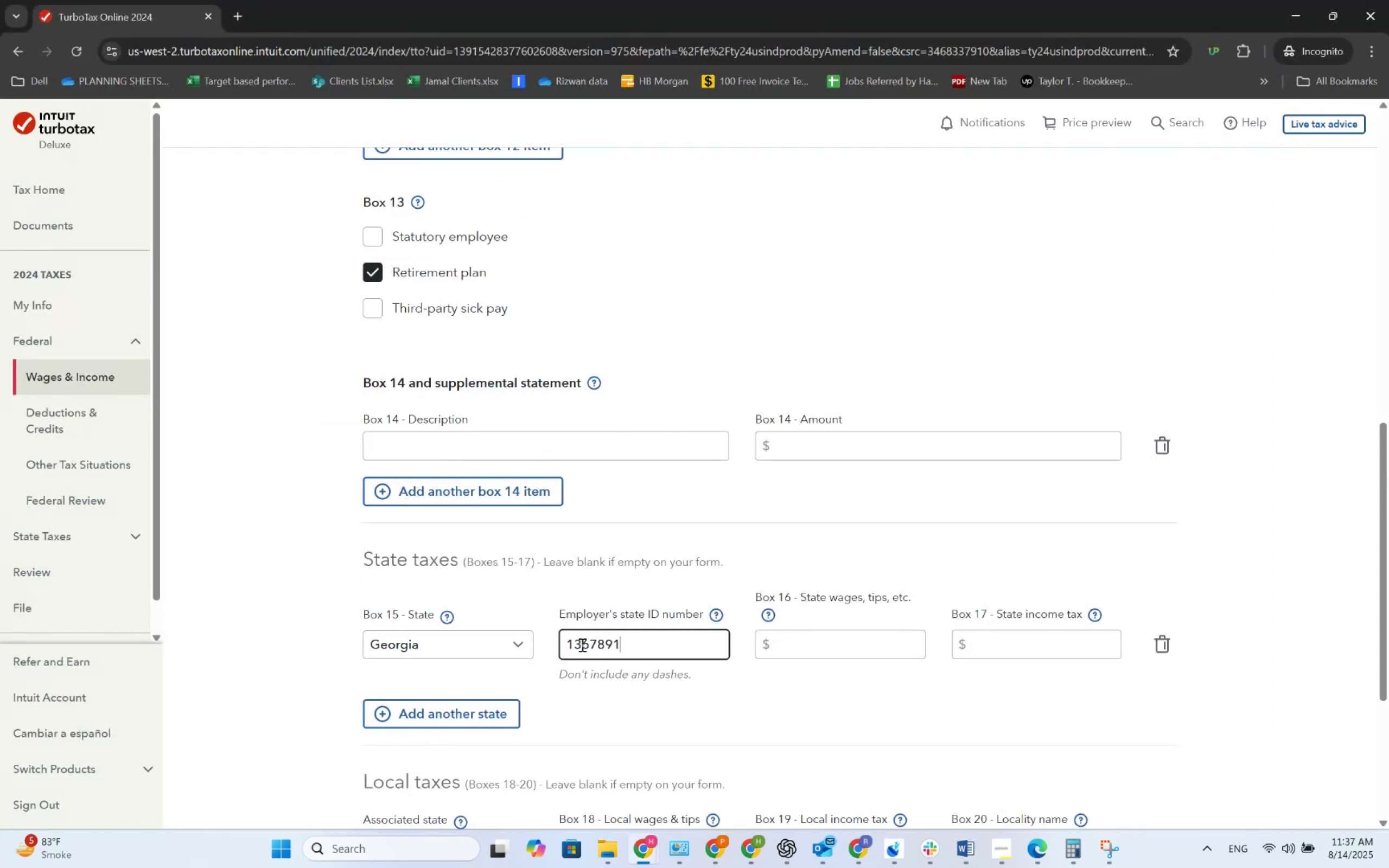 
key(Numpad0)
 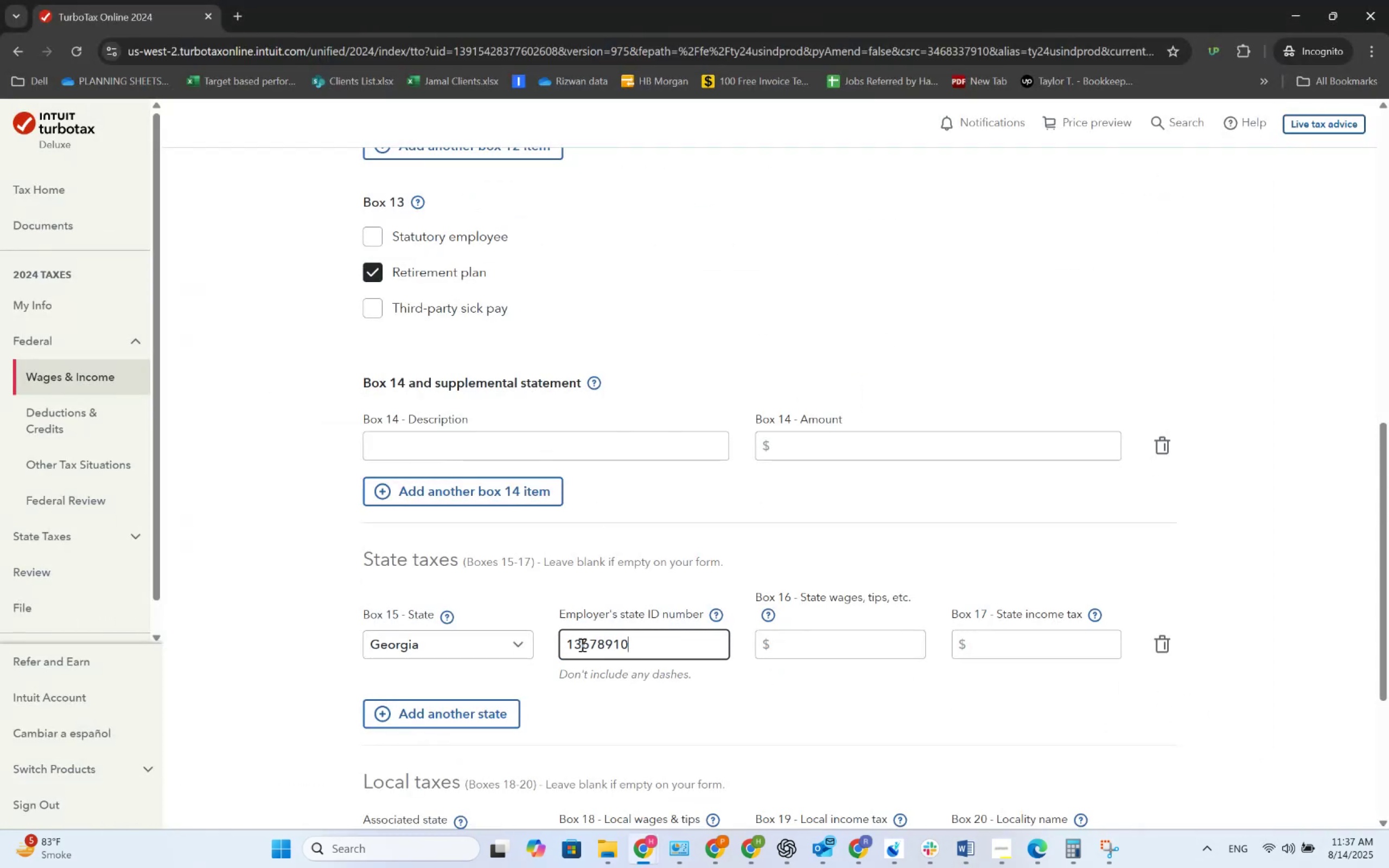 
key(Numpad1)
 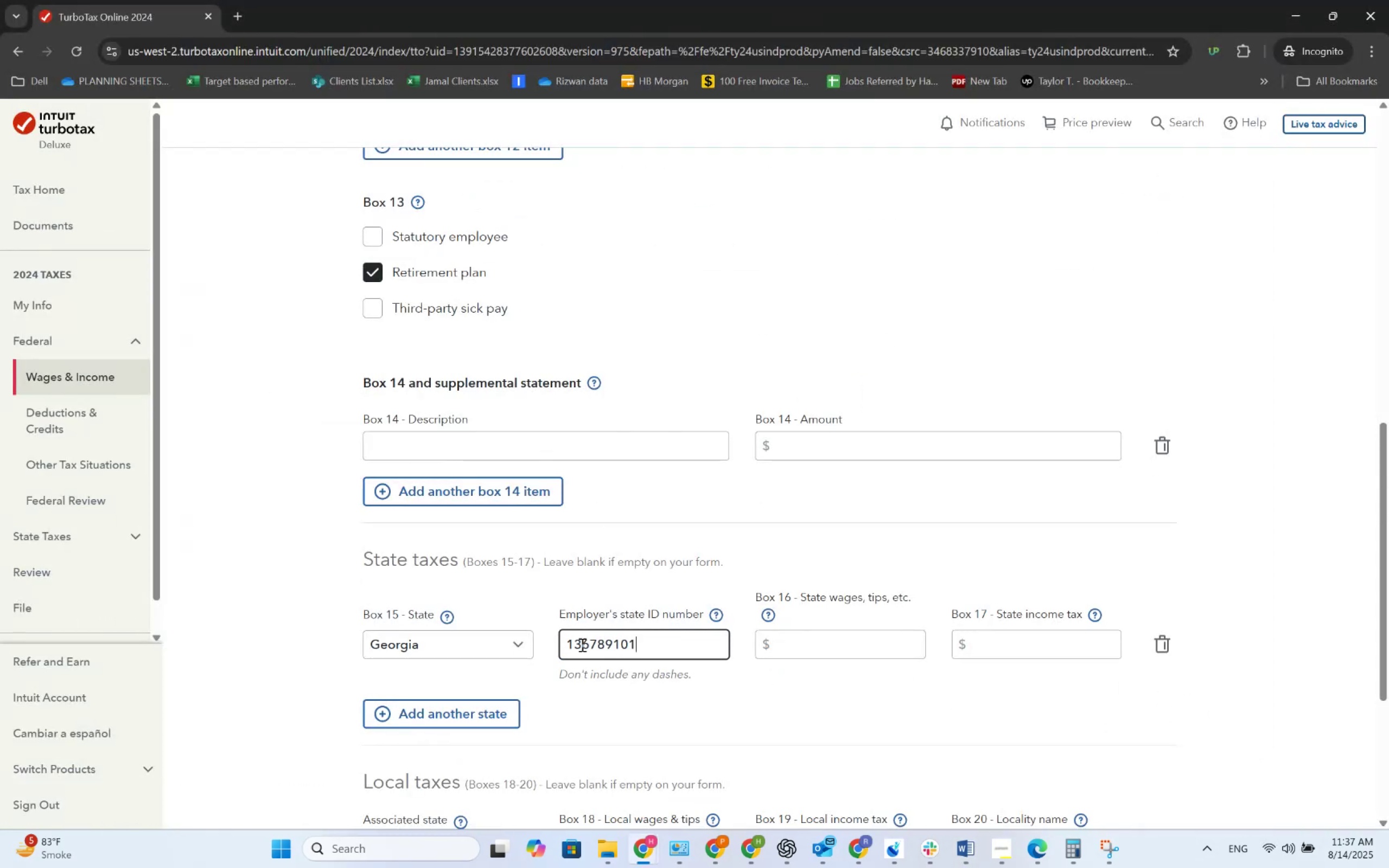 
key(Numpad1)
 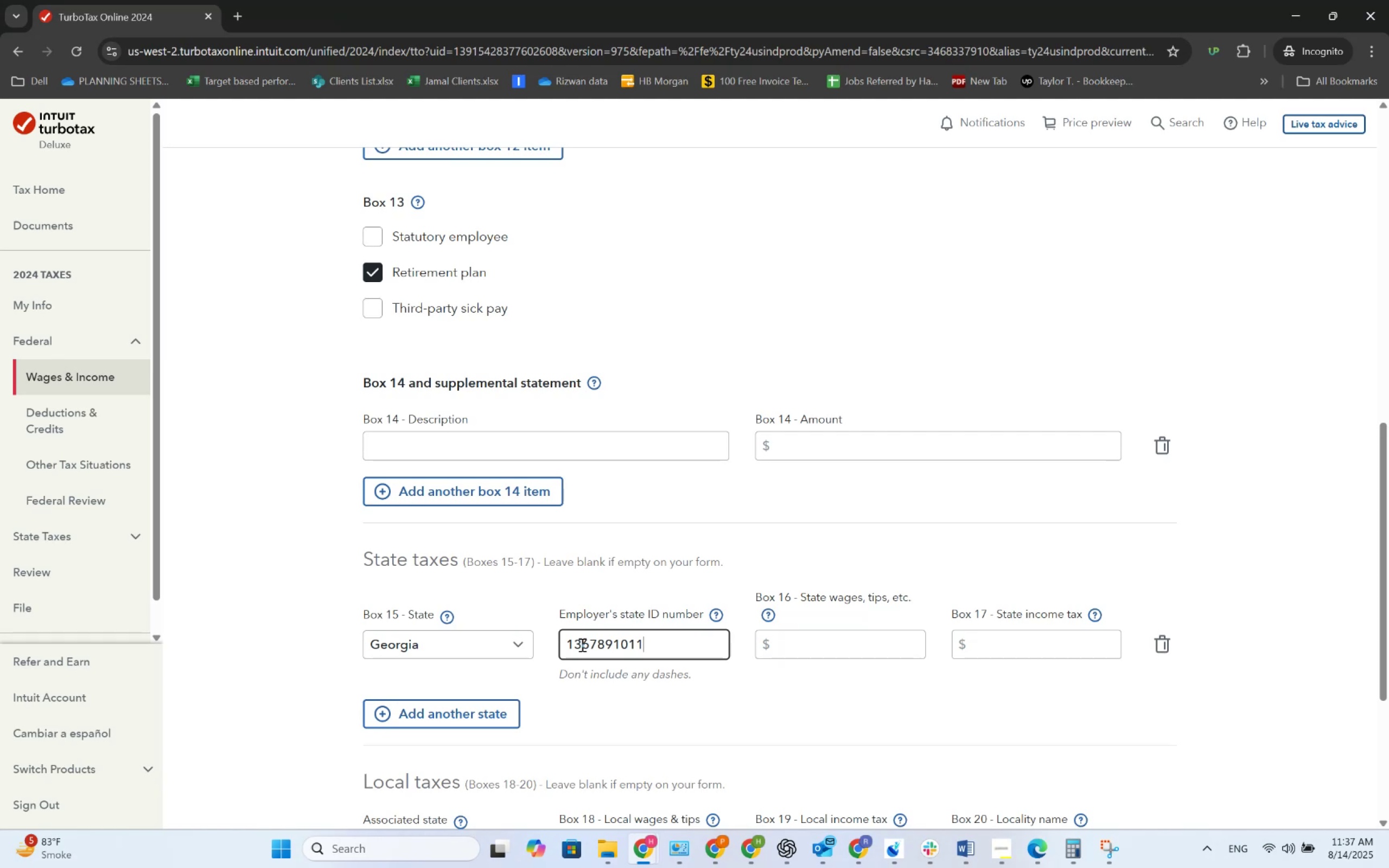 
key(Numpad1)
 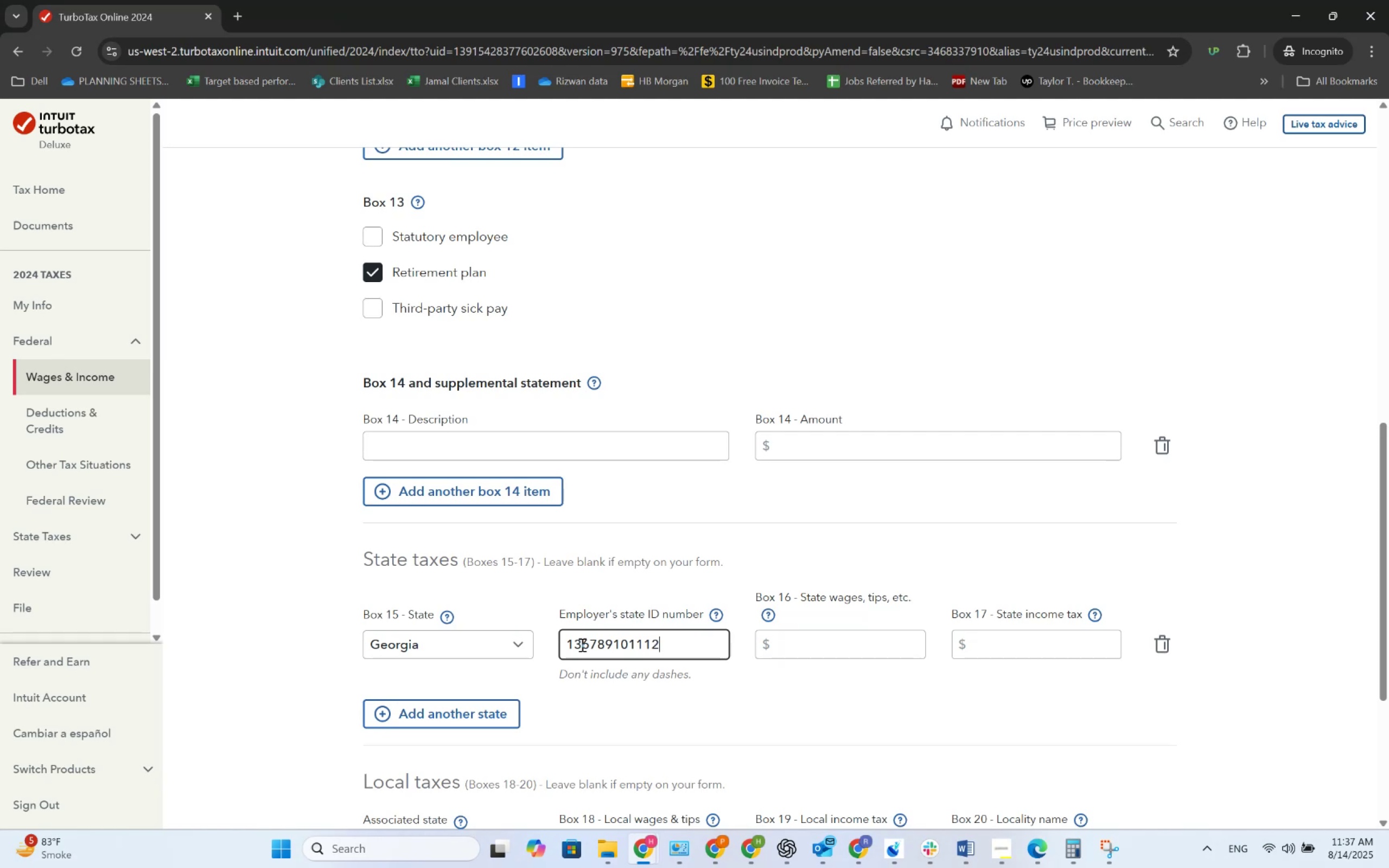 
key(Numpad2)
 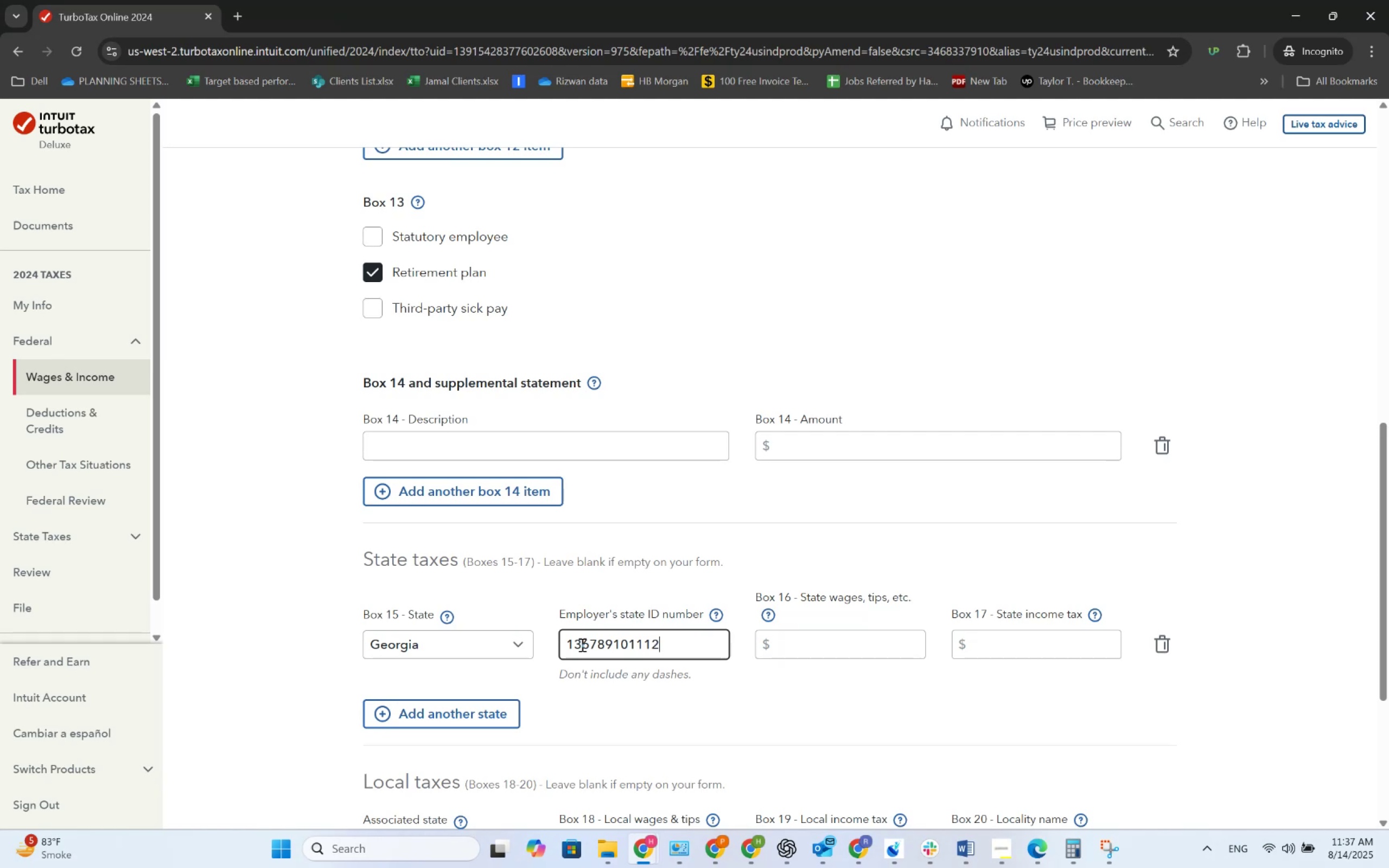 
key(Tab)
 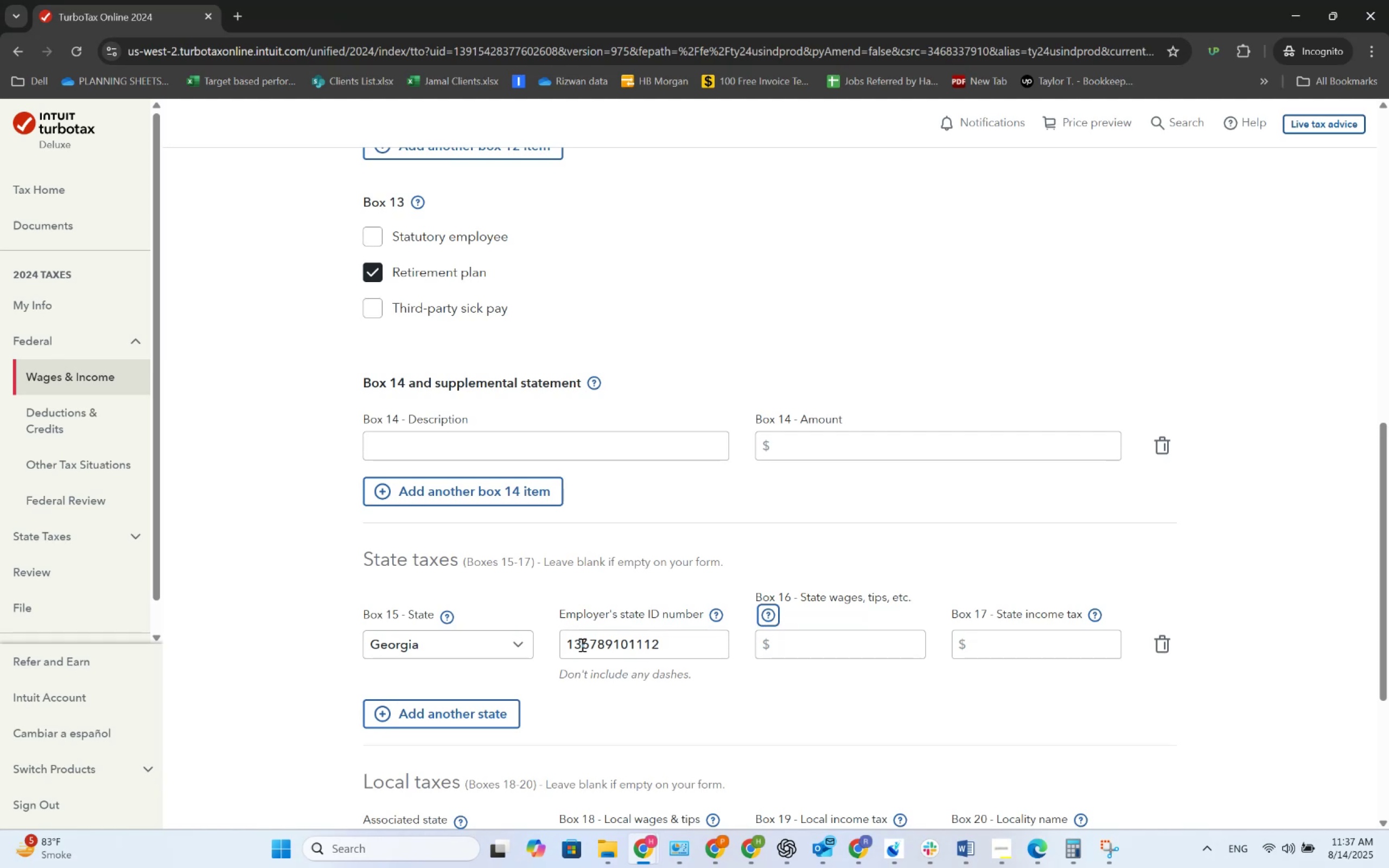 
key(Tab)
 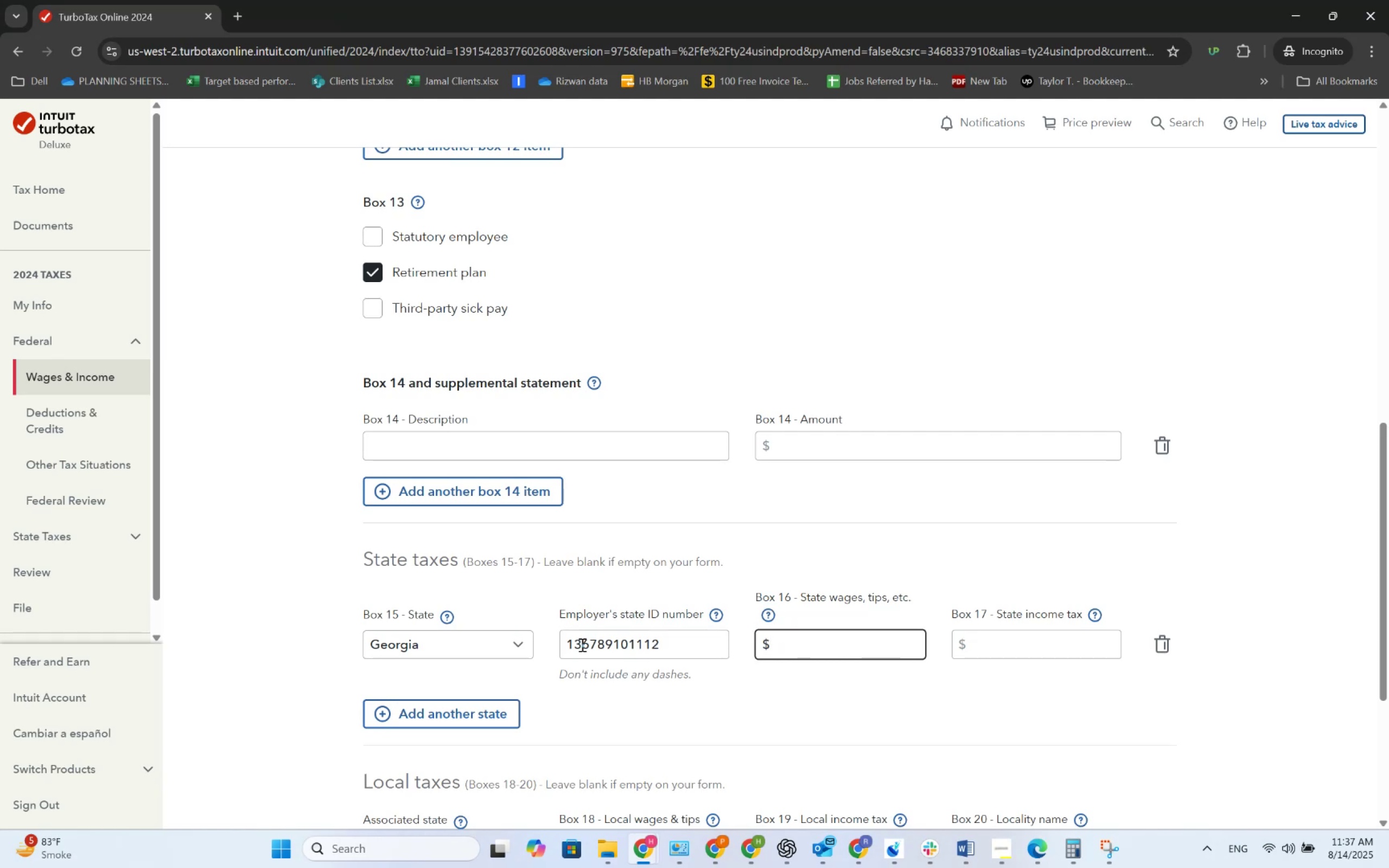 
key(Alt+AltLeft)
 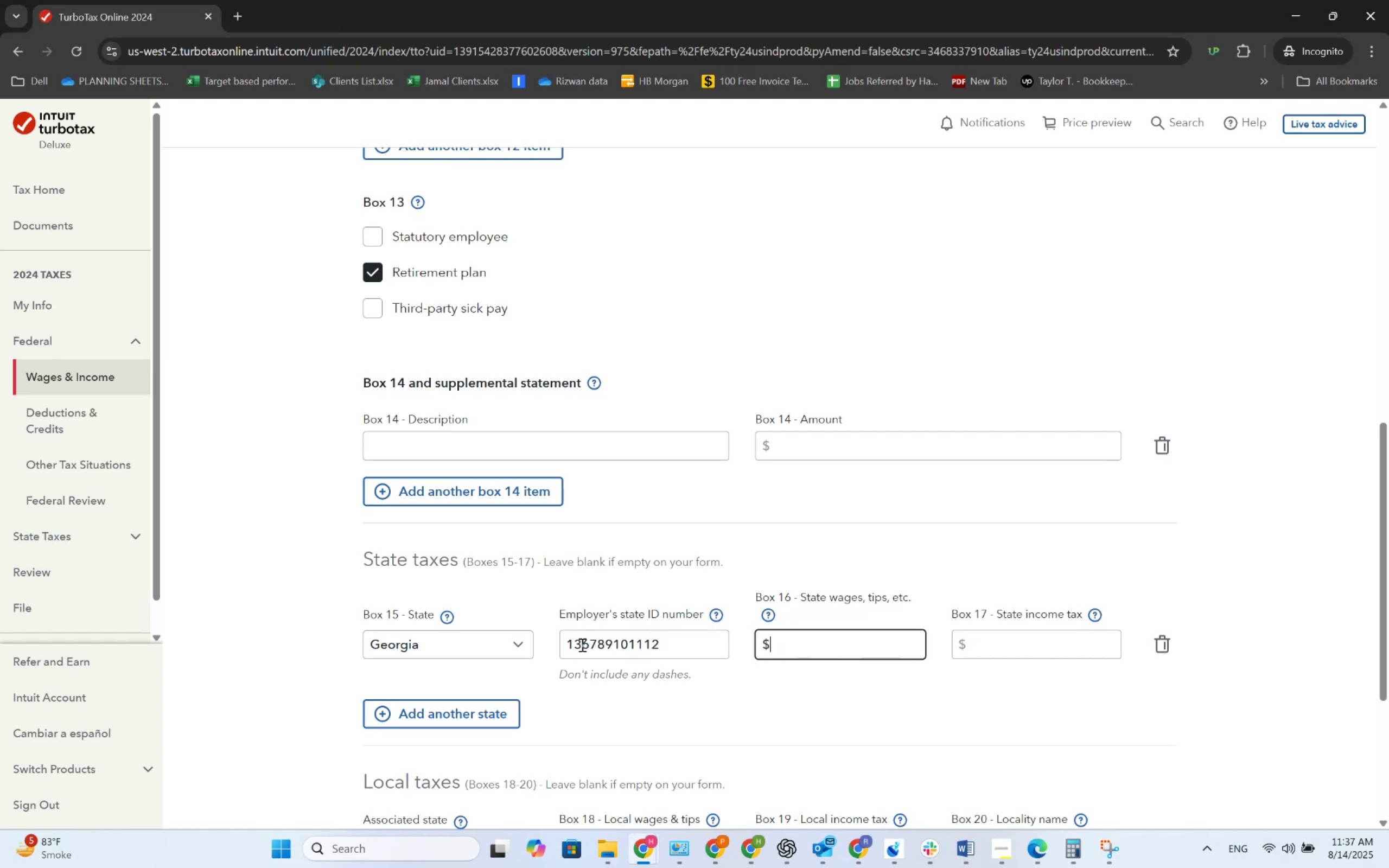 
key(Alt+Tab)
 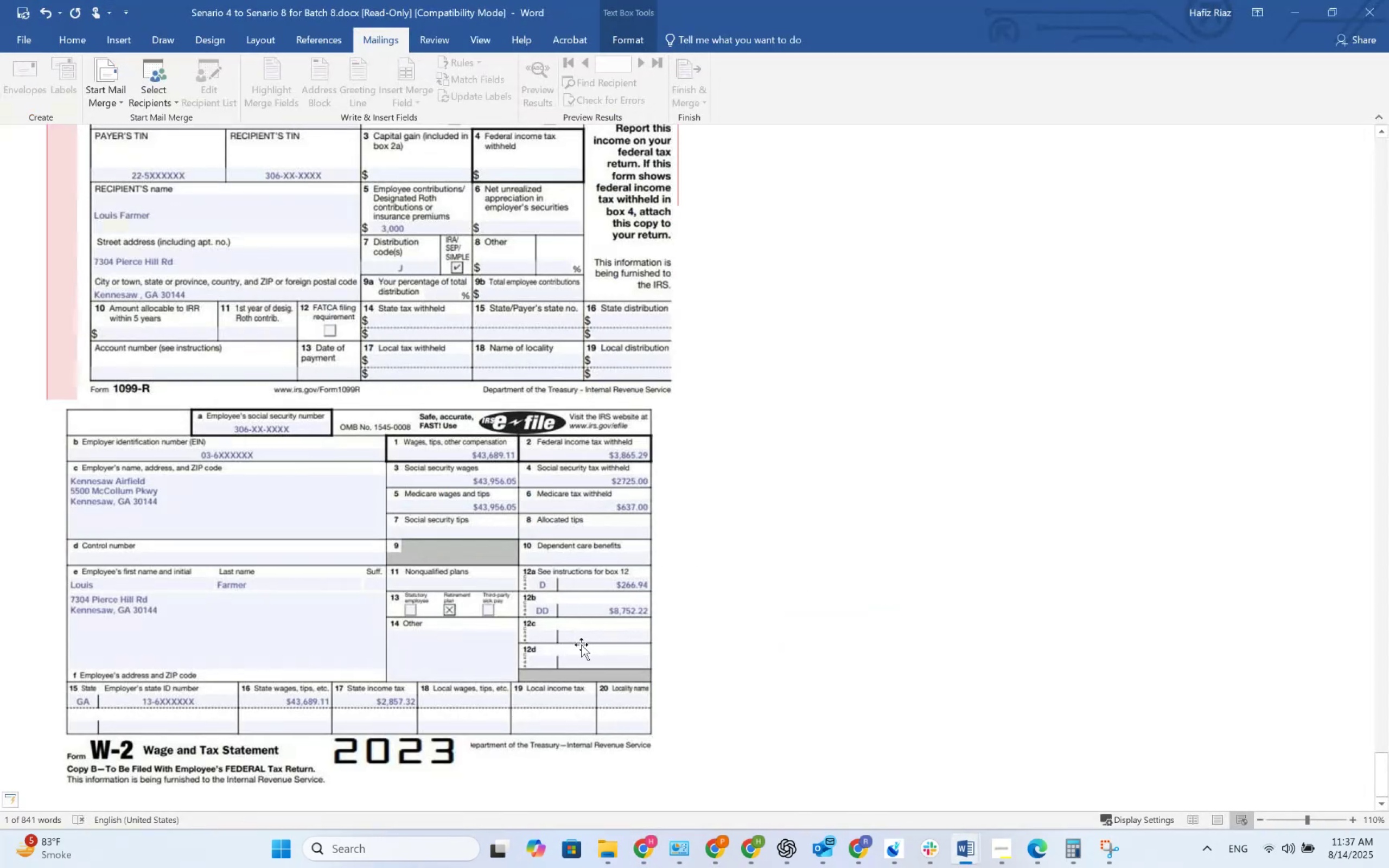 
key(Alt+AltLeft)
 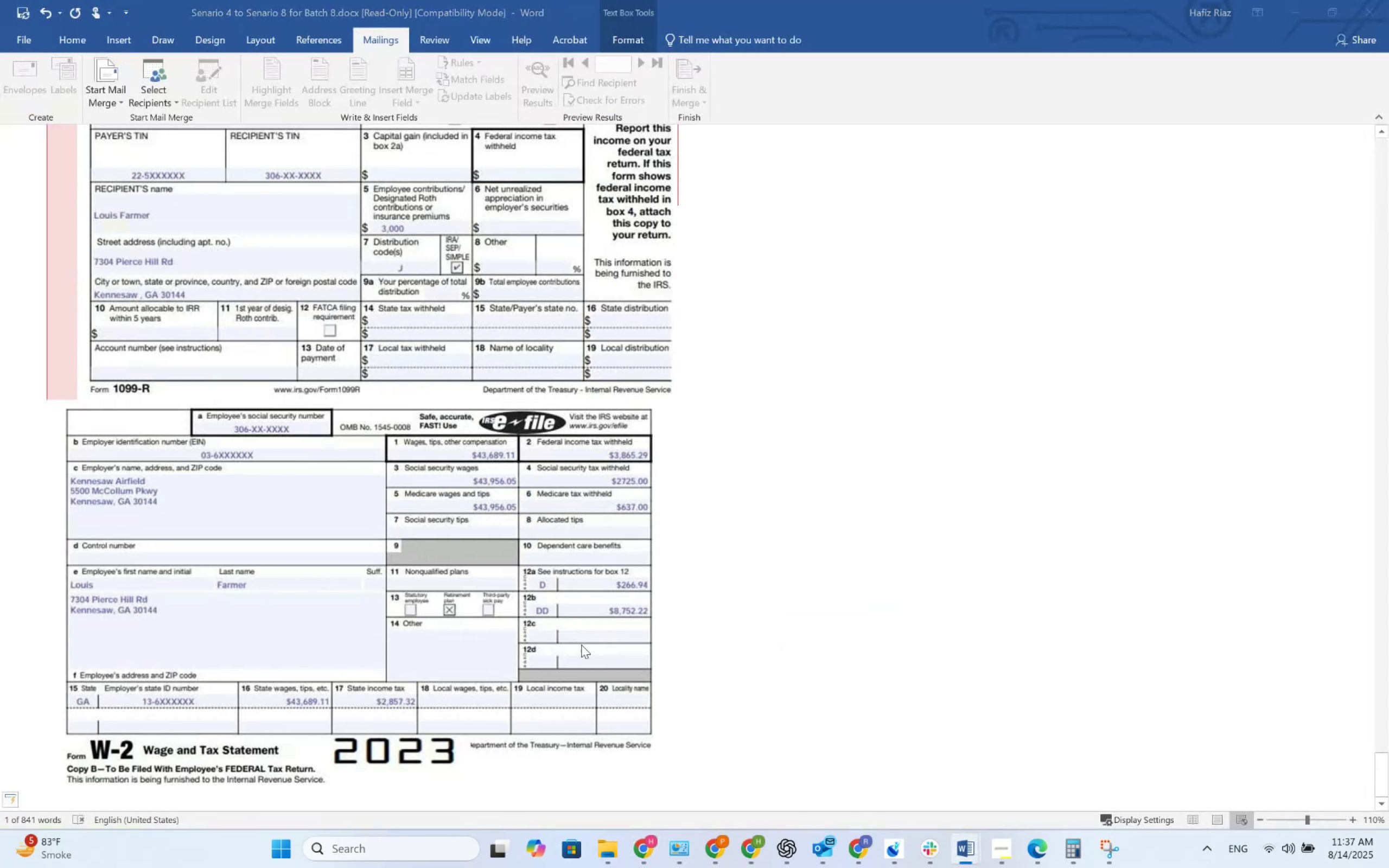 
key(Alt+Tab)
 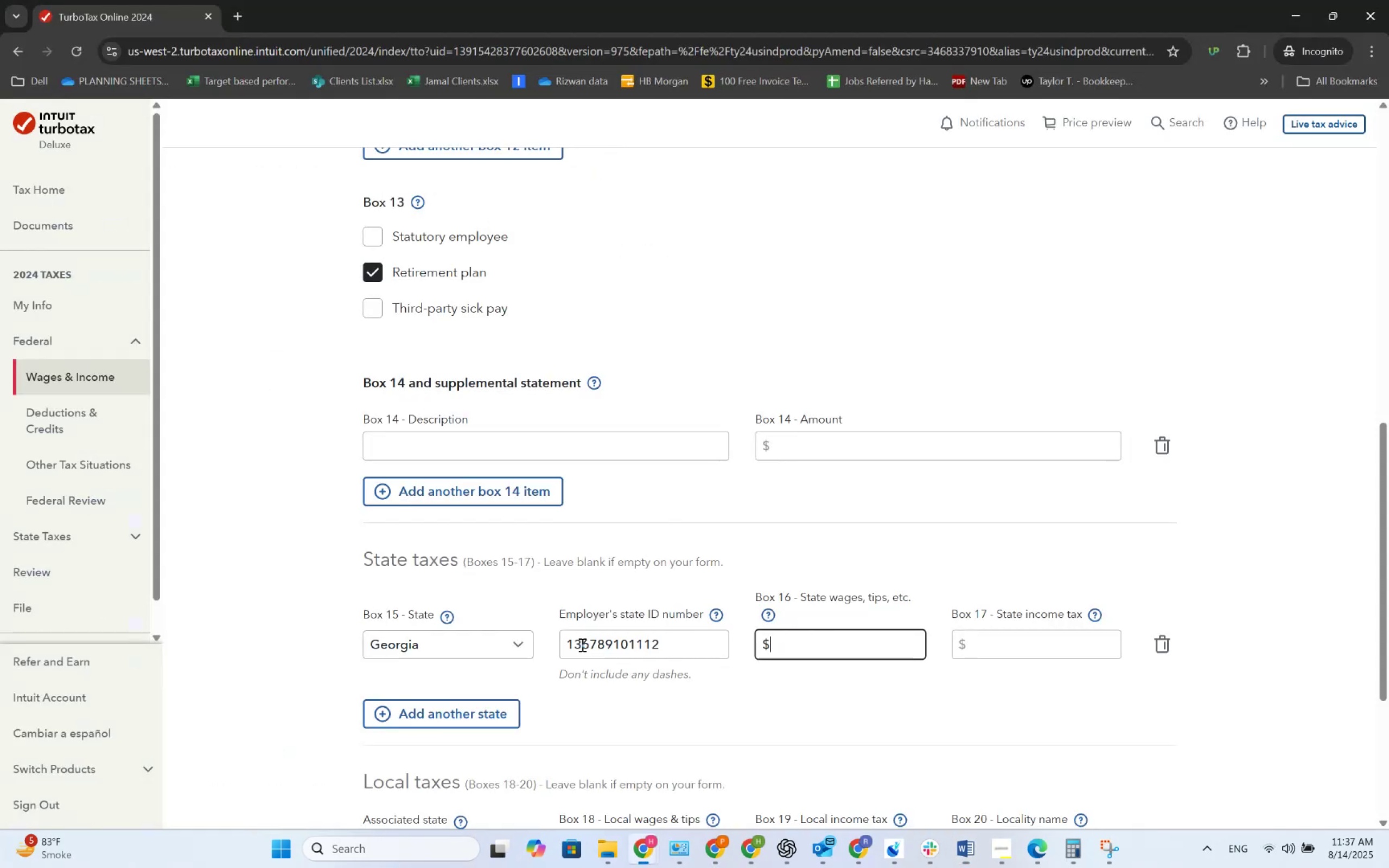 
key(Numpad4)
 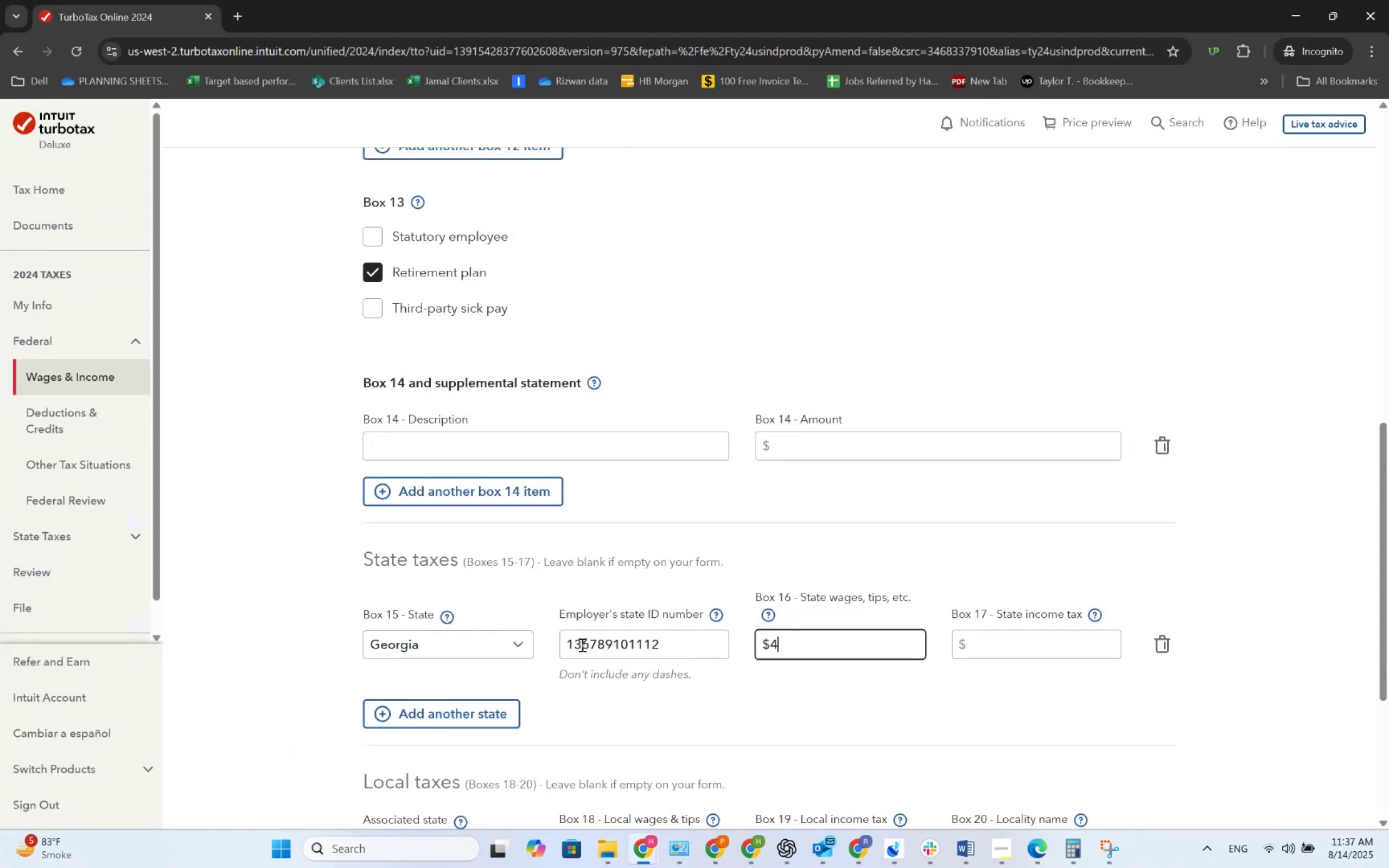 
key(Numpad3)
 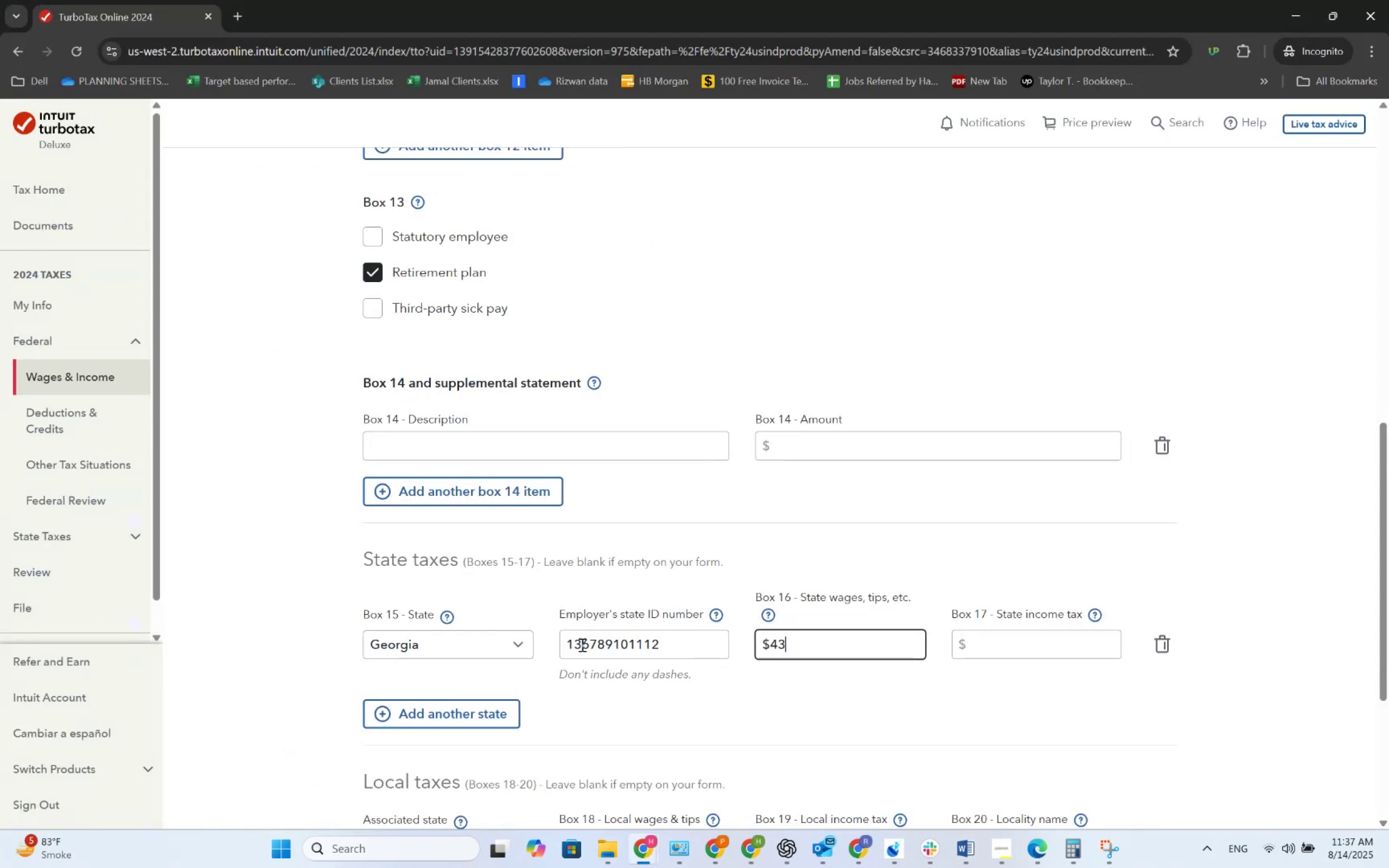 
key(Numpad6)
 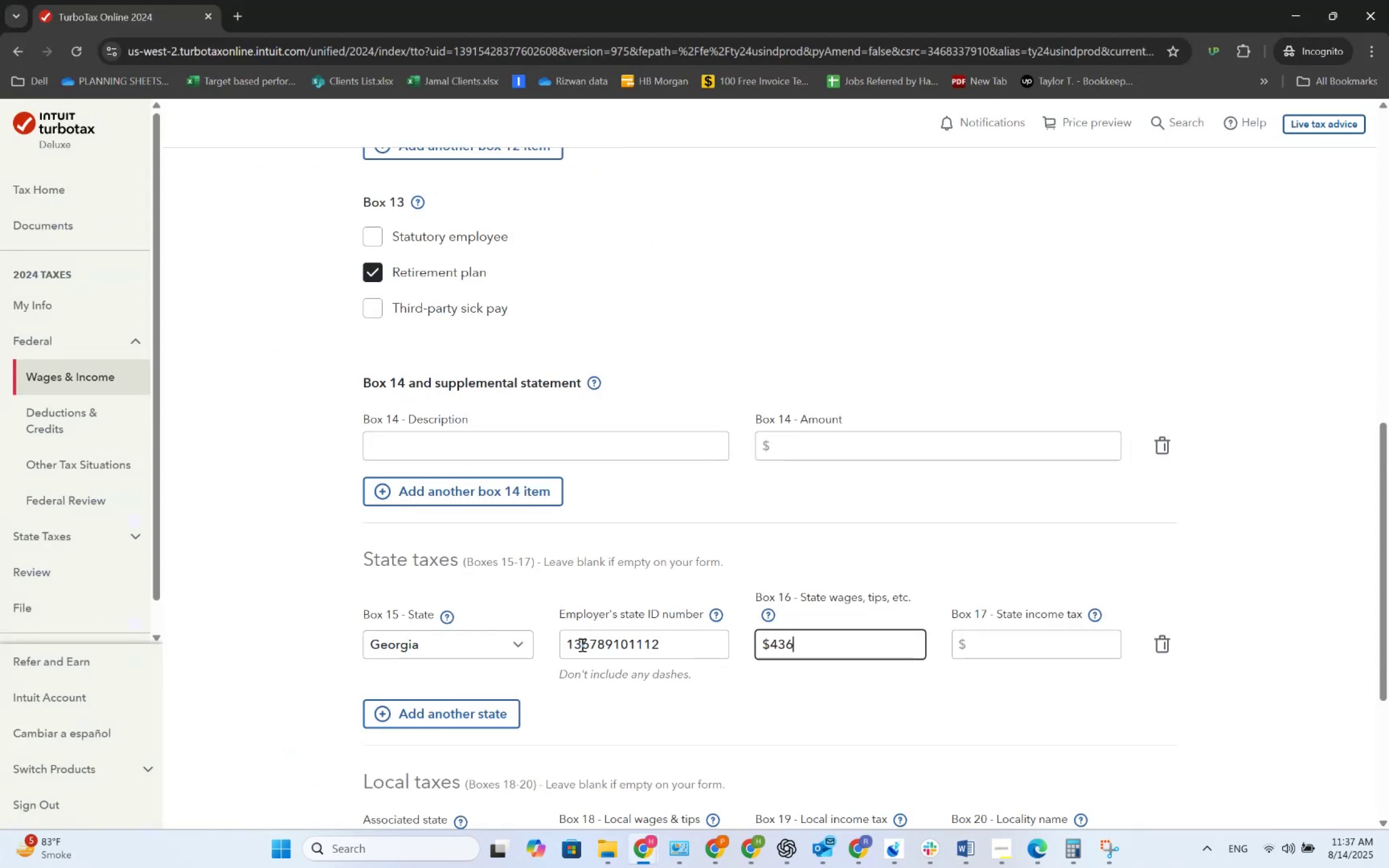 
key(Numpad8)
 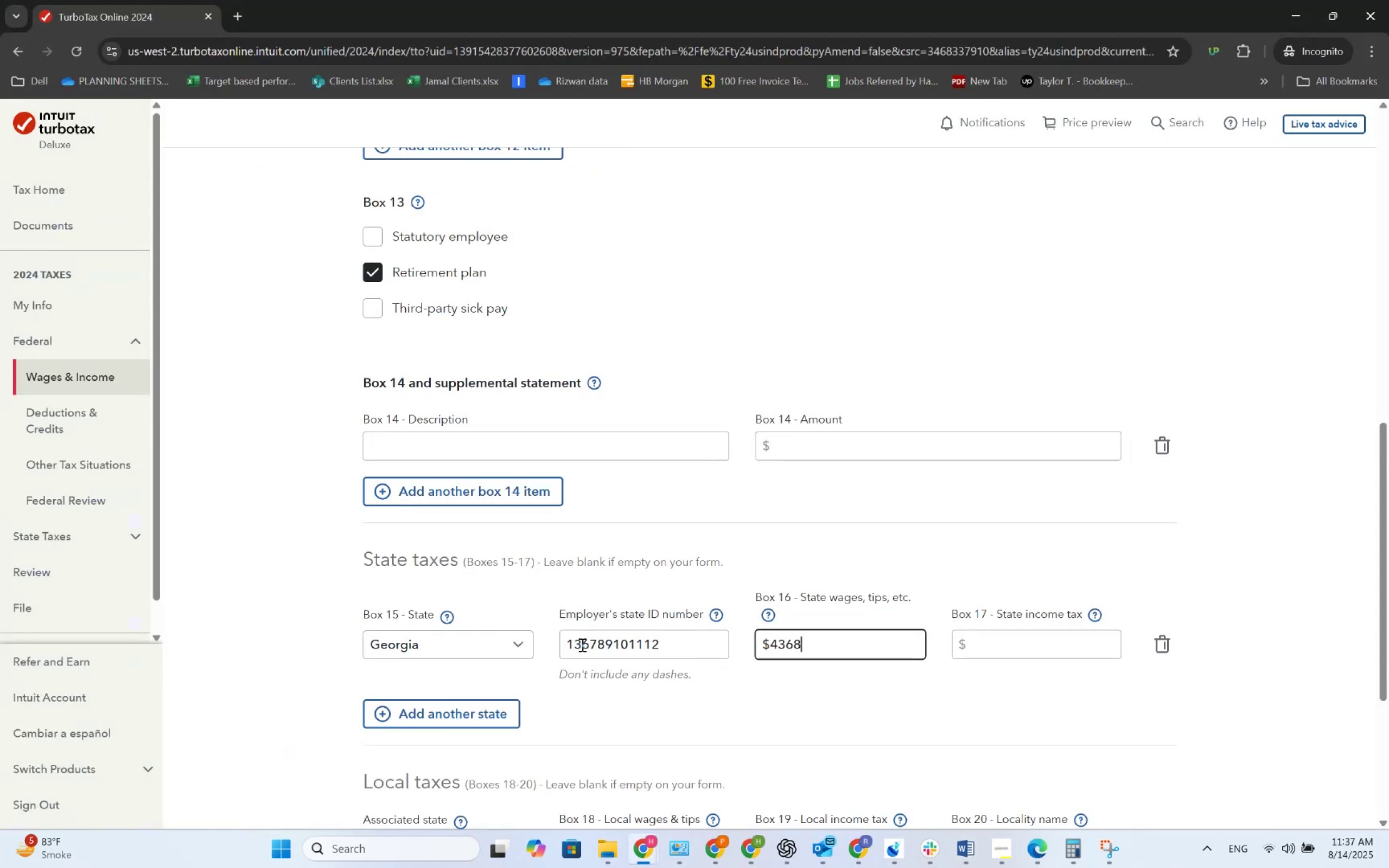 
key(Numpad9)
 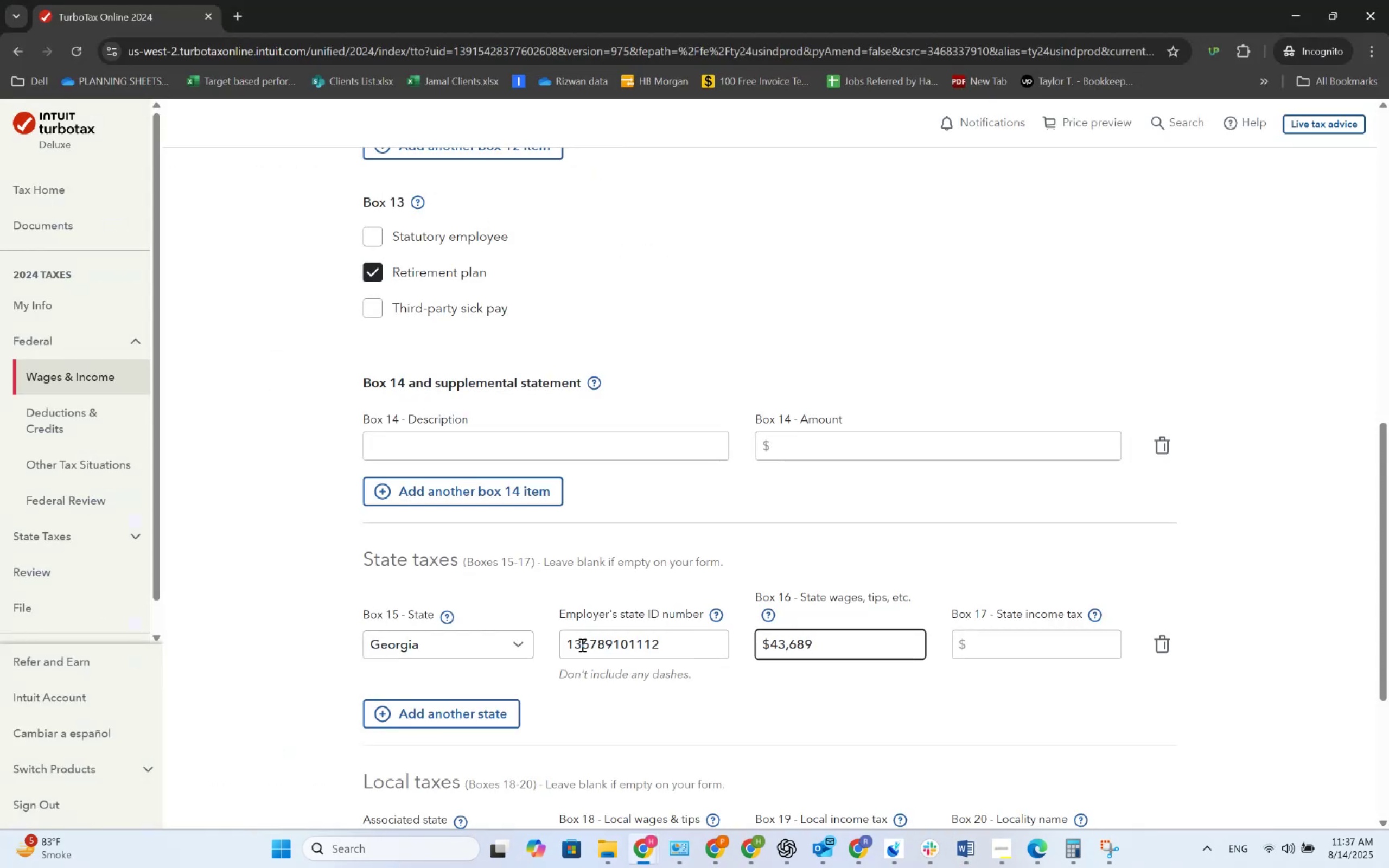 
key(Alt+AltLeft)
 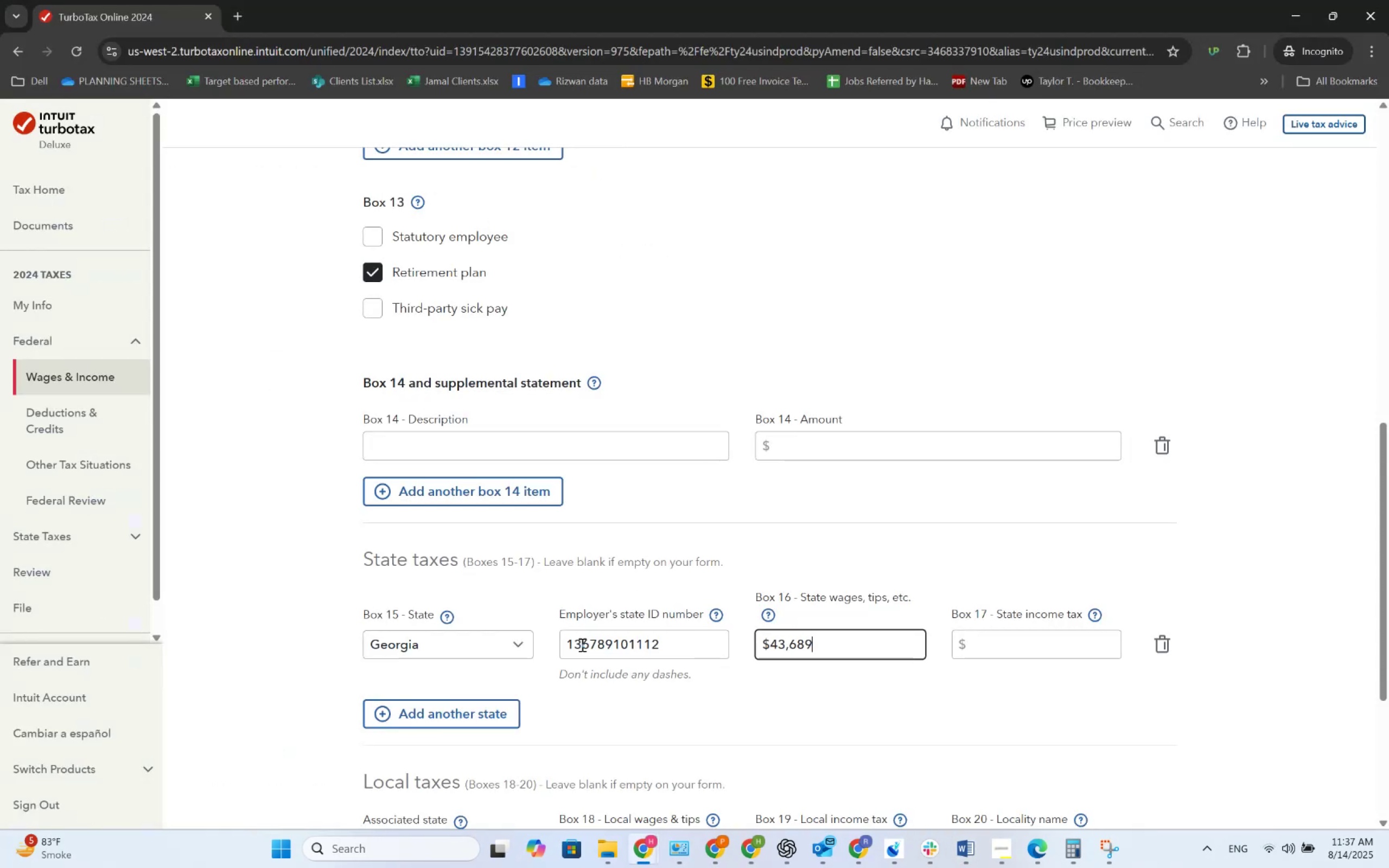 
key(Alt+Tab)
 